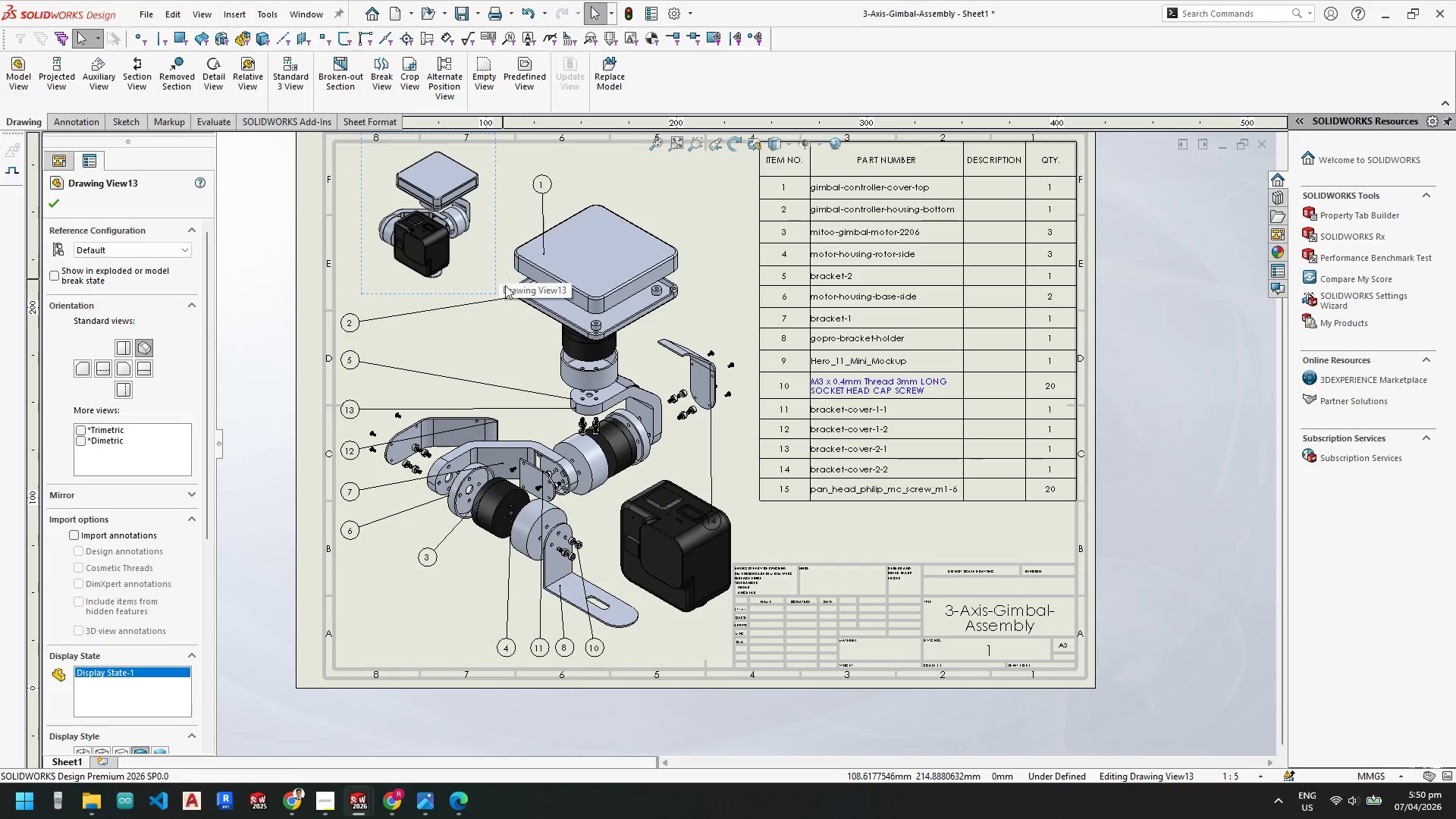 
wait(5.52)
 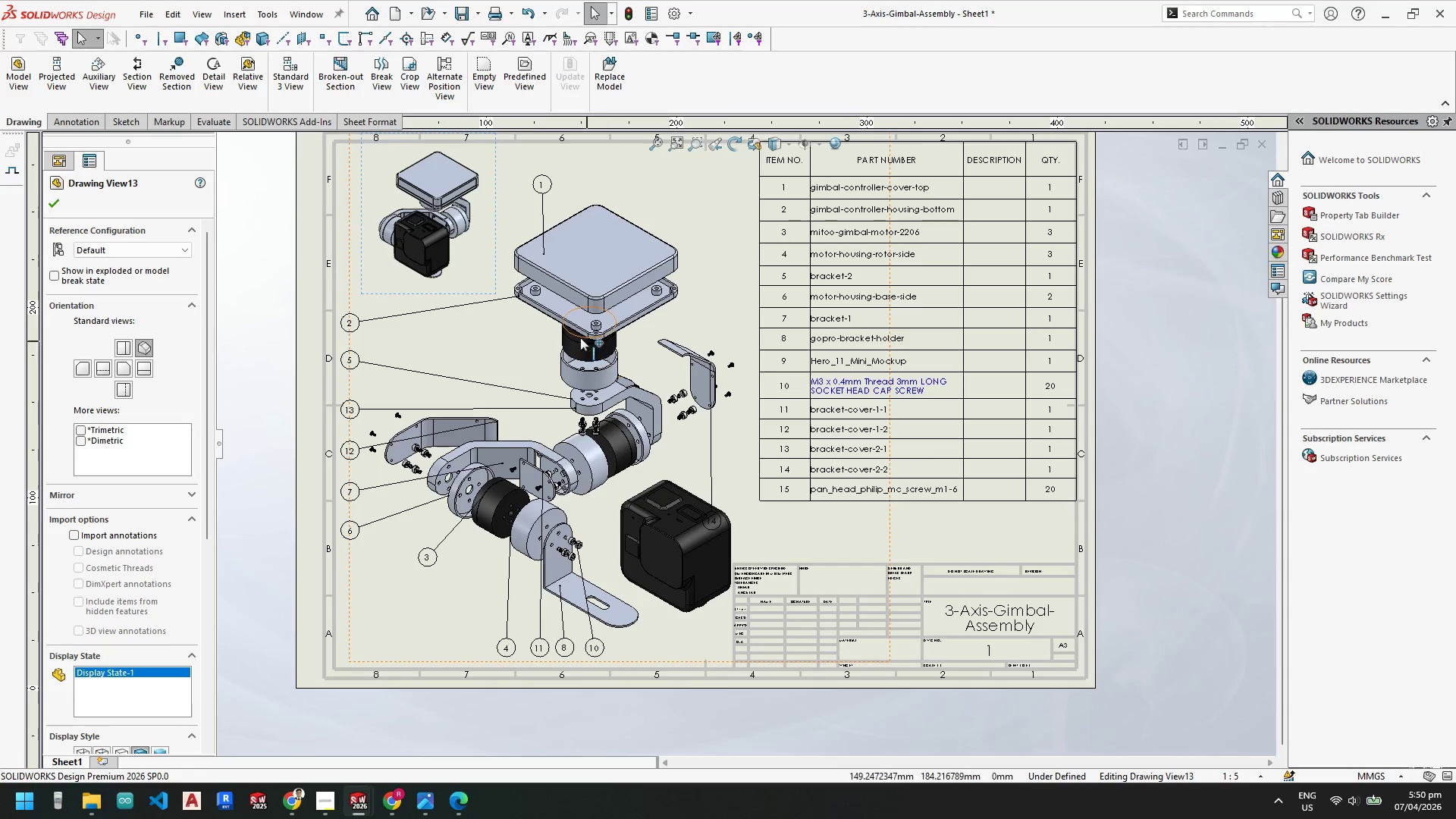 
key(Escape)
 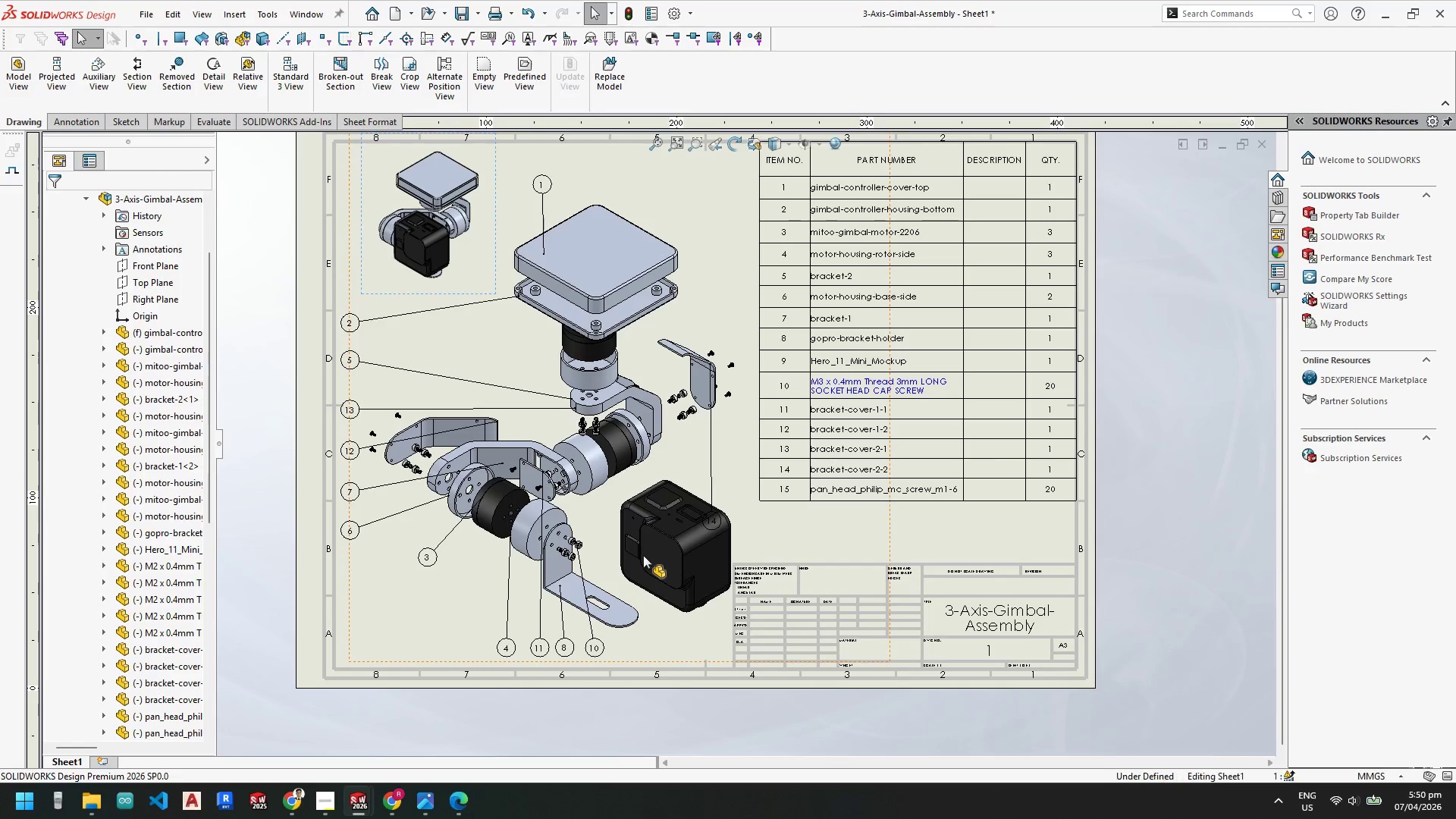 
key(Escape)
 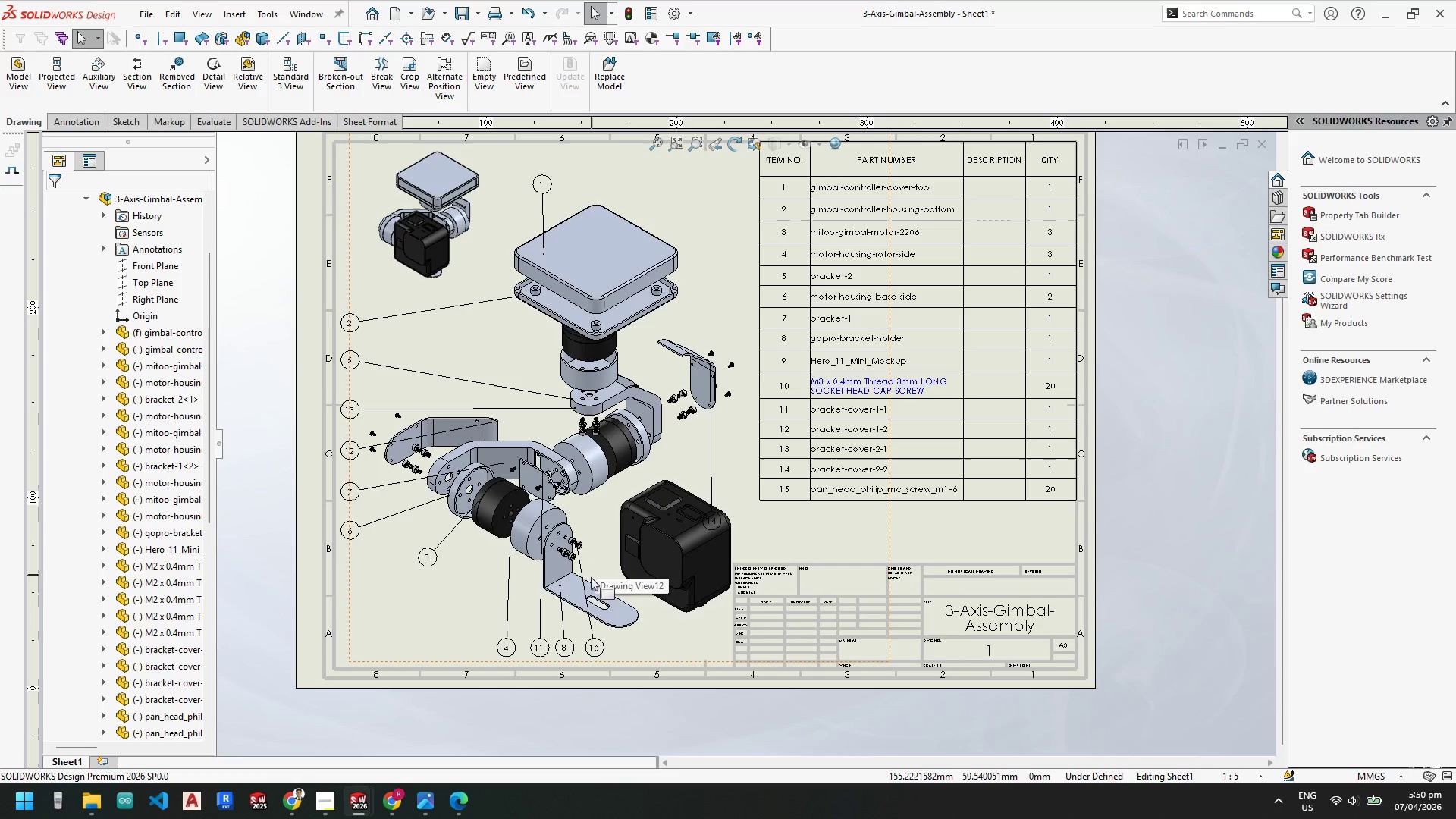 
wait(5.39)
 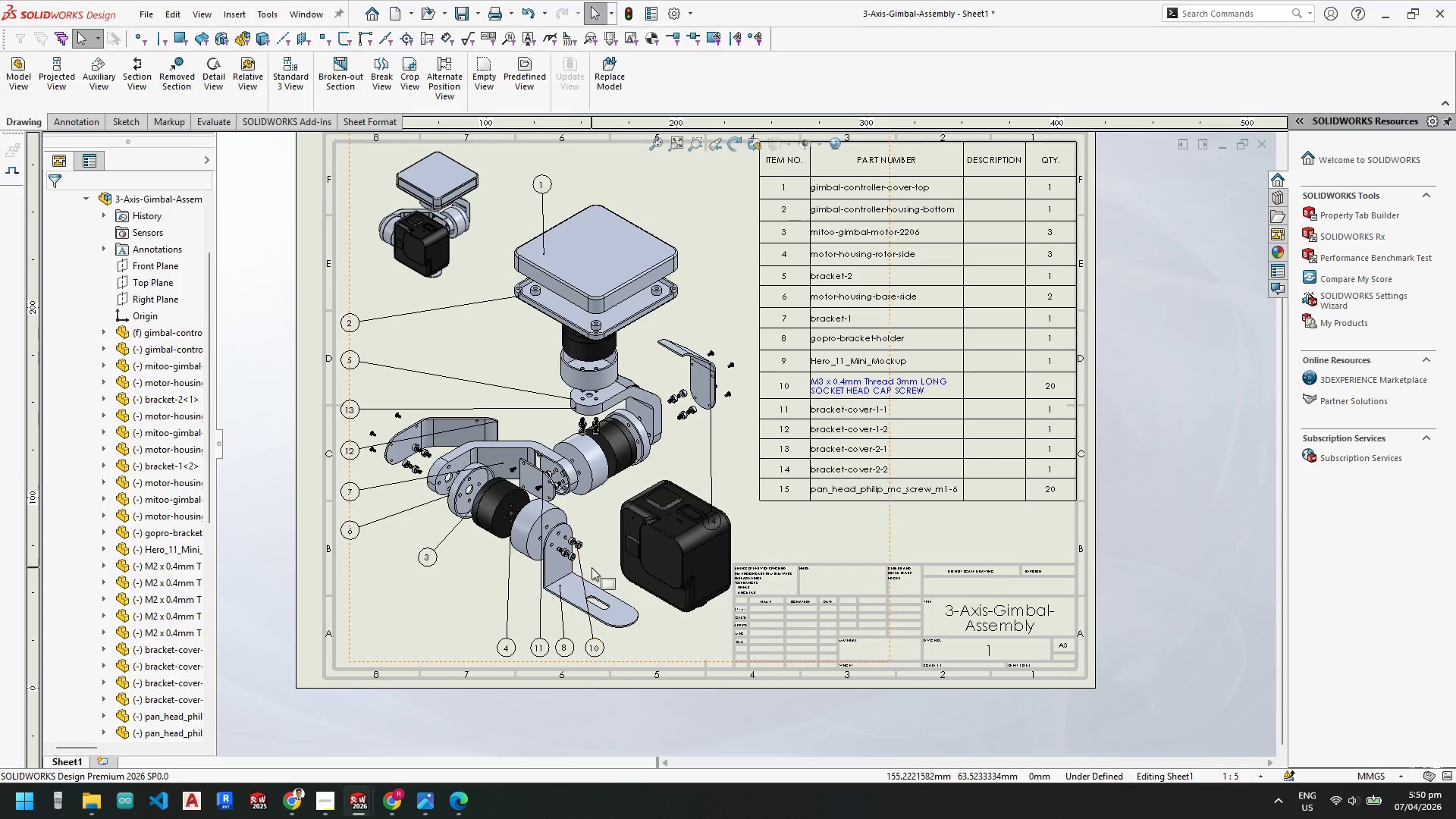 
scroll: coordinate [827, 399], scroll_direction: down, amount: 3.0
 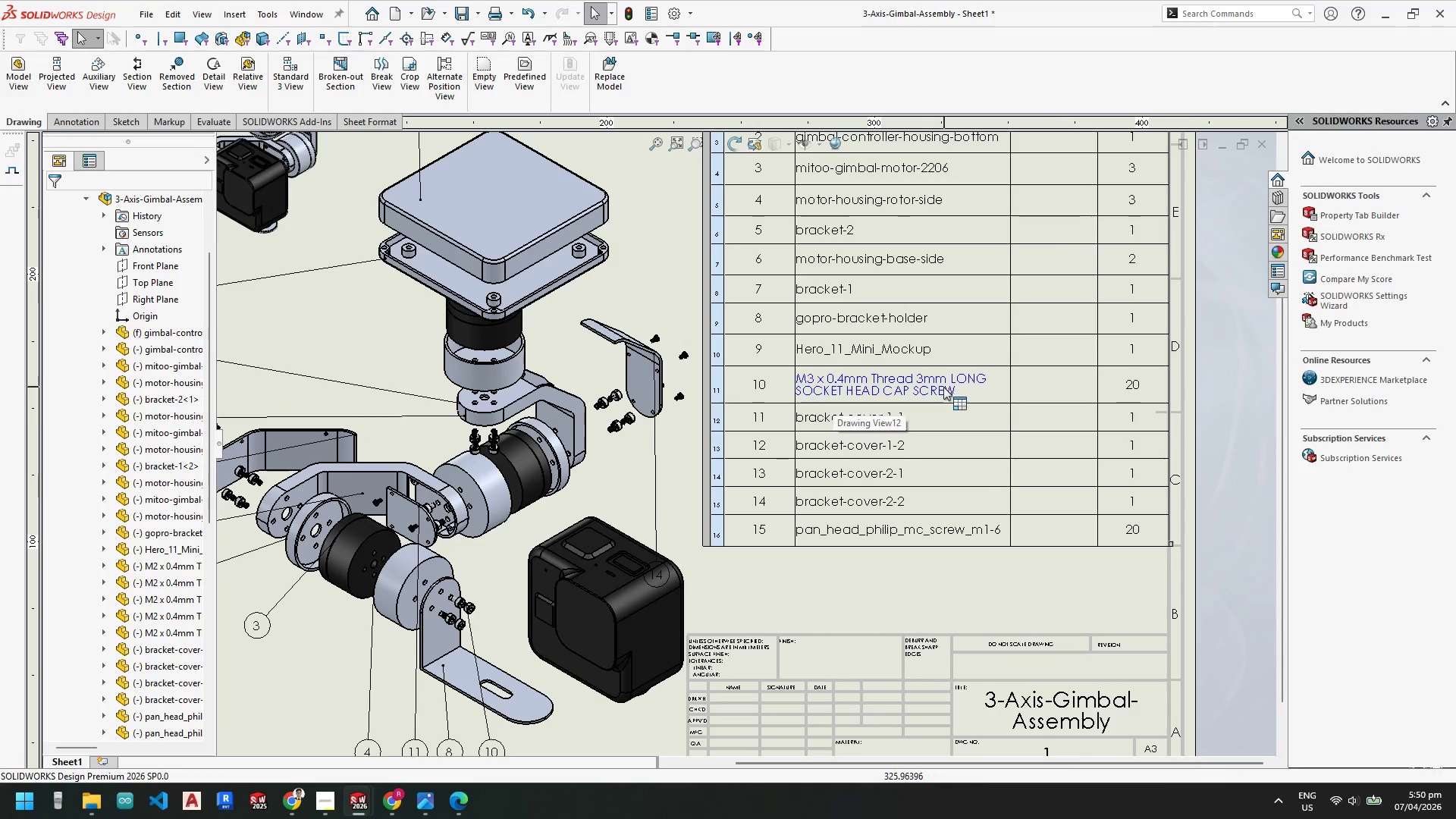 
double_click([943, 386])
 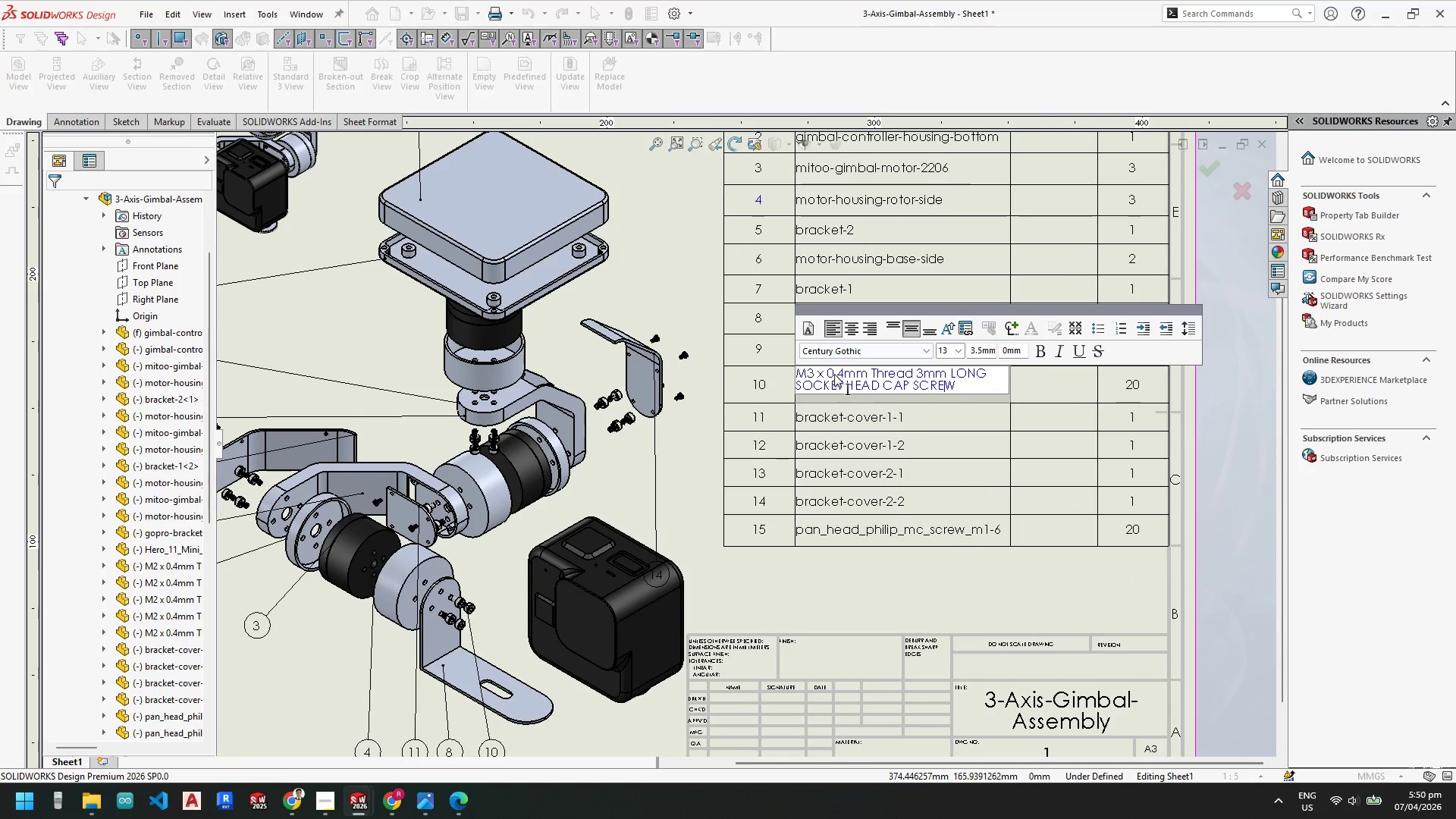 
wait(7.28)
 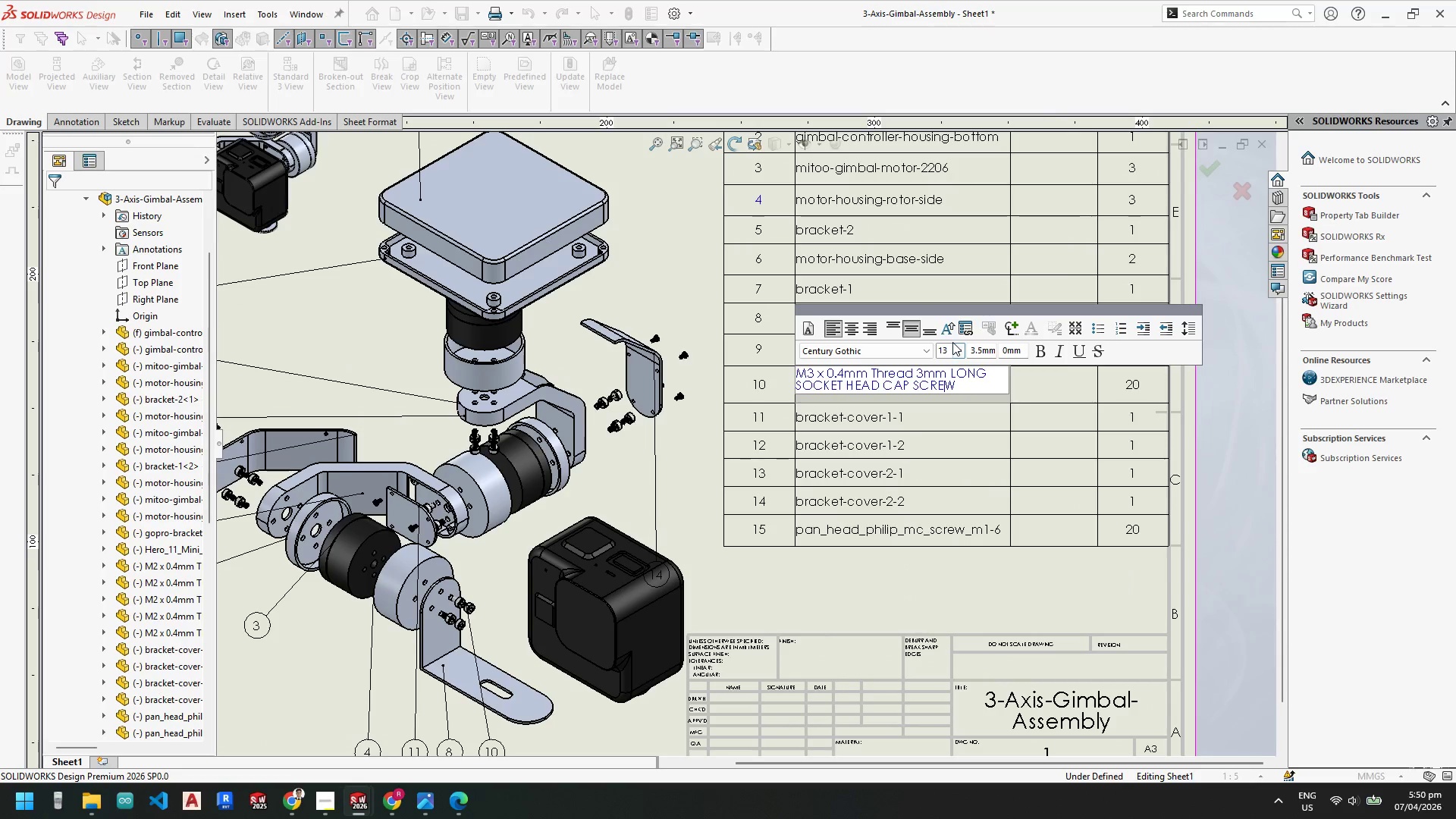 
left_click_drag(start_coordinate=[968, 386], to_coordinate=[801, 362])
 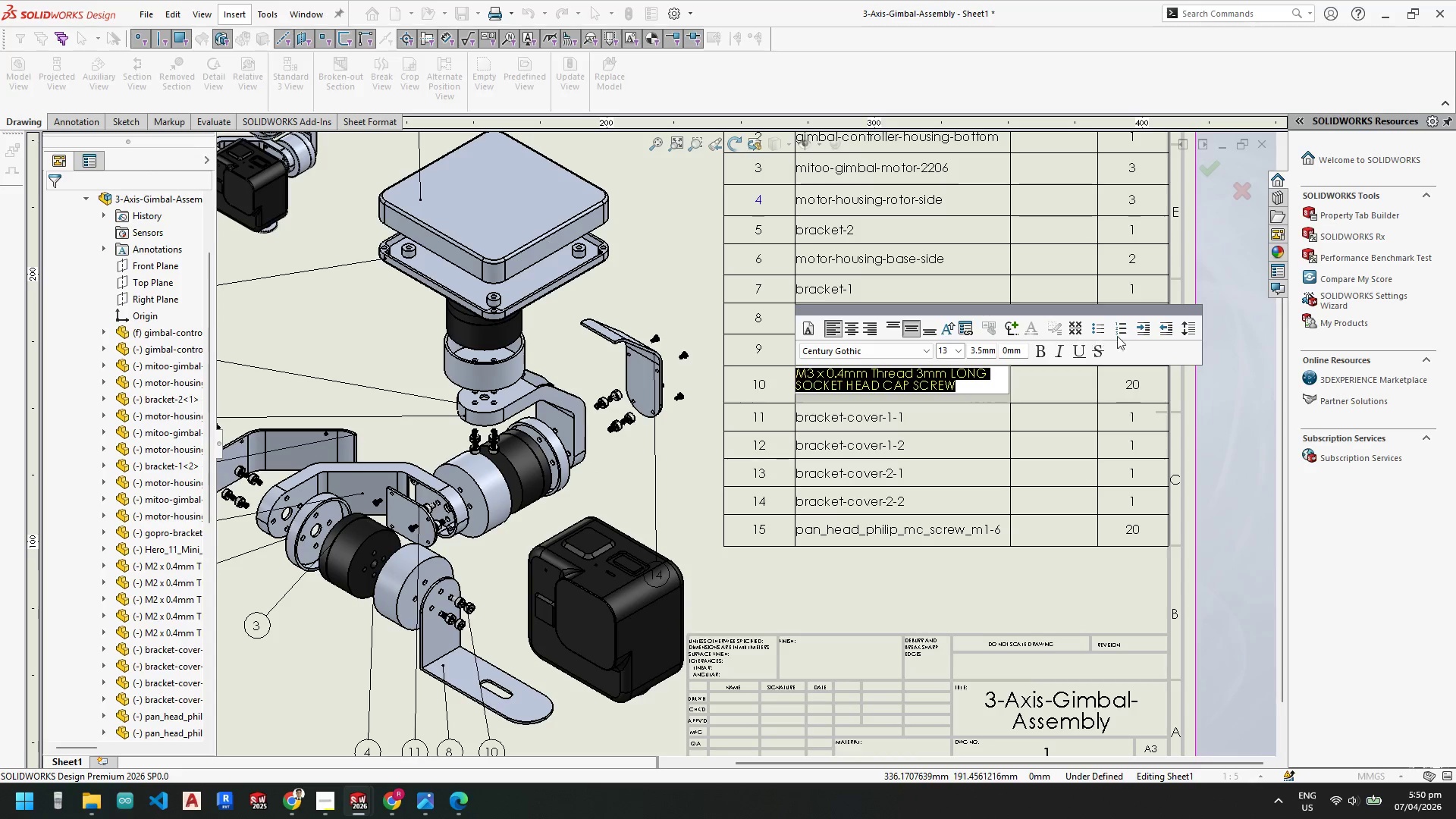 
wait(7.83)
 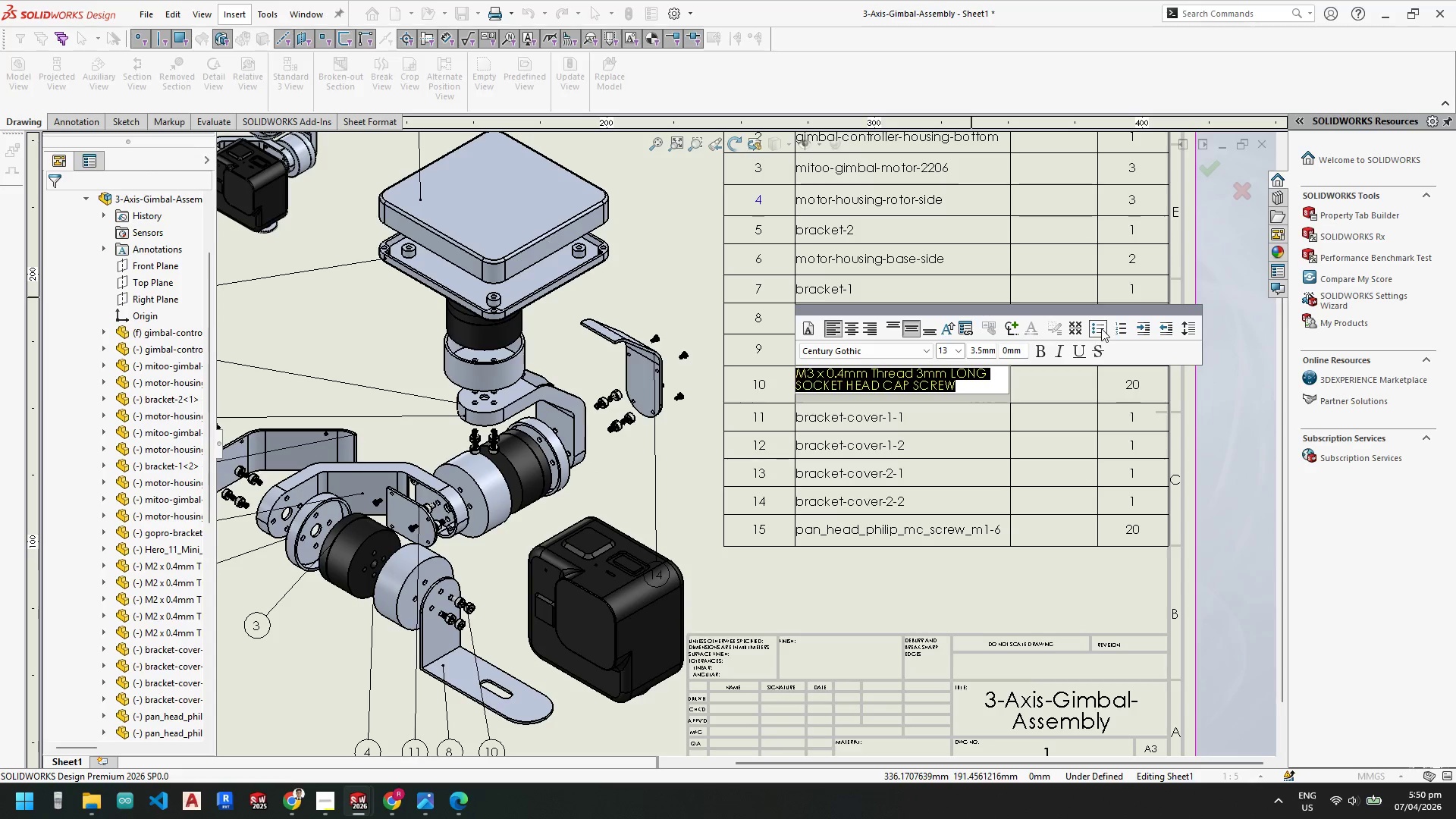 
double_click([852, 349])
 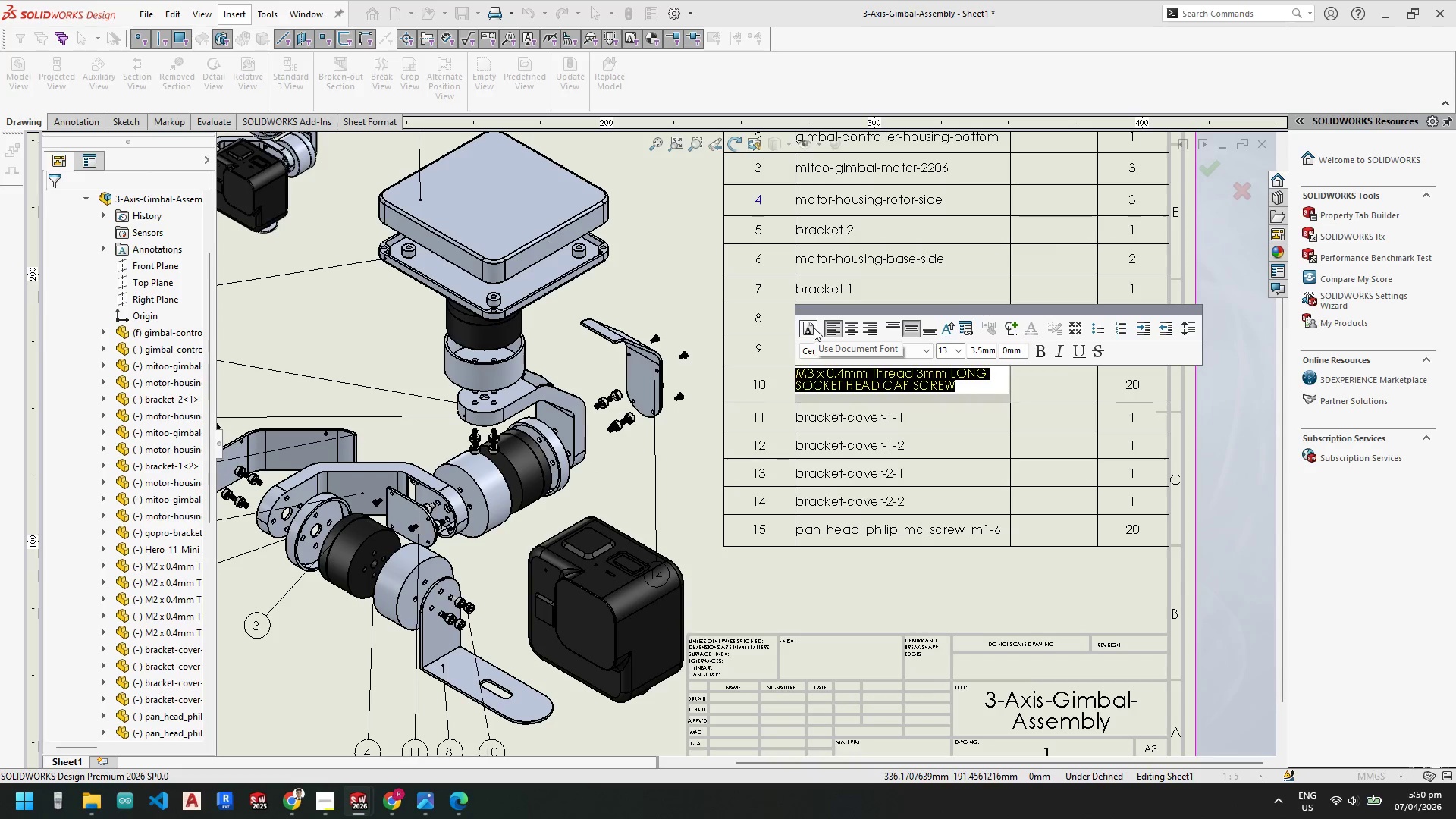 
left_click([814, 328])
 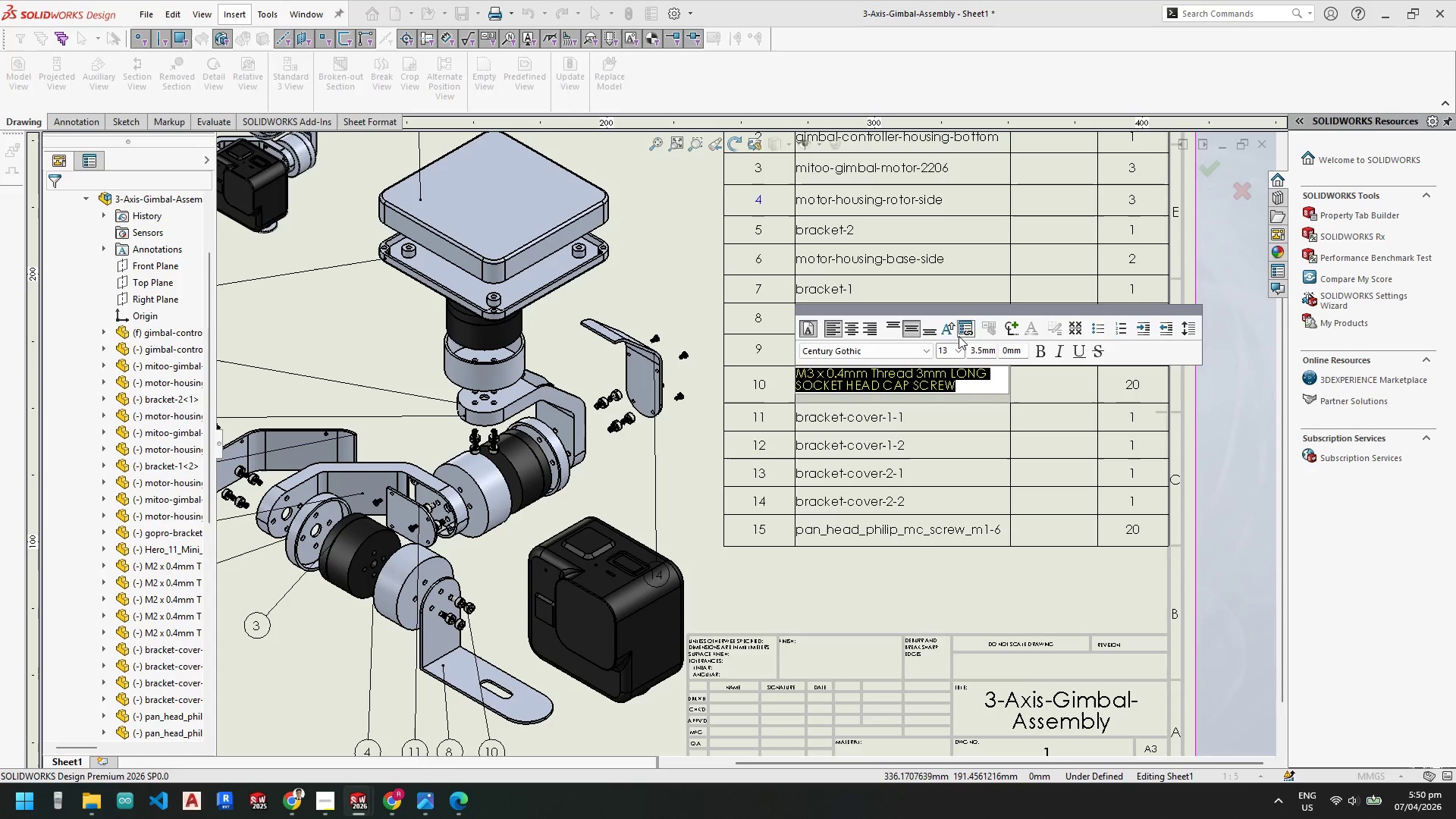 
key(Escape)
 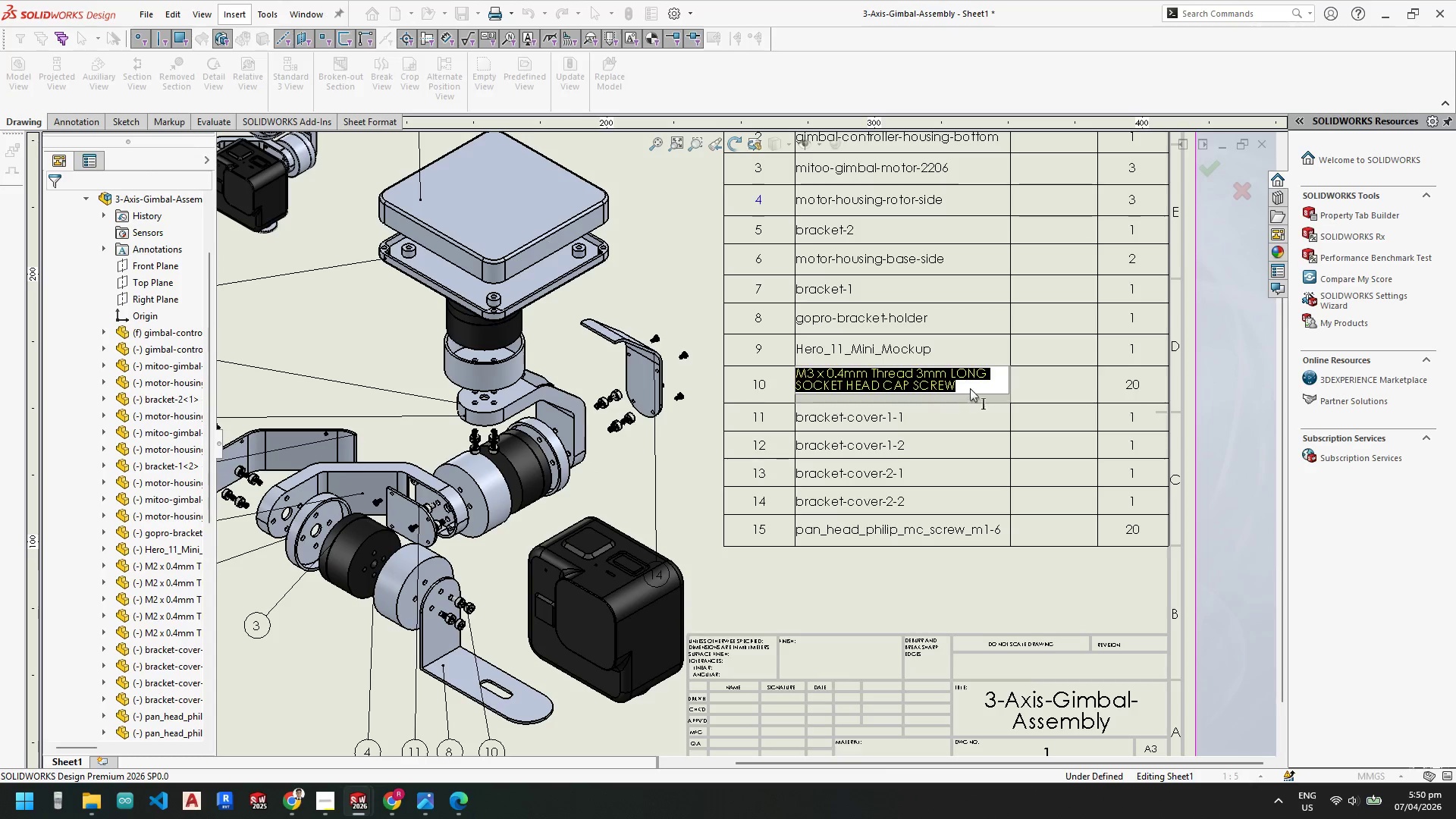 
key(Escape)
 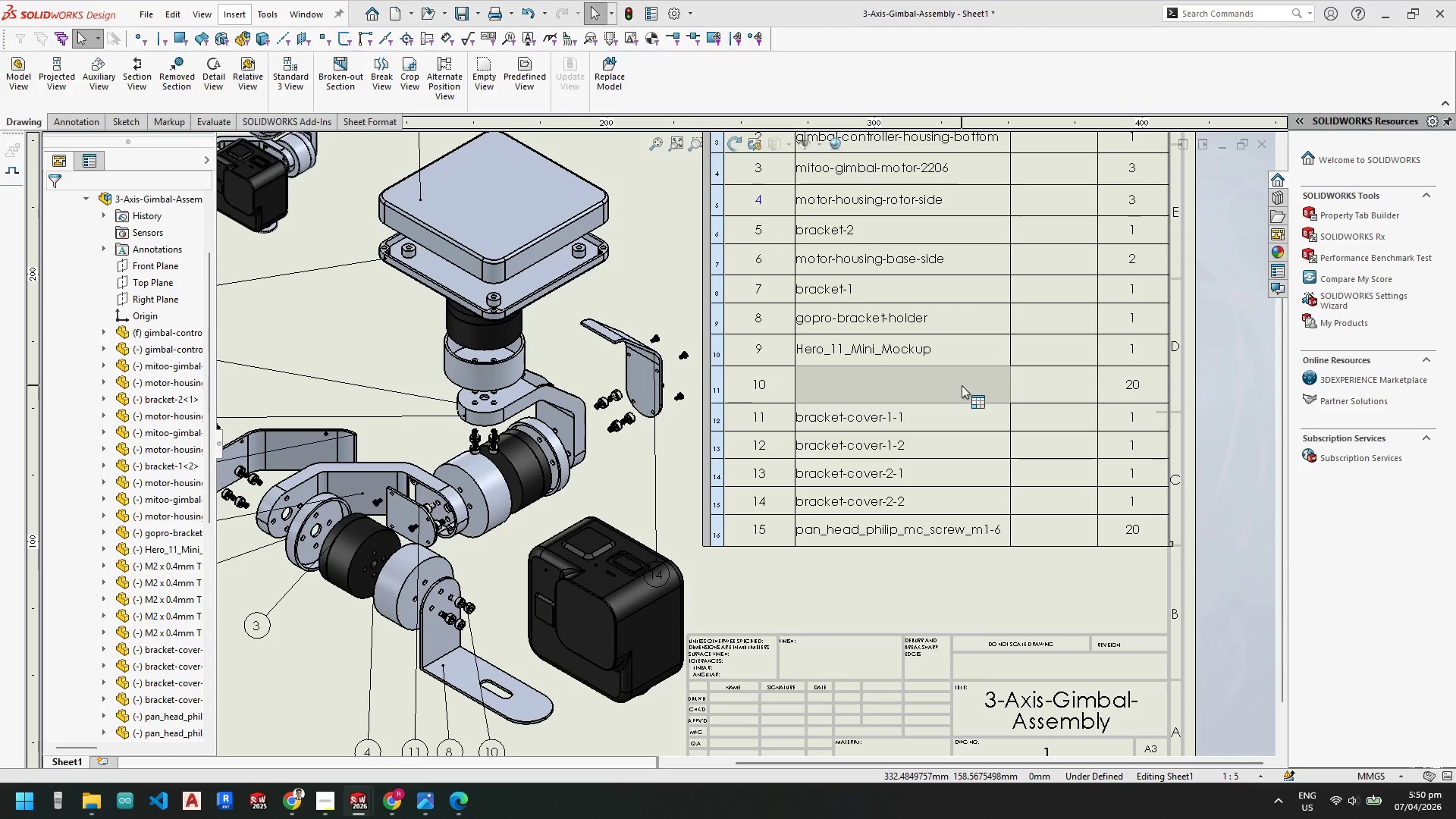 
key(Escape)
 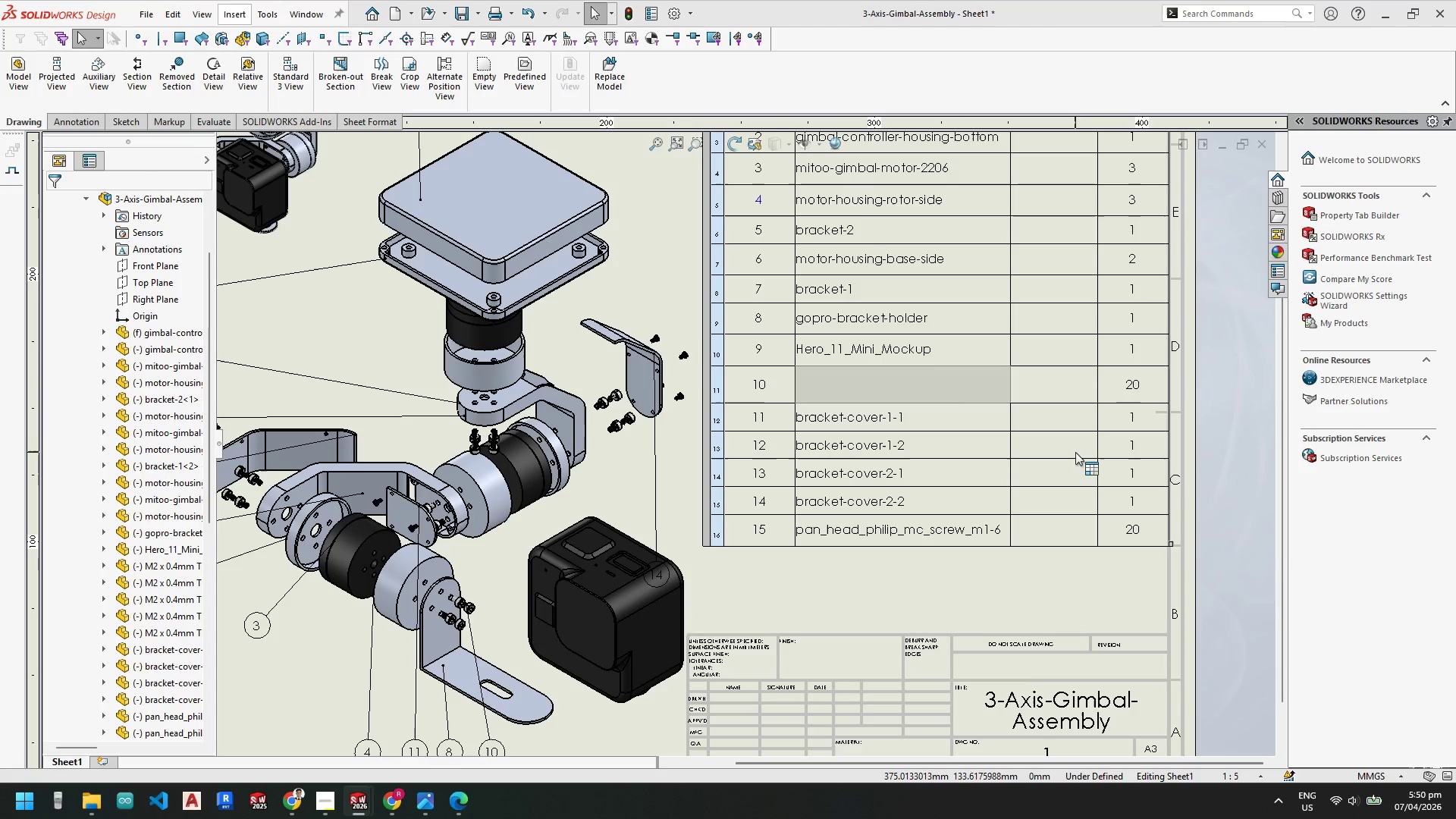 
left_click([1070, 453])
 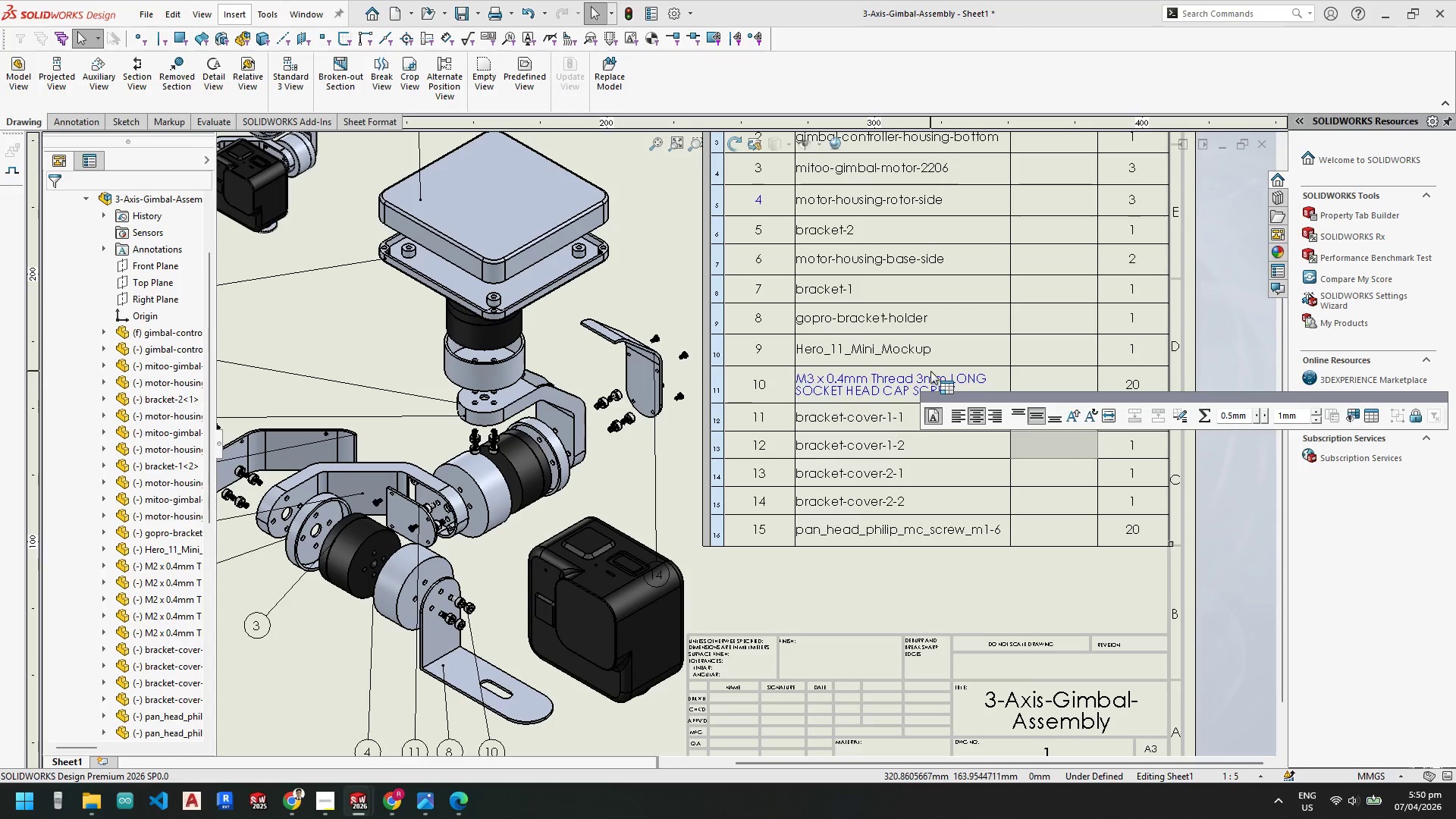 
left_click([931, 380])
 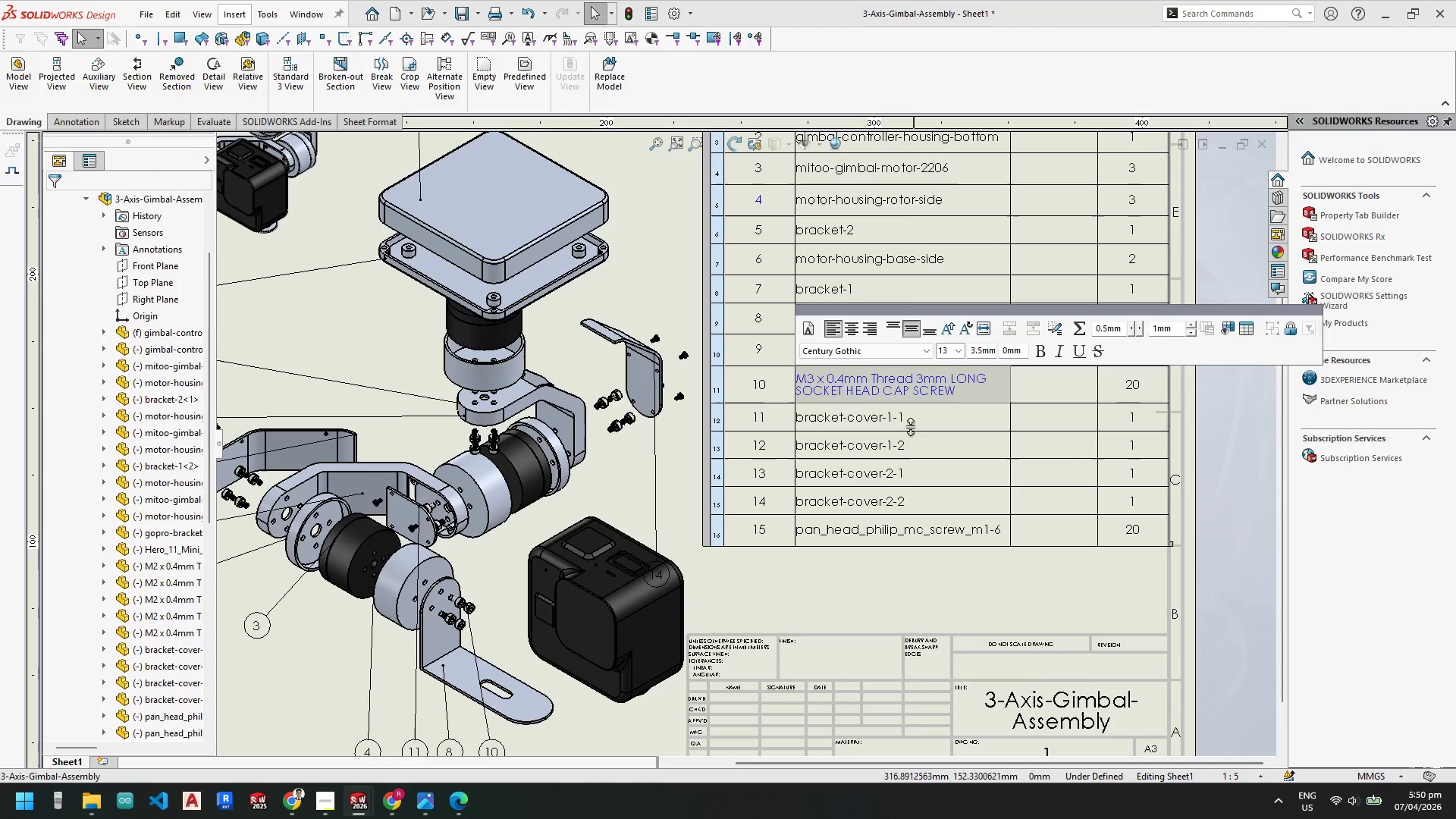 
key(Escape)
 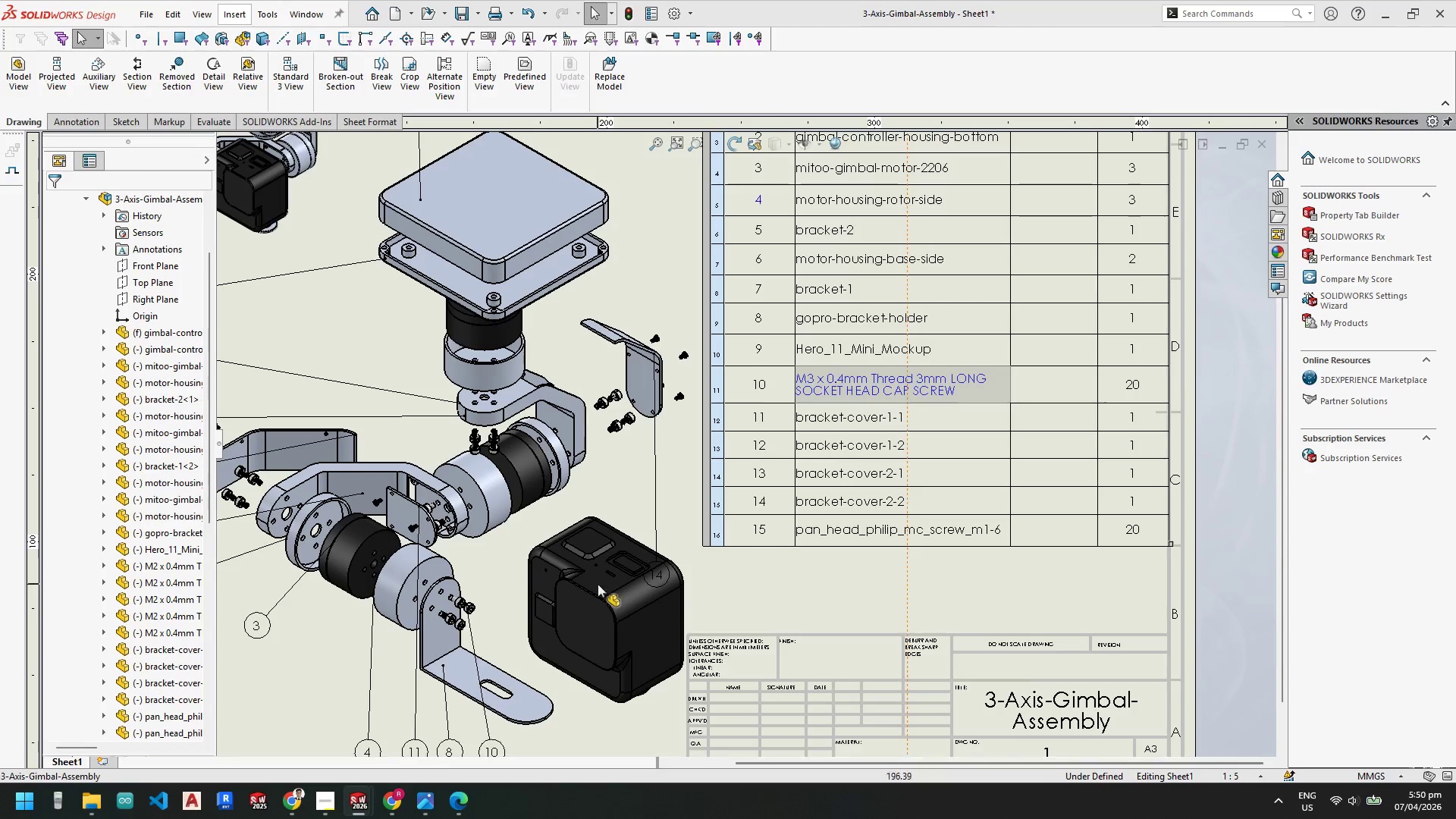 
key(Escape)
 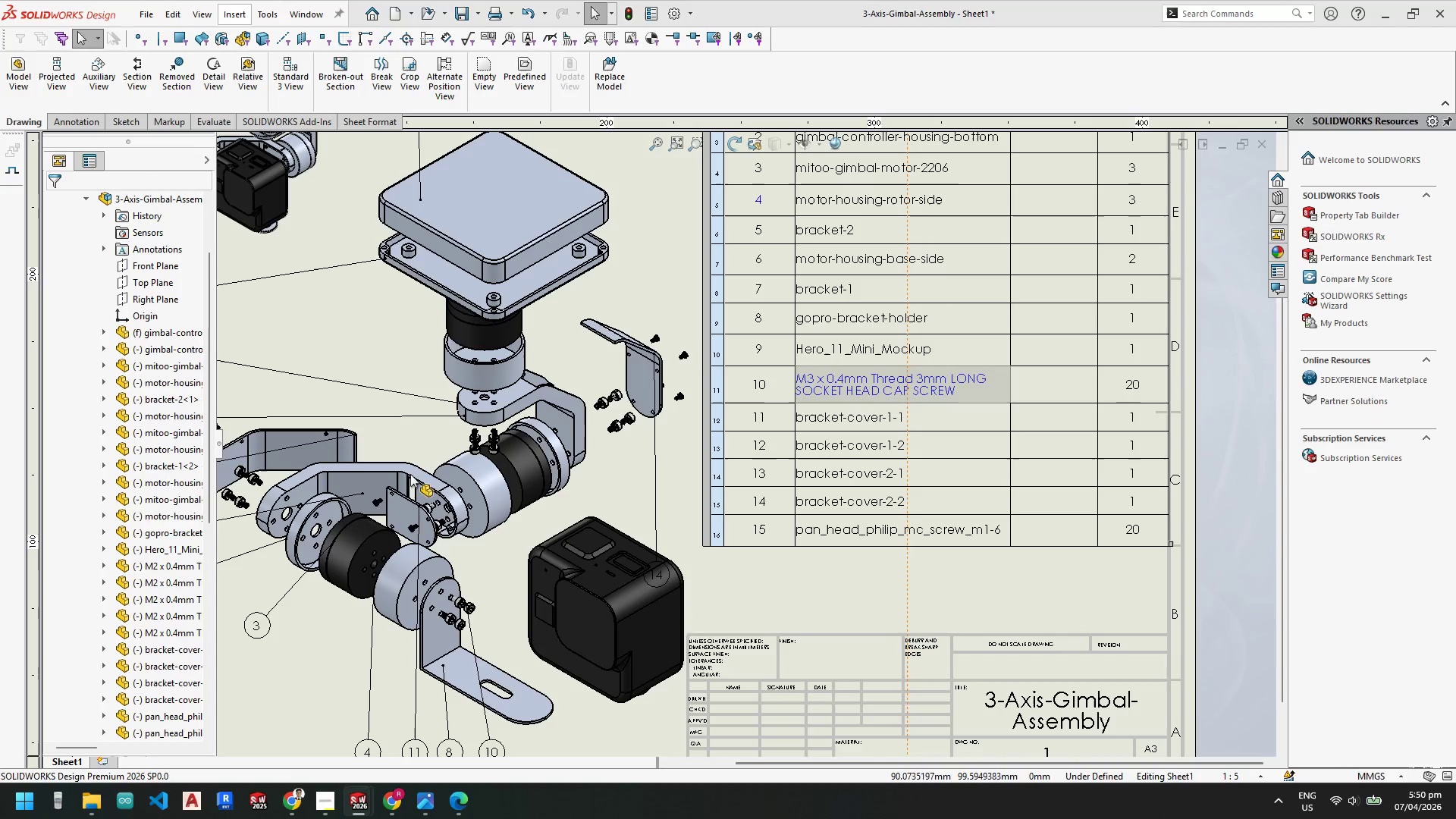 
scroll: coordinate [882, 388], scroll_direction: up, amount: 4.0
 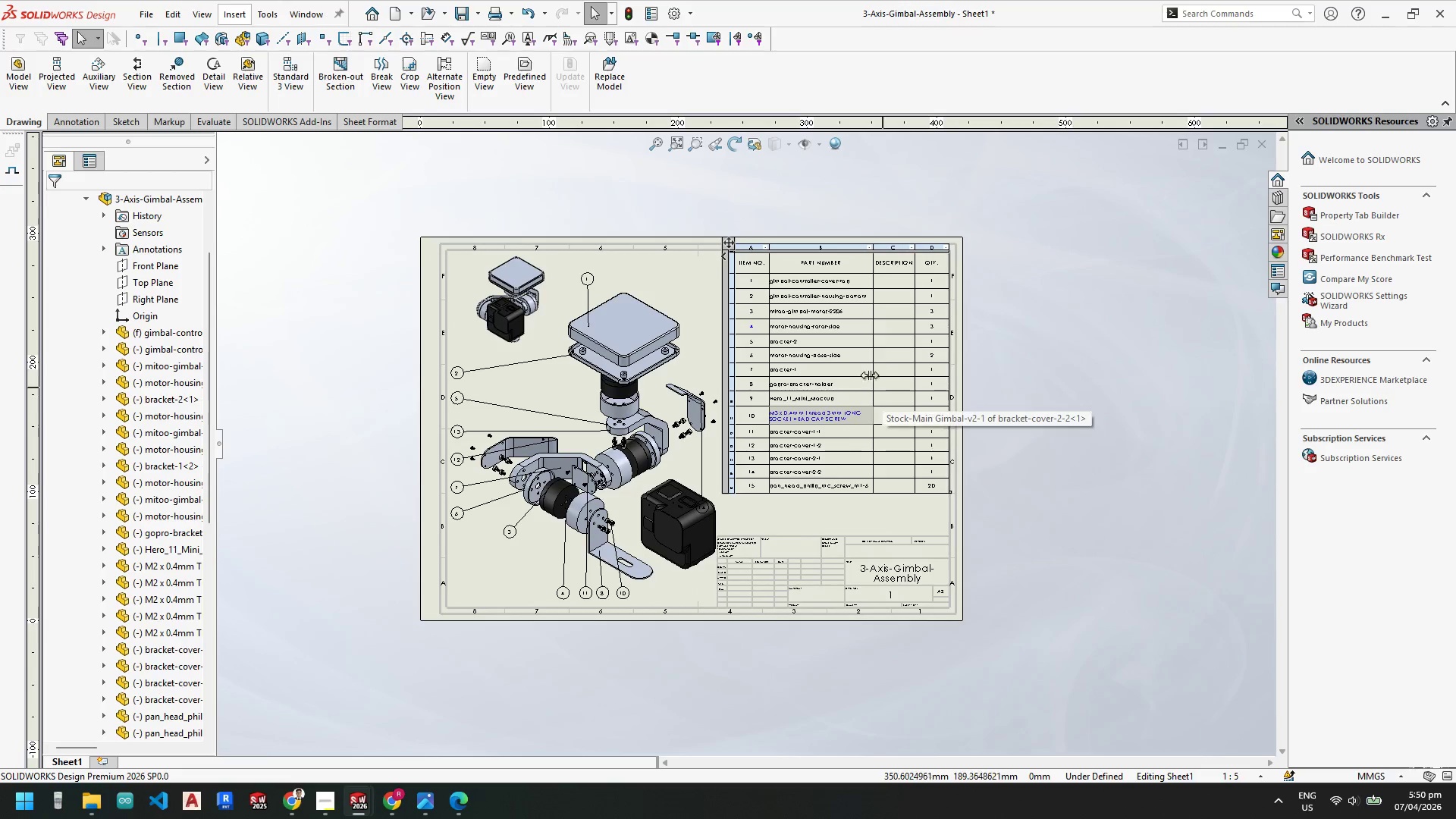 
scroll: coordinate [849, 369], scroll_direction: down, amount: 2.0
 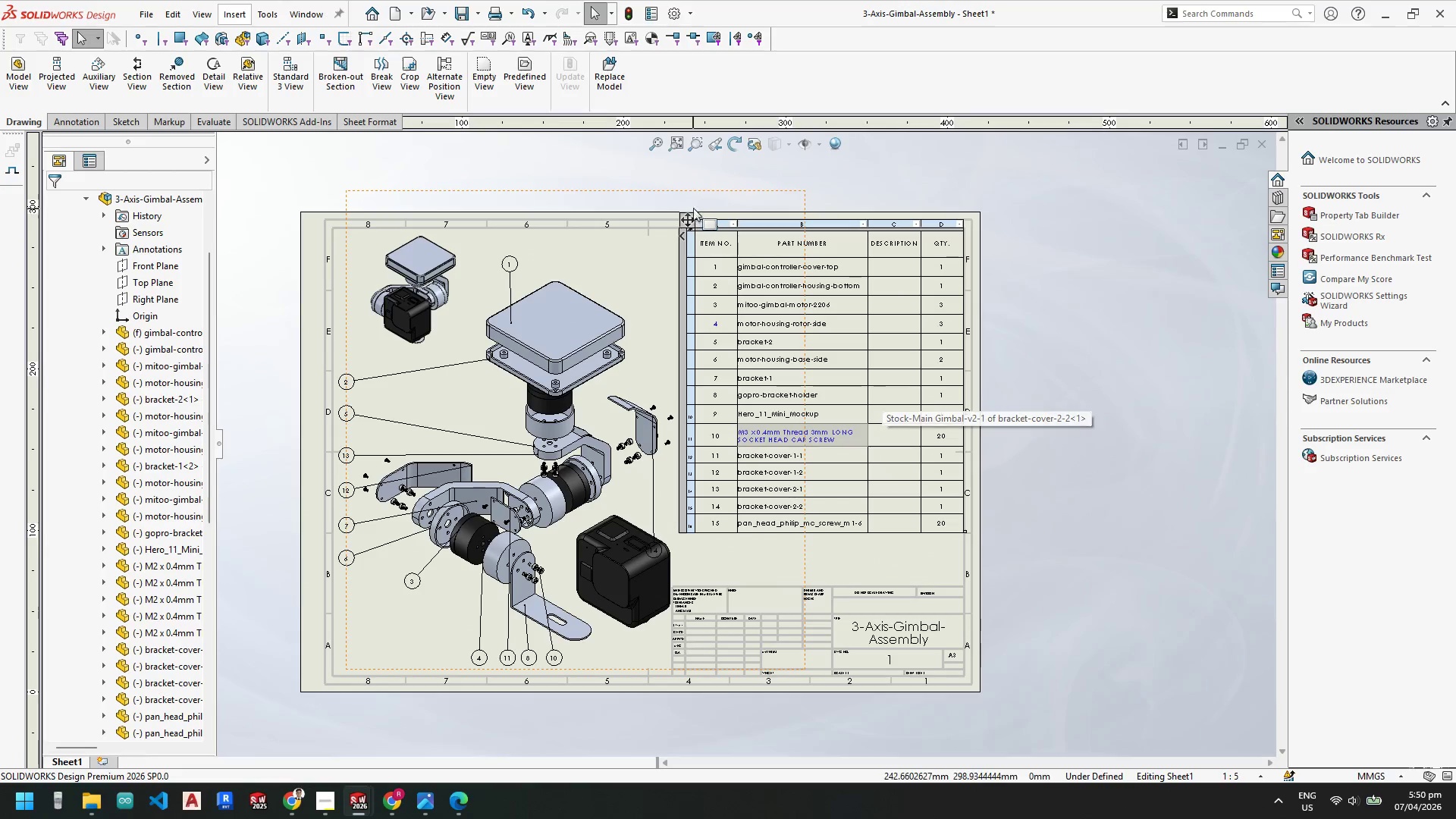 
left_click([687, 221])
 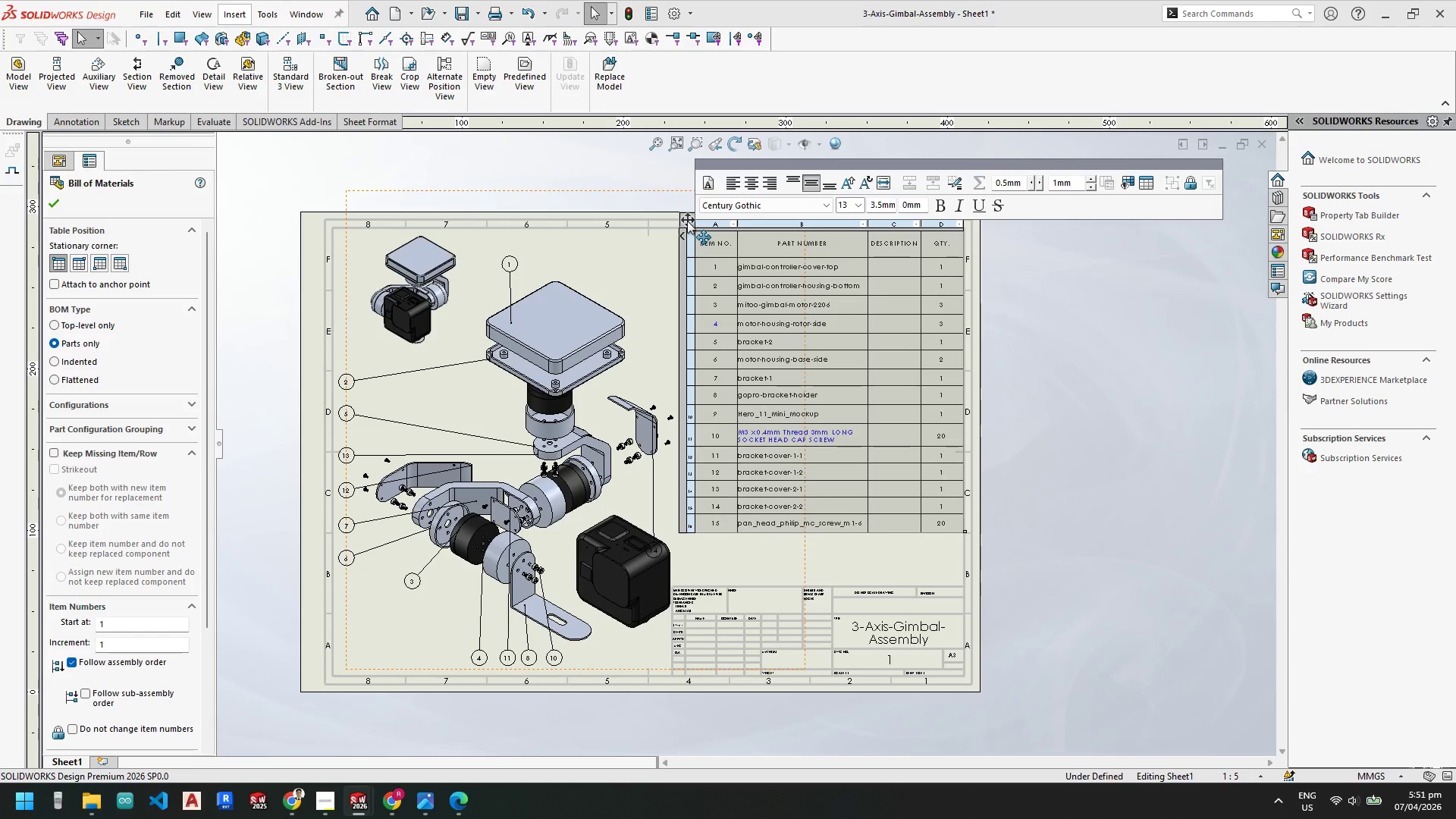 
key(Delete)
 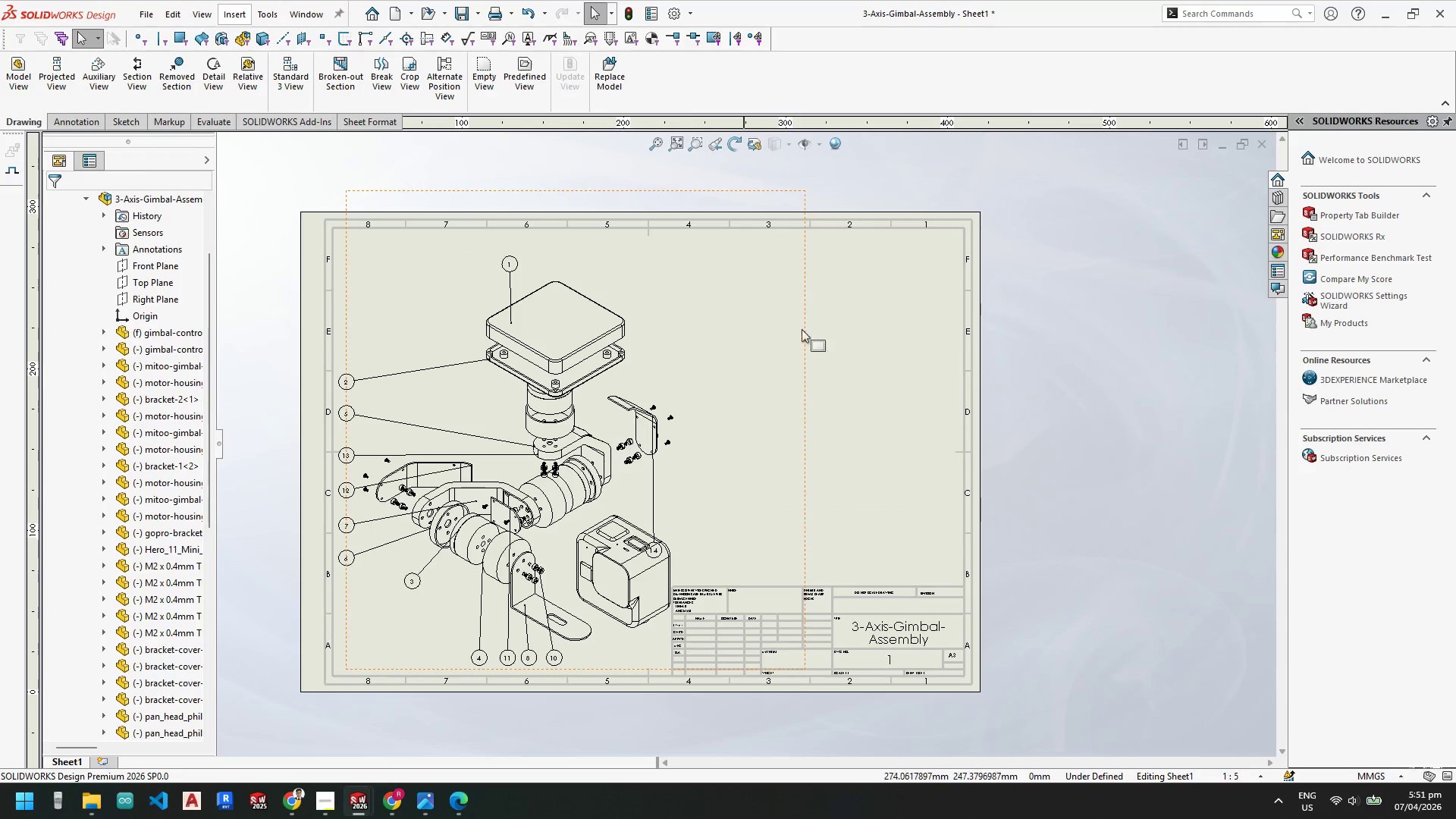 
left_click([893, 392])
 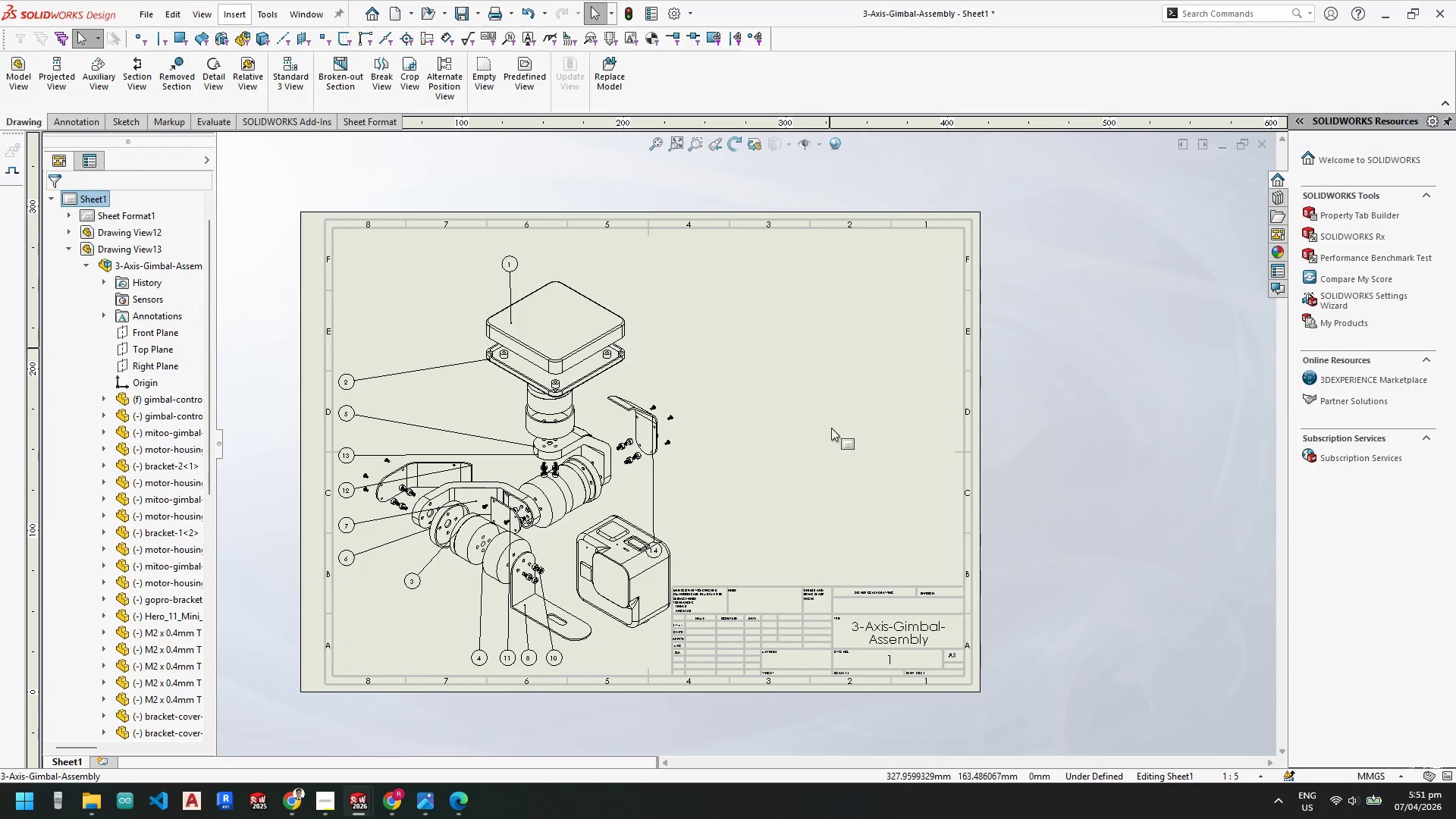 
scroll: coordinate [830, 429], scroll_direction: up, amount: 2.0
 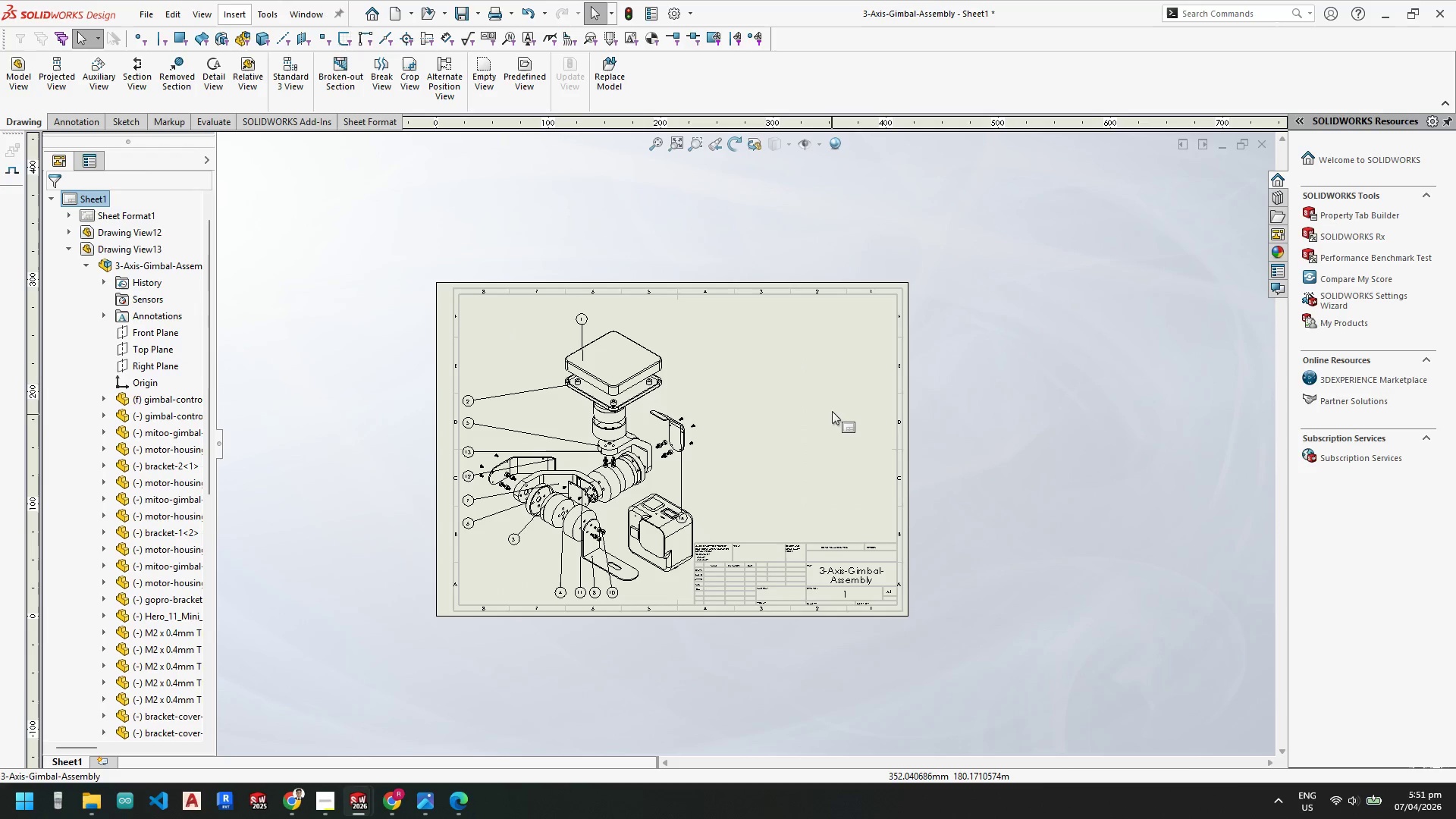 
key(Control+Z)
 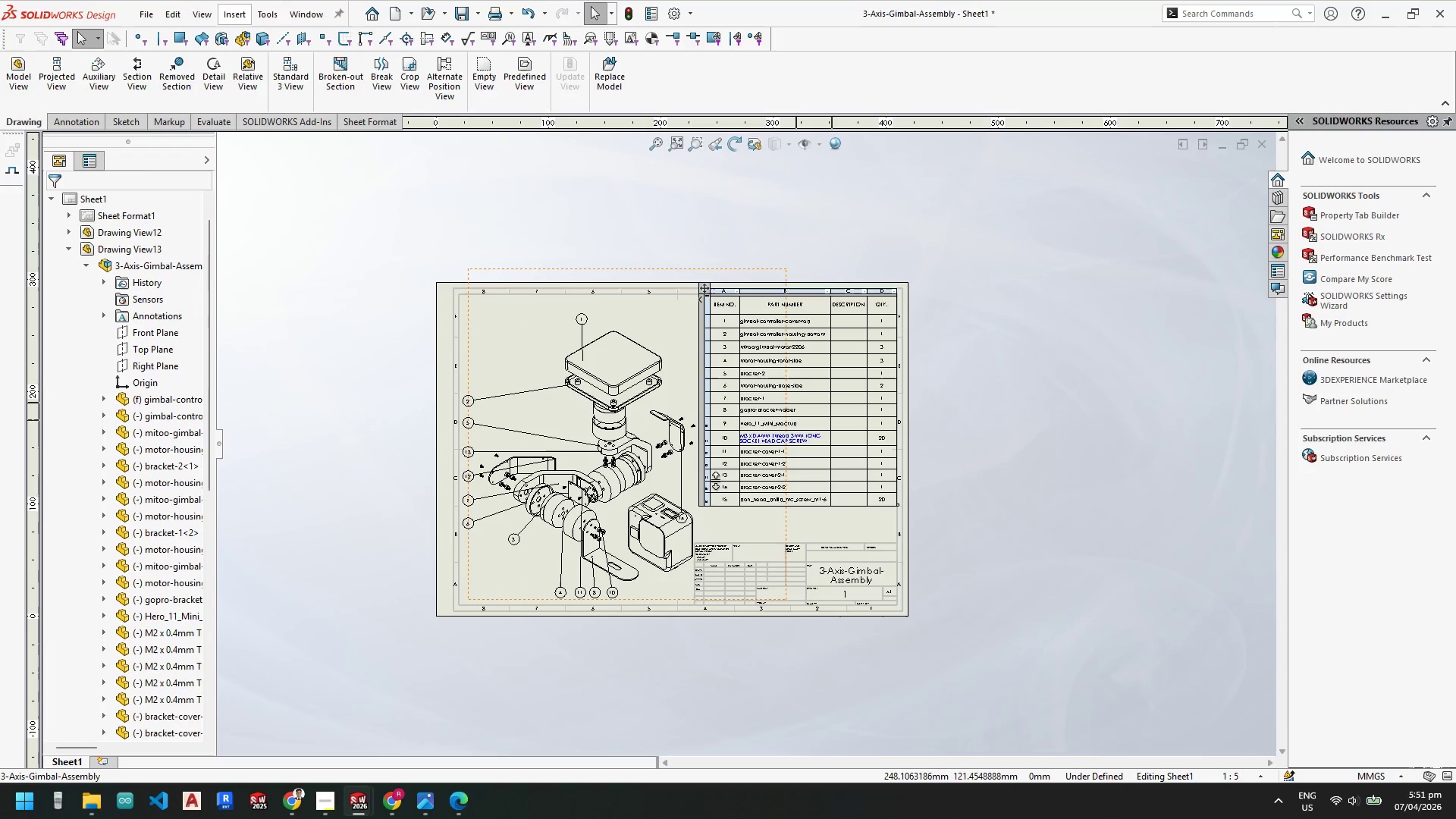 
scroll: coordinate [663, 482], scroll_direction: down, amount: 1.0
 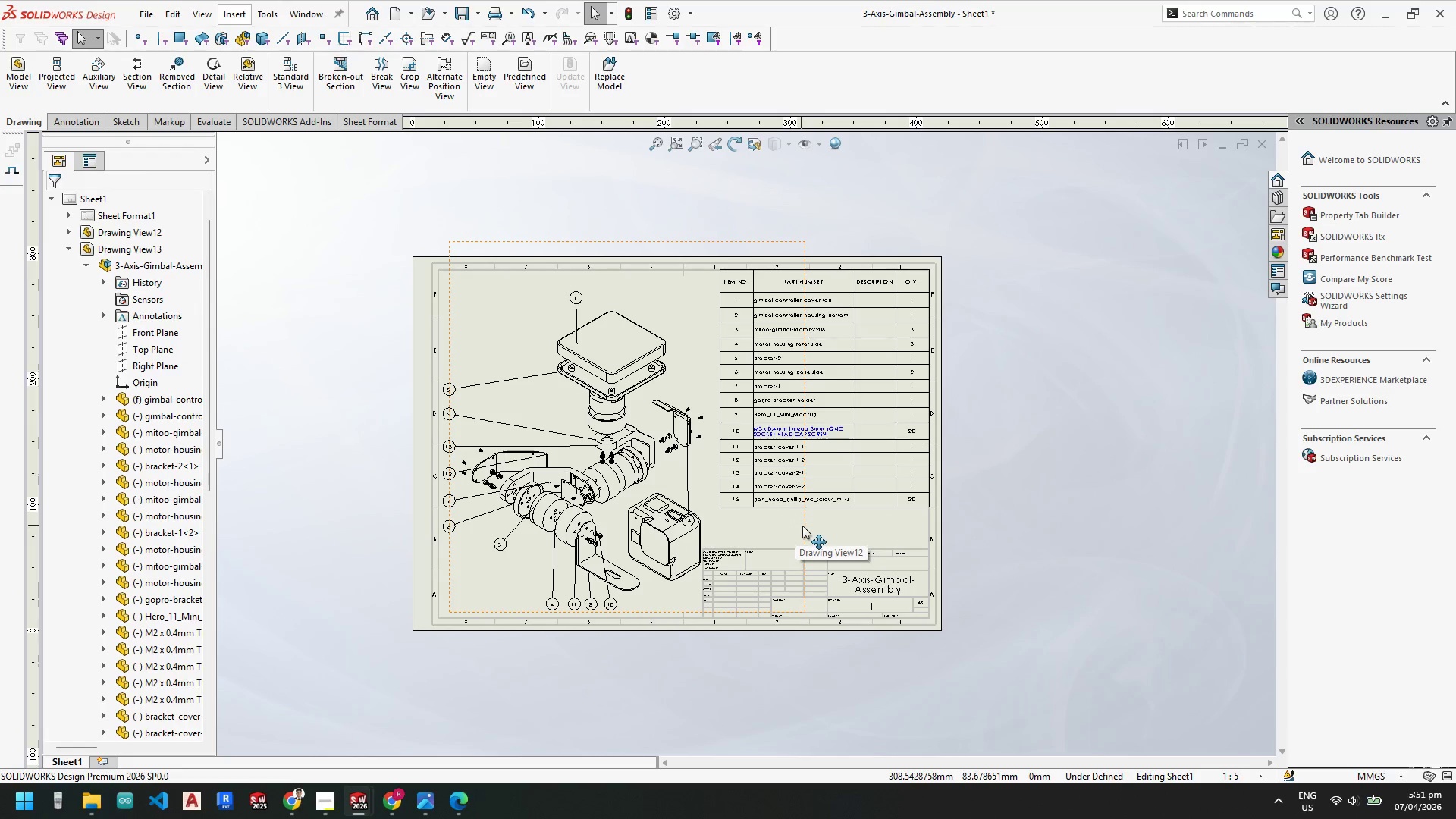 
left_click([805, 522])
 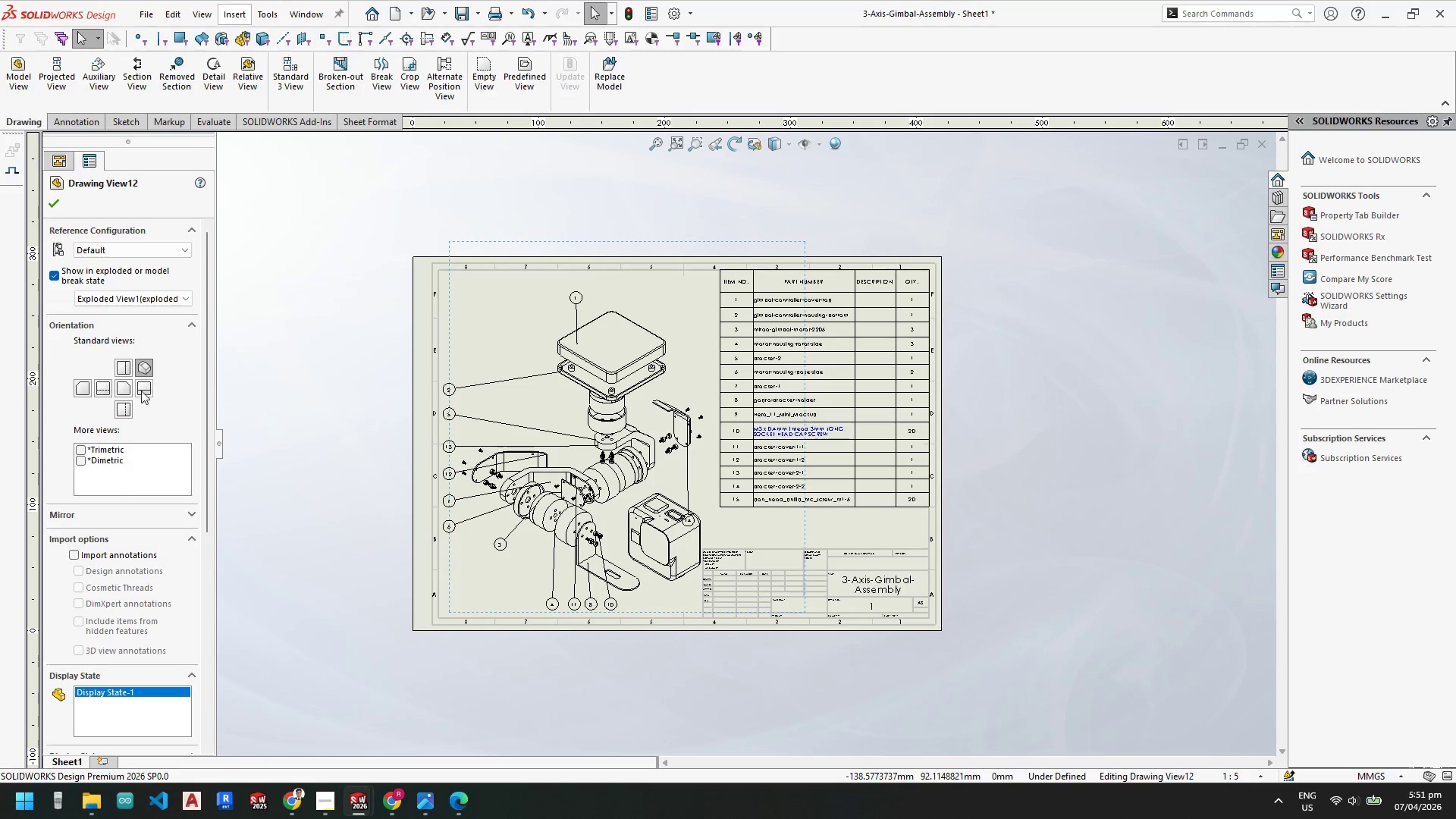 
scroll: coordinate [170, 517], scroll_direction: down, amount: 4.0
 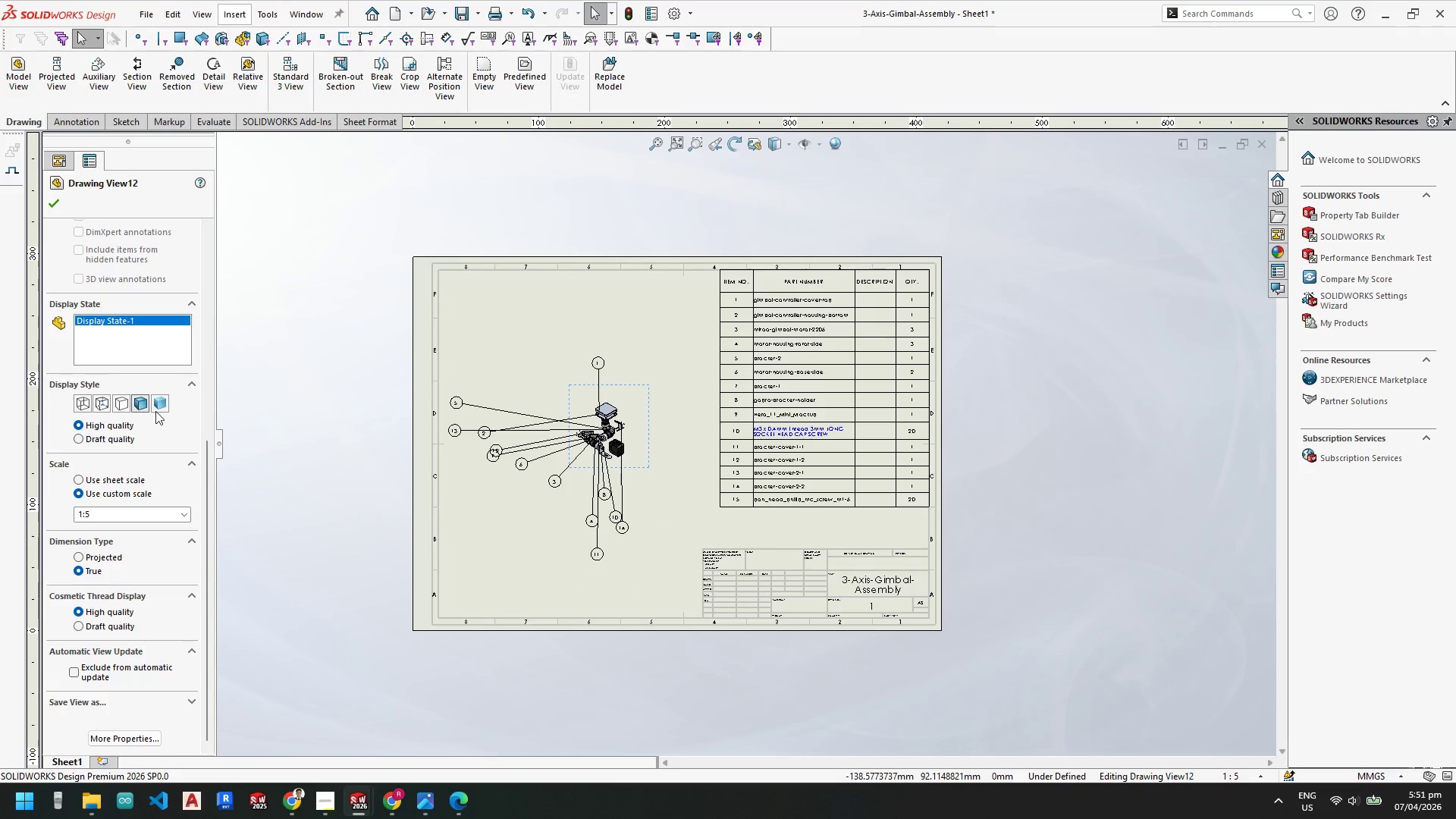 
key(Escape)
 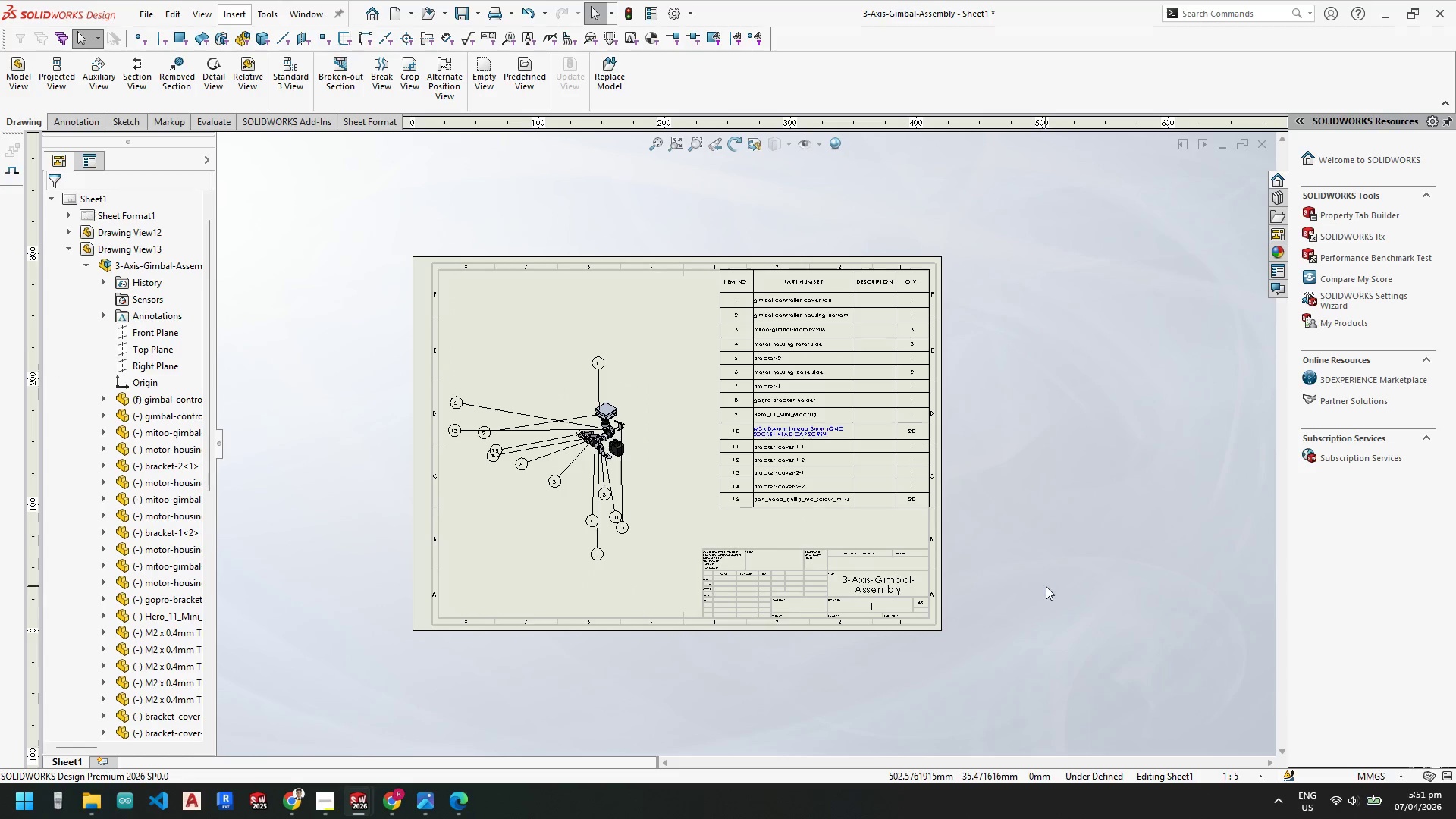 
left_click([1046, 586])
 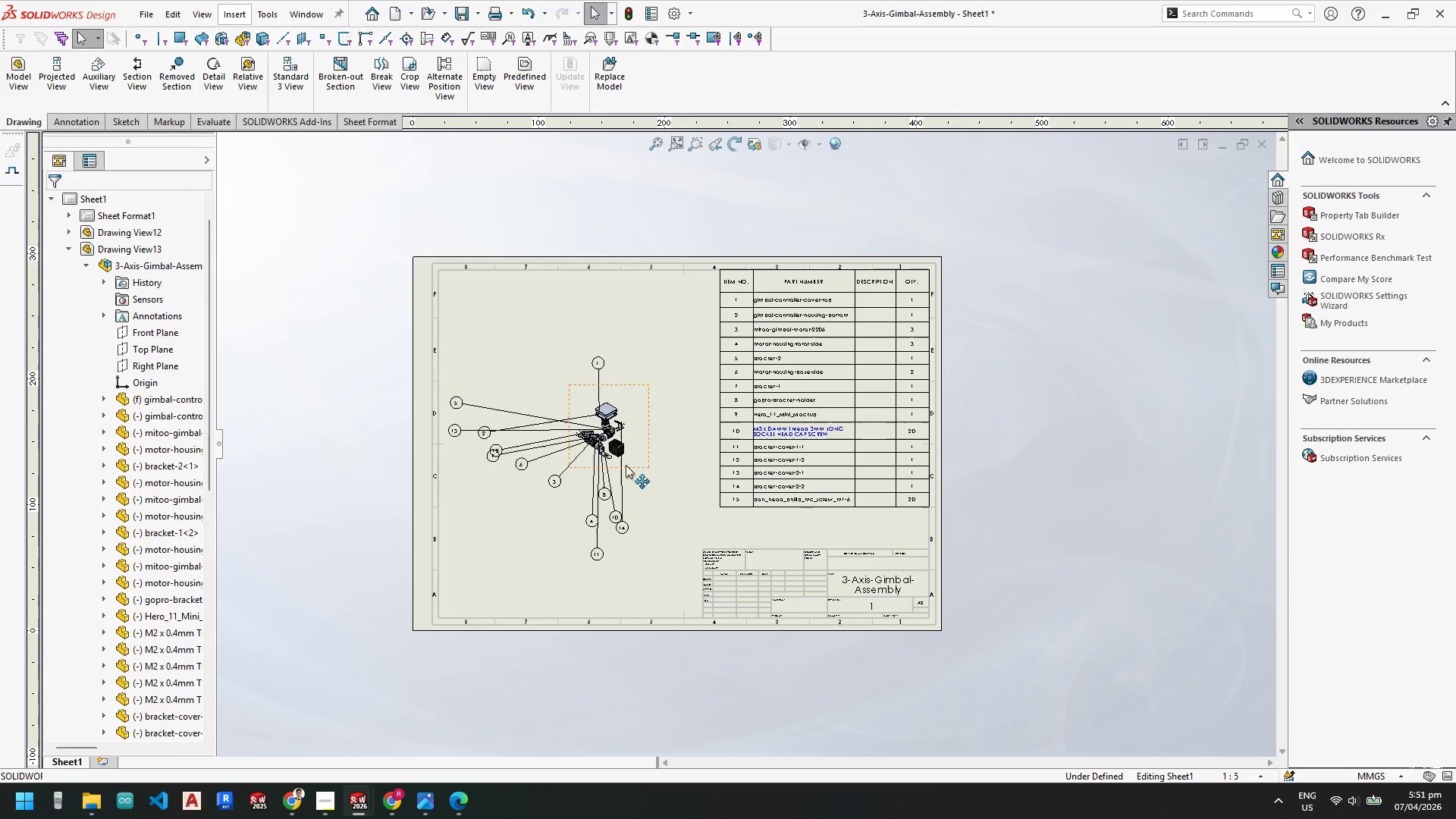 
key(Control+Z)
 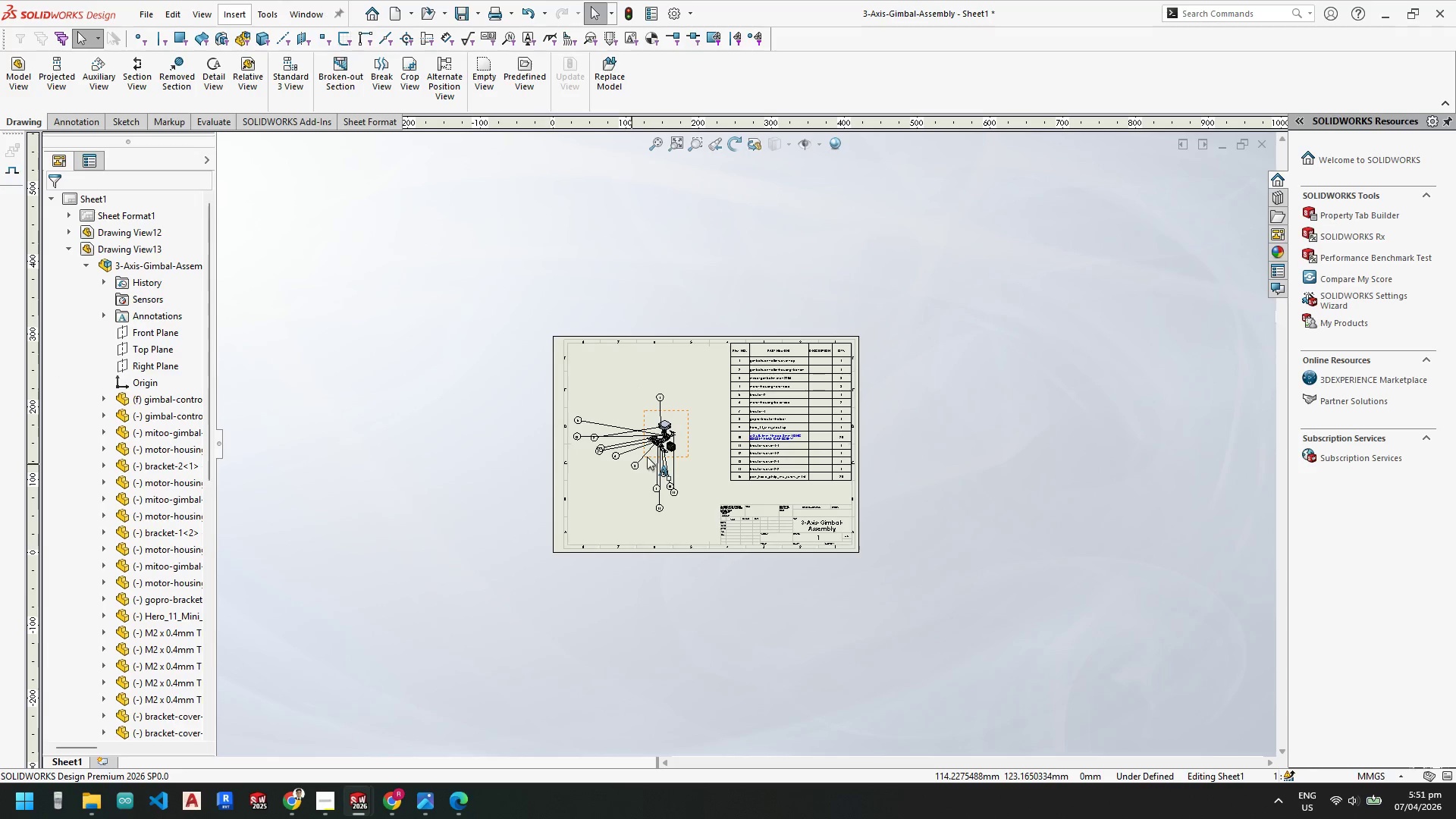 
scroll: coordinate [624, 465], scroll_direction: up, amount: 3.0
 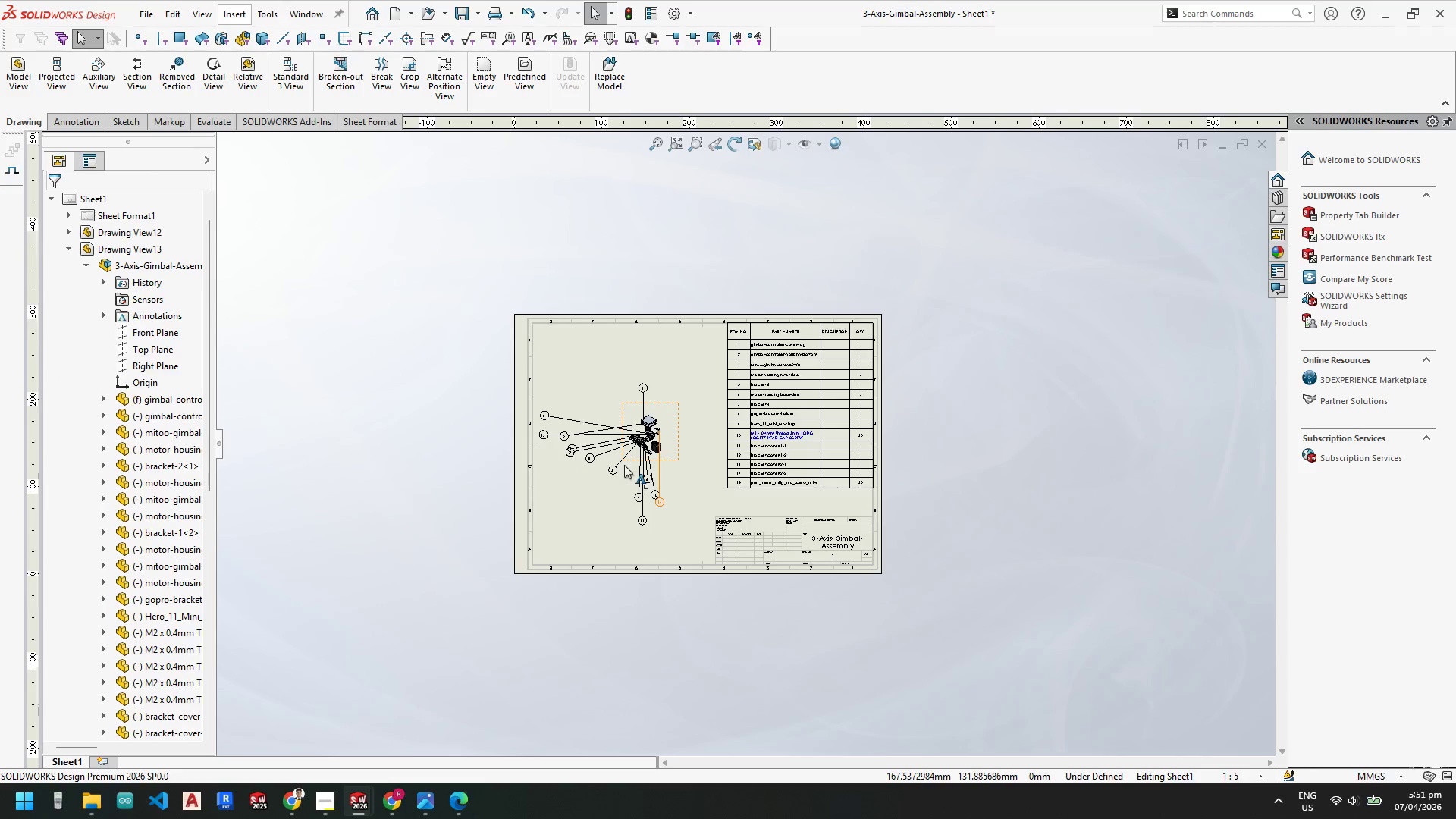 
key(Control+Z)
 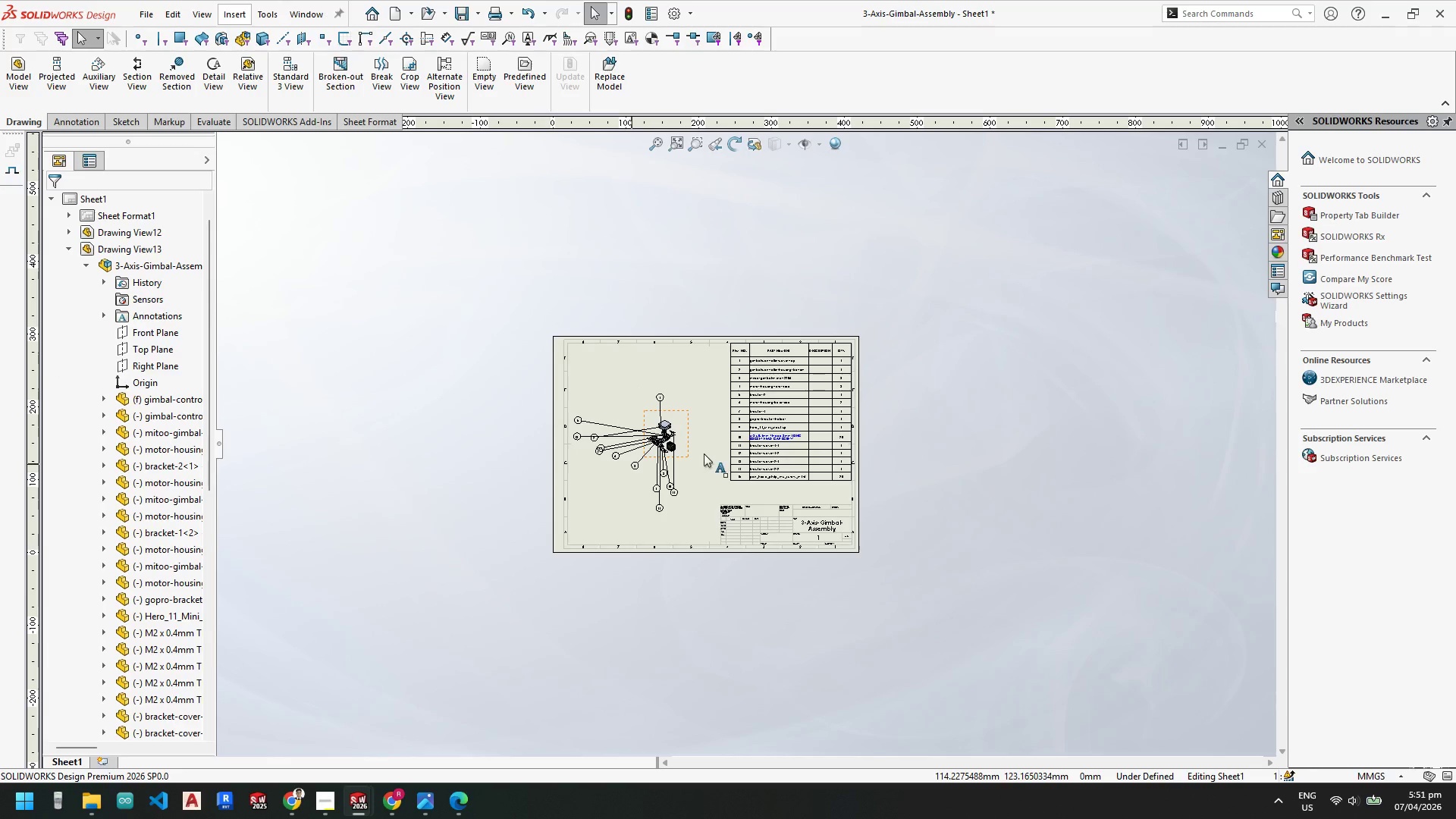 
left_click([959, 497])
 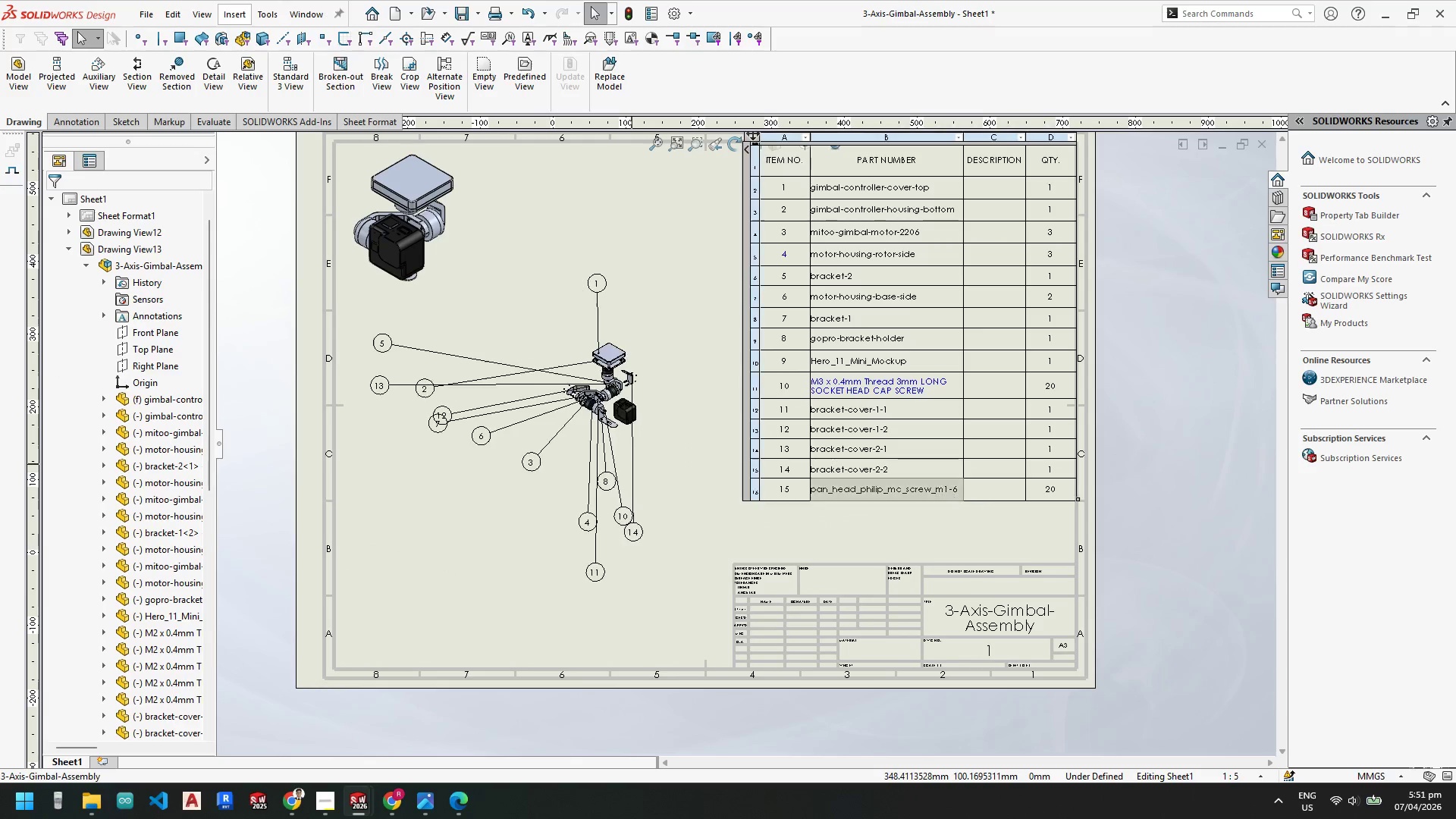 
hold_key(key=ControlLeft, duration=0.64)
 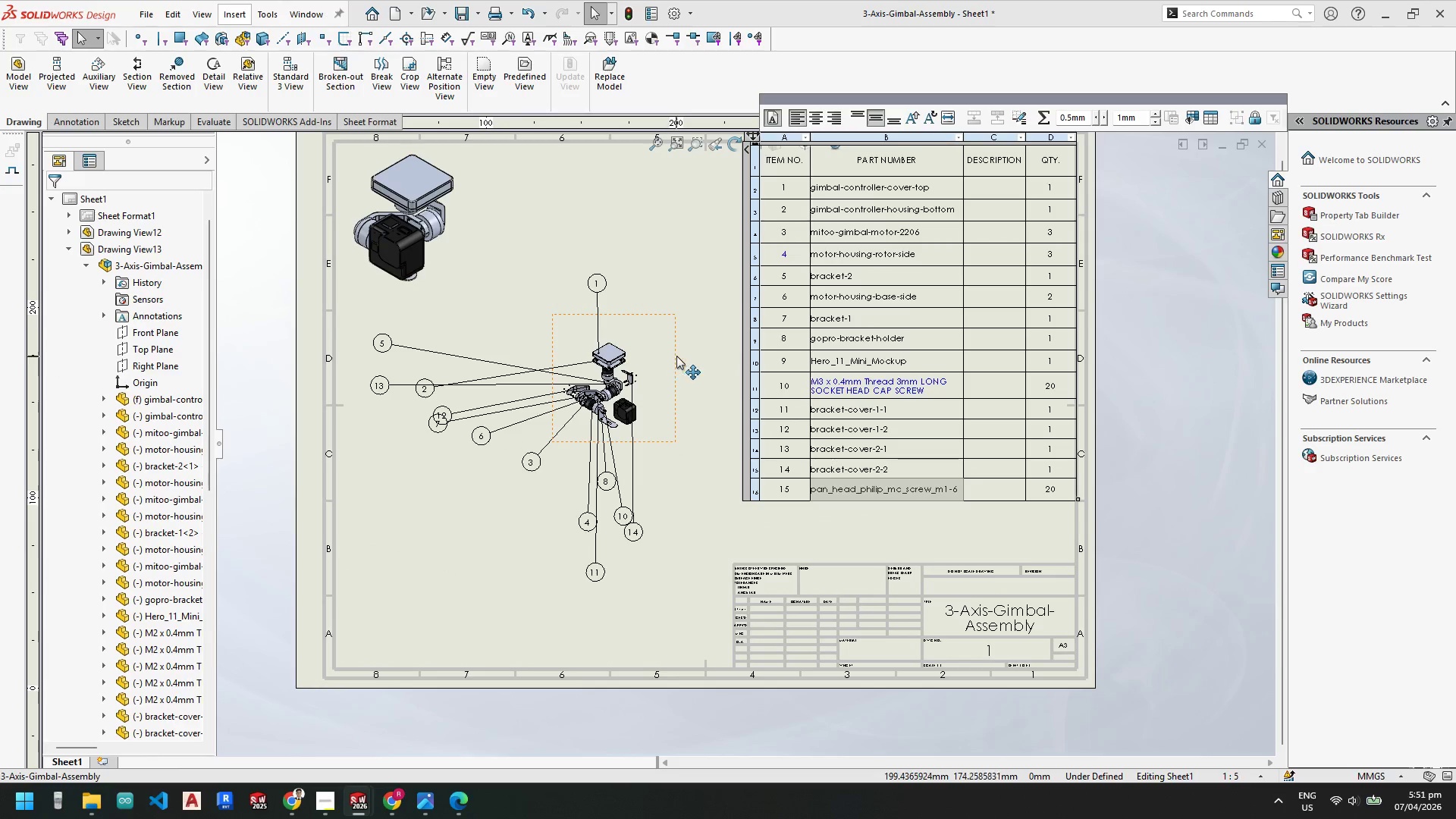 
left_click([676, 355])
 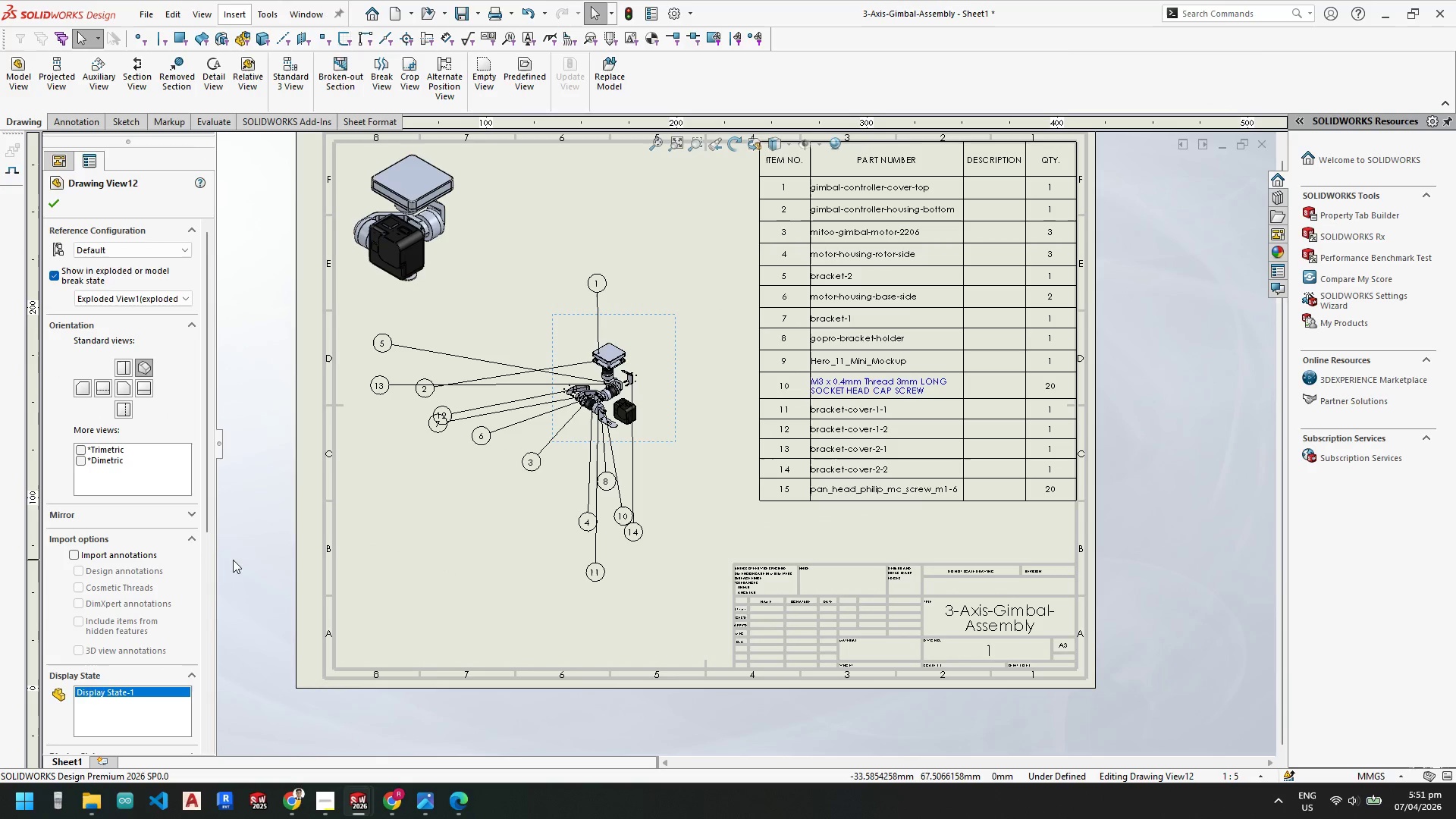 
scroll: coordinate [133, 577], scroll_direction: down, amount: 2.0
 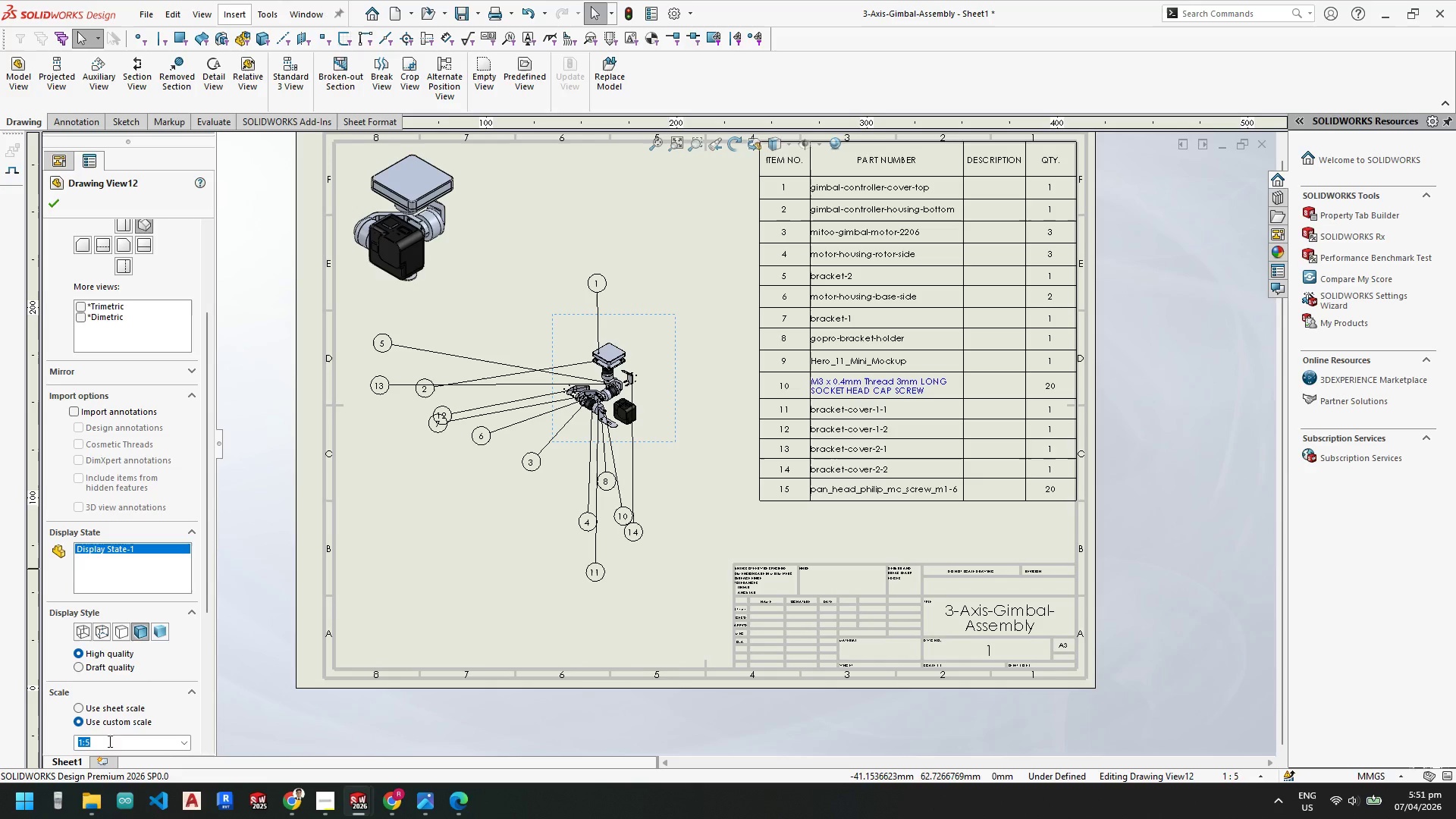 
left_click([107, 740])
 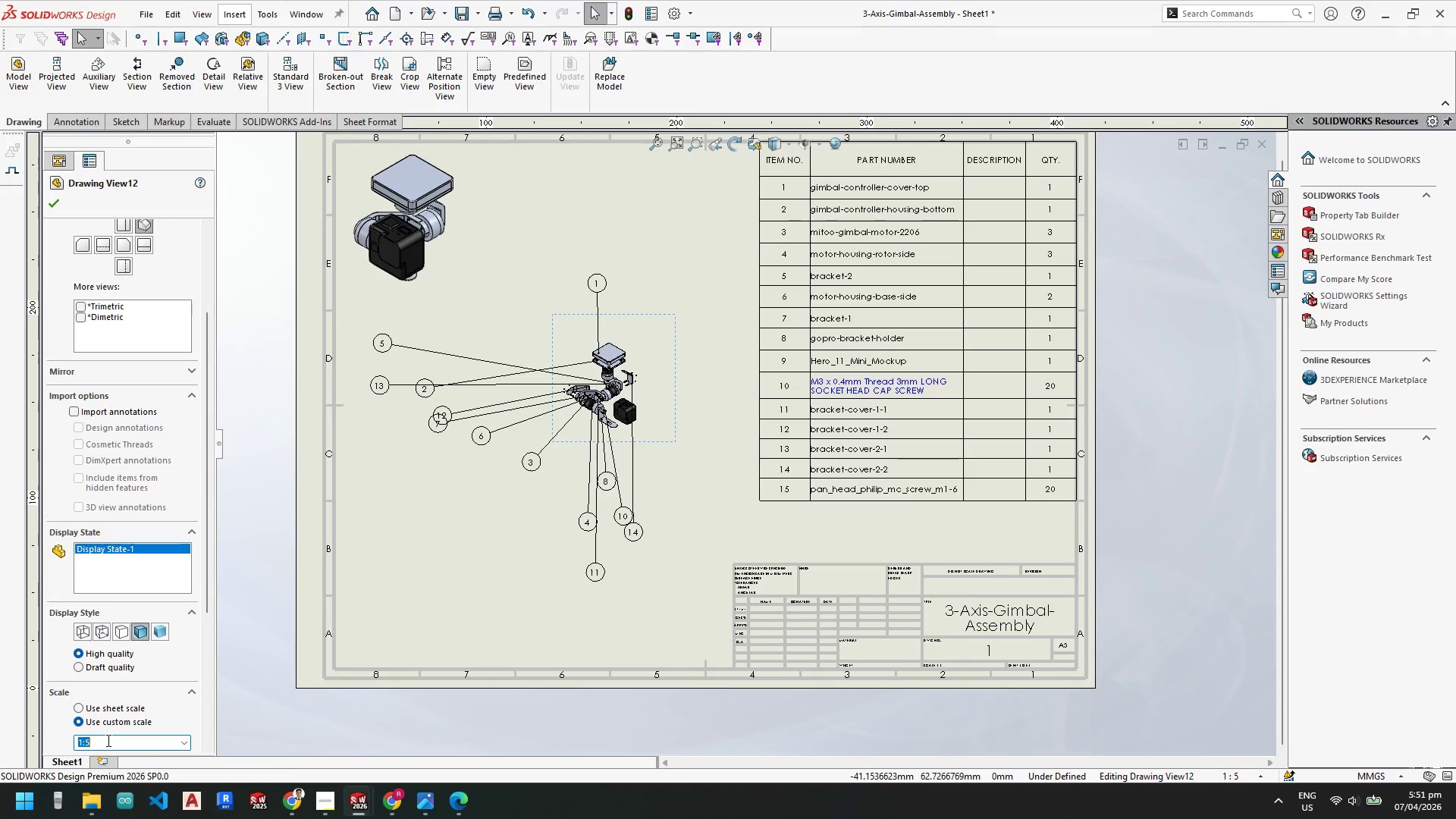 
left_click([107, 740])
 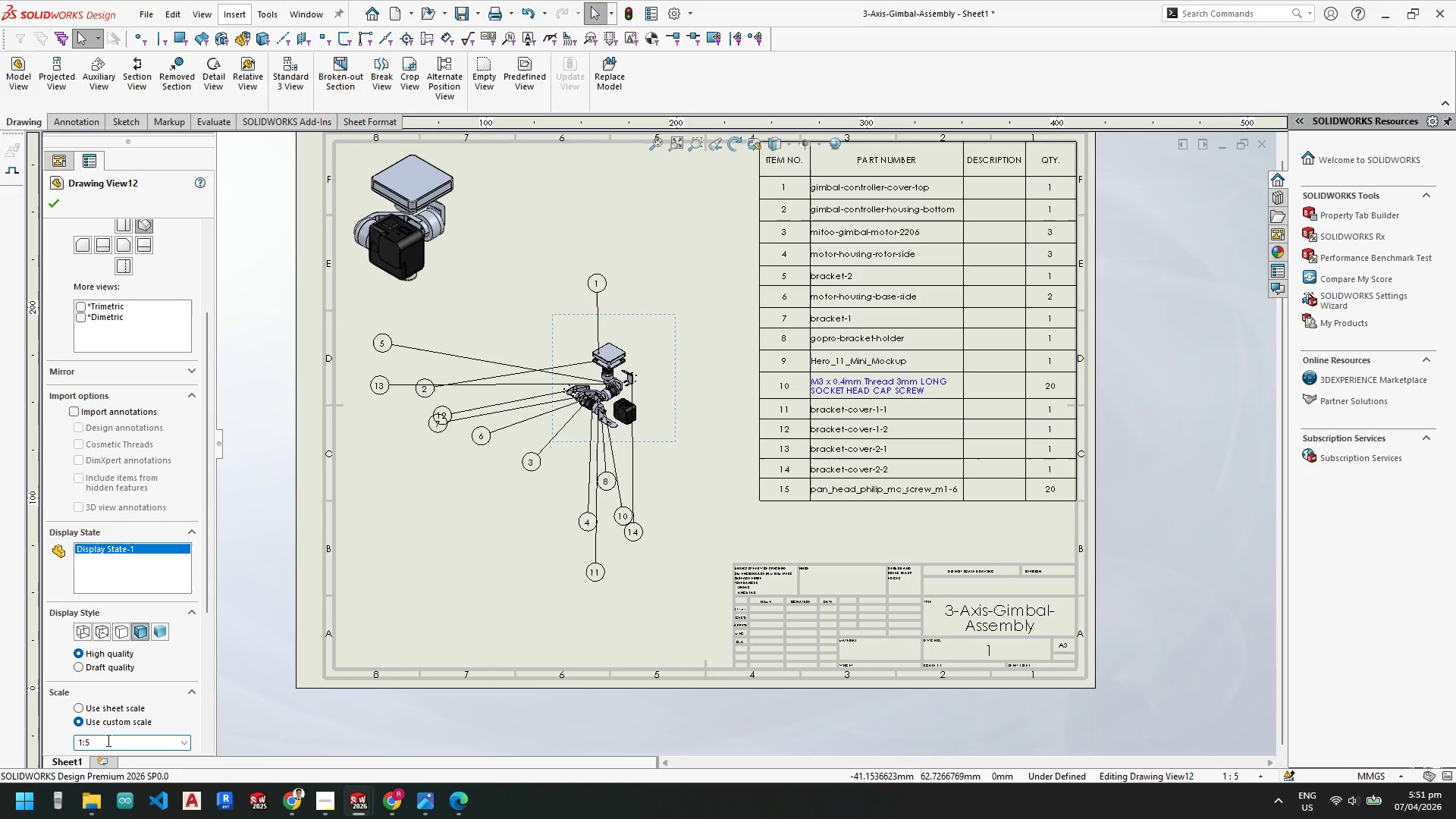 
key(Backspace)
 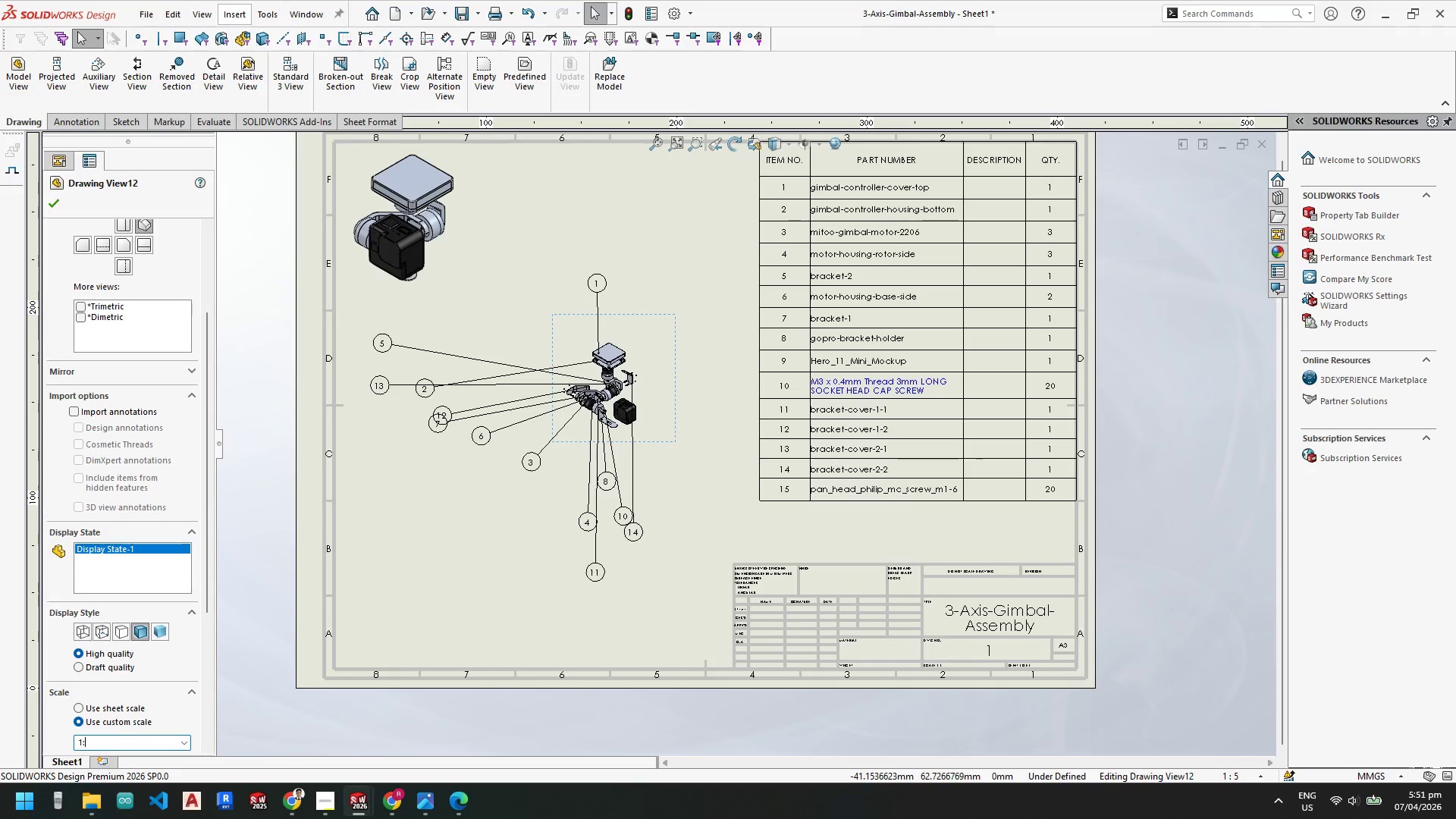 
key(1)
 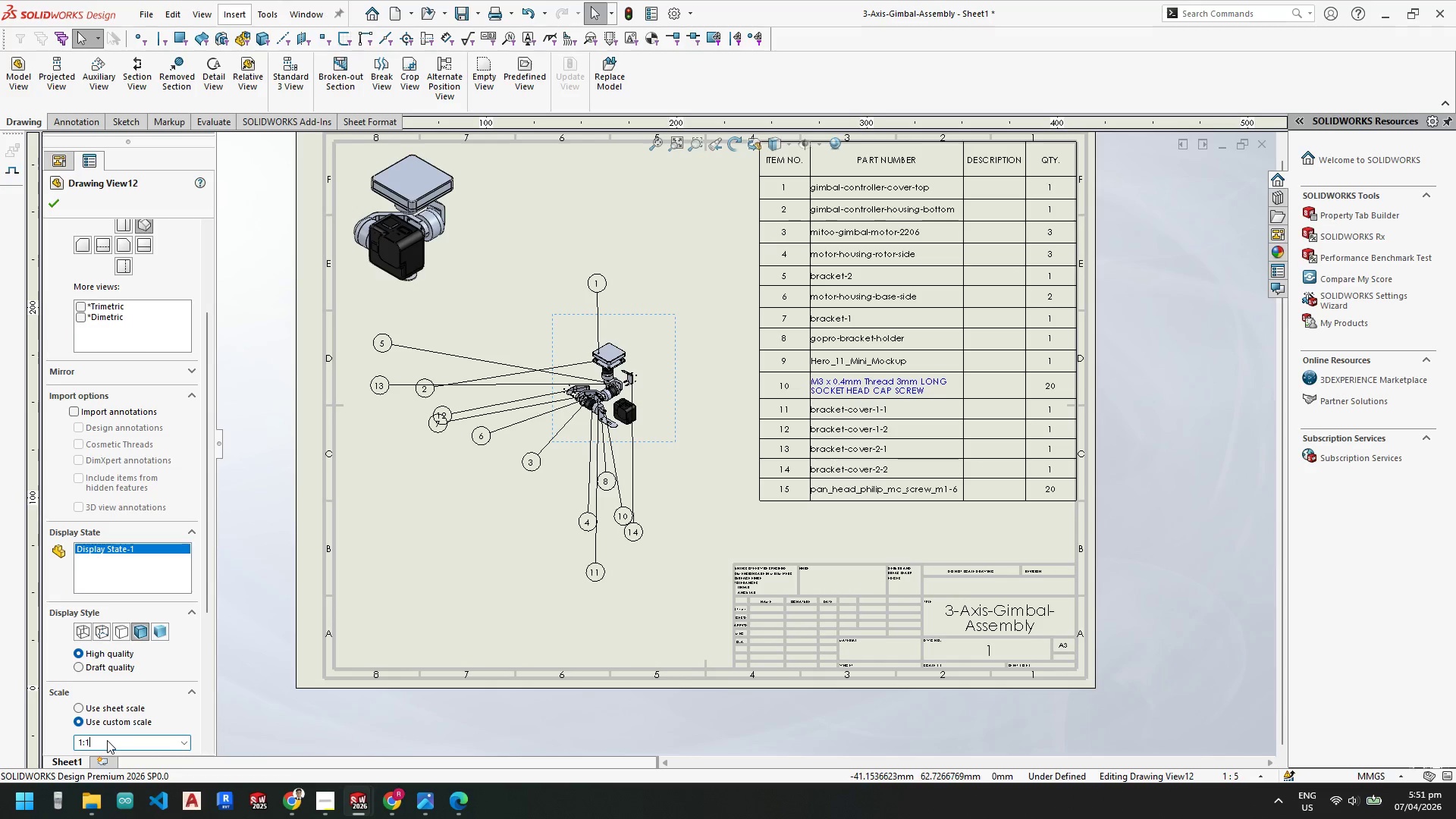 
key(Enter)
 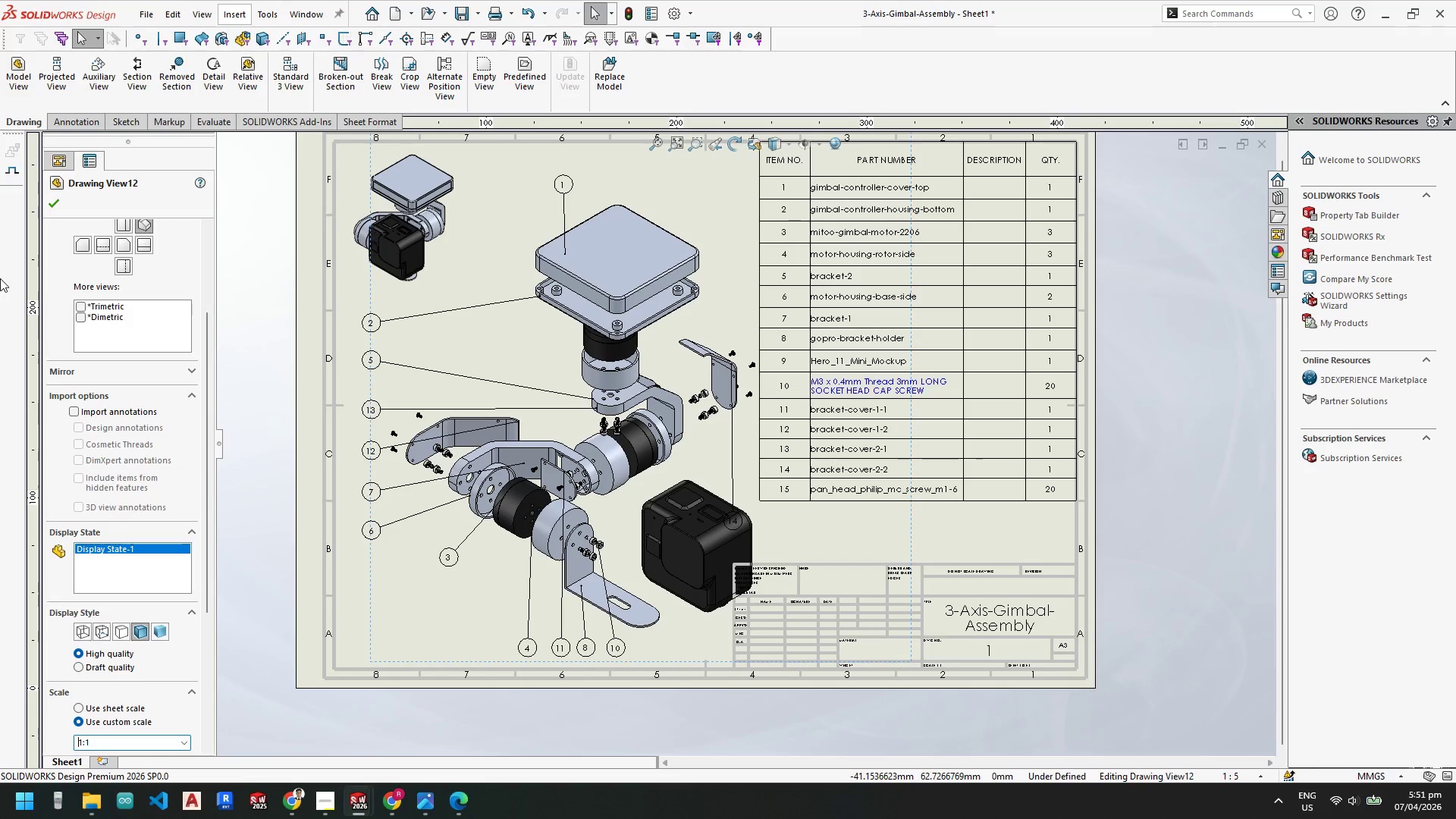 
left_click([53, 202])
 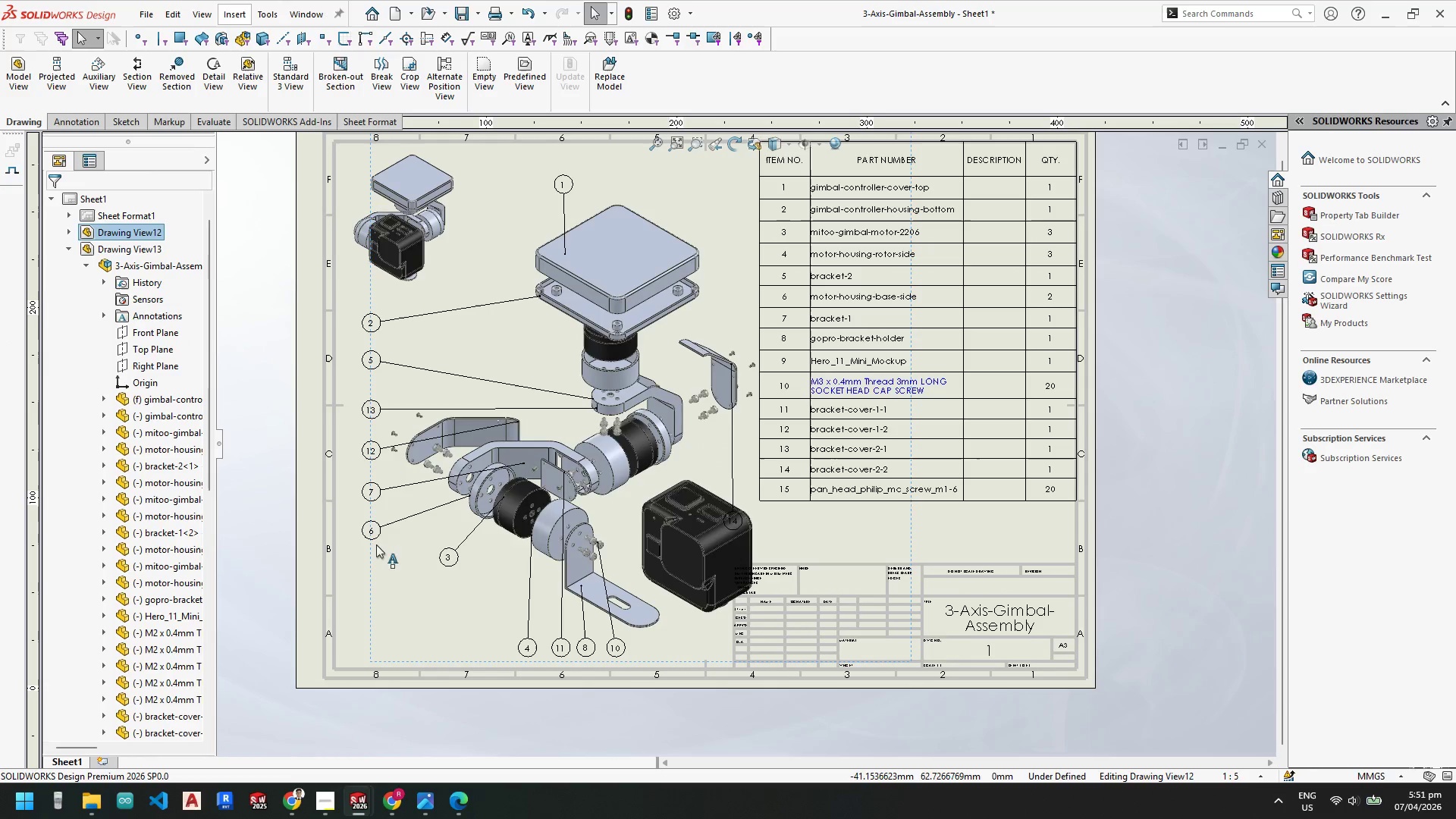 
left_click_drag(start_coordinate=[371, 563], to_coordinate=[350, 561])
 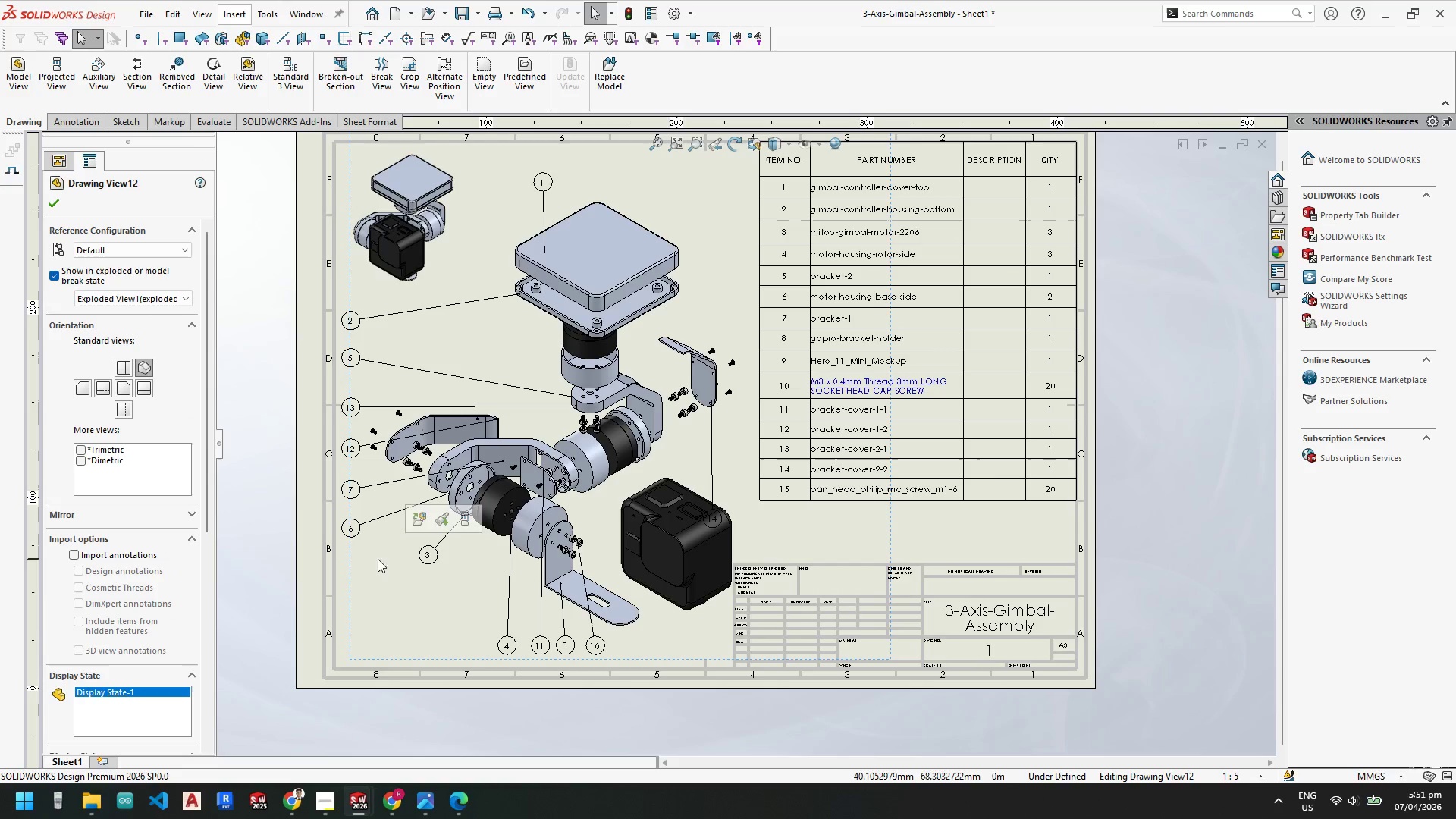 
key(Escape)
 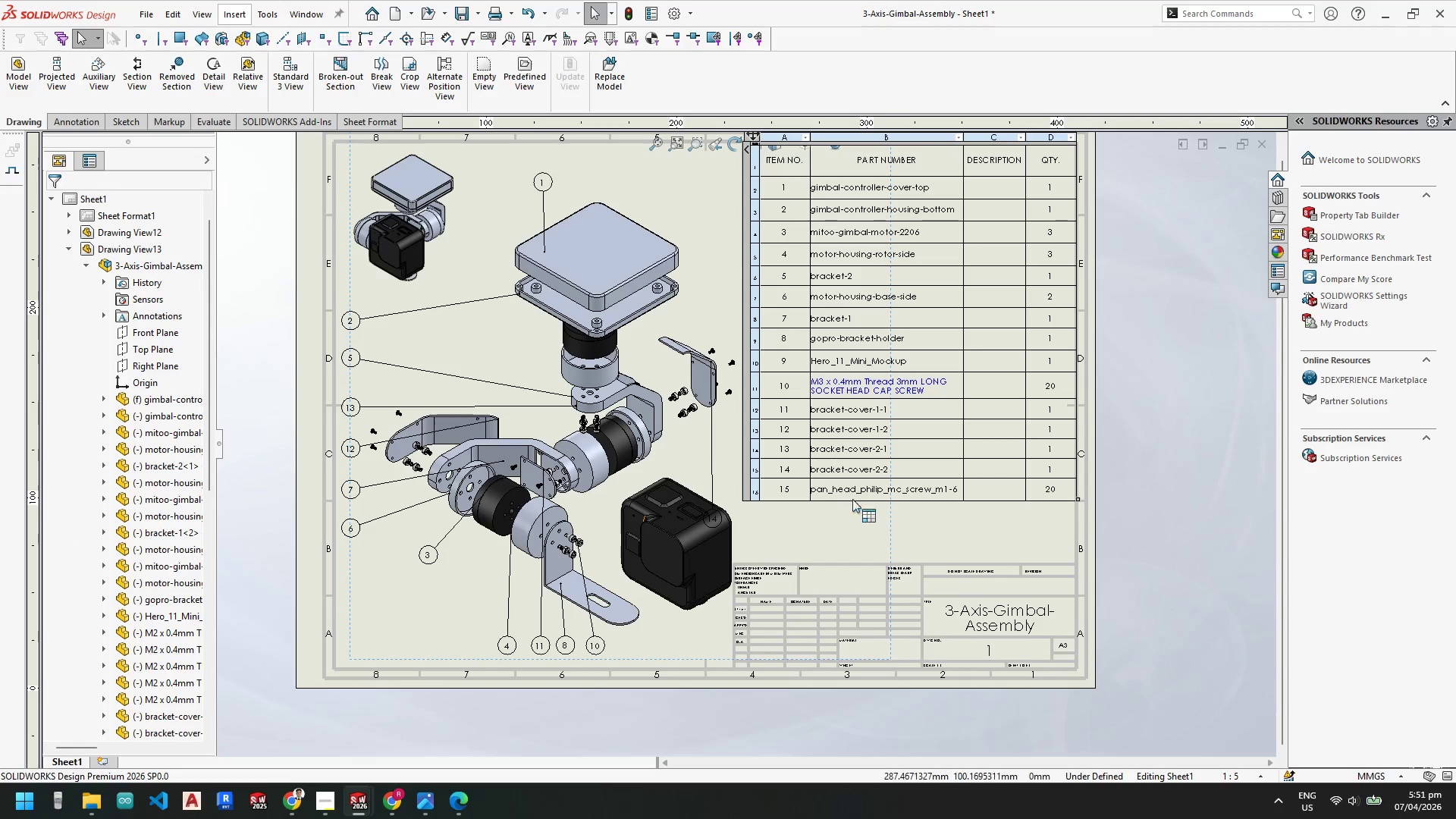 
key(Escape)
 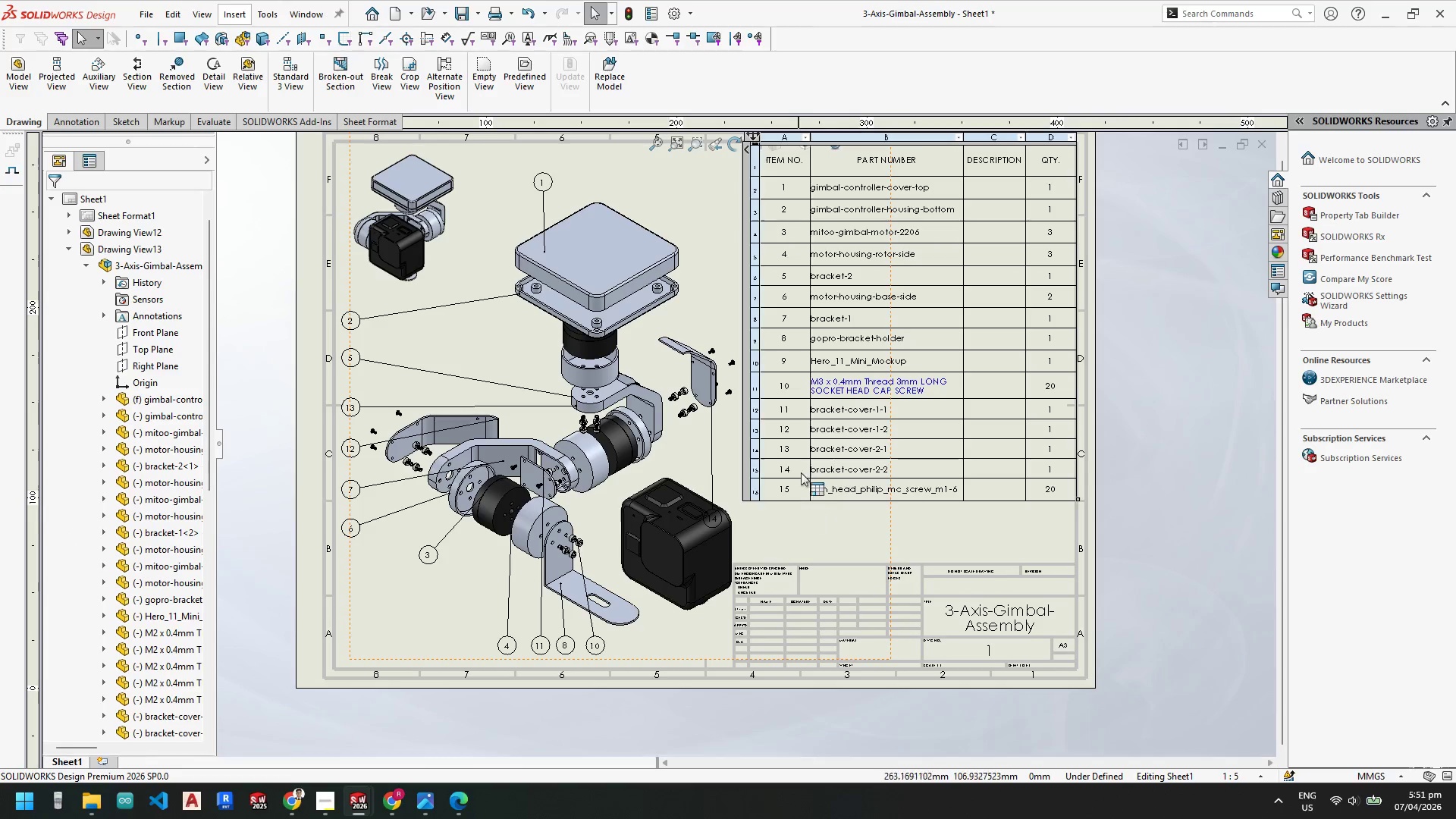 
scroll: coordinate [946, 285], scroll_direction: none, amount: 0.0
 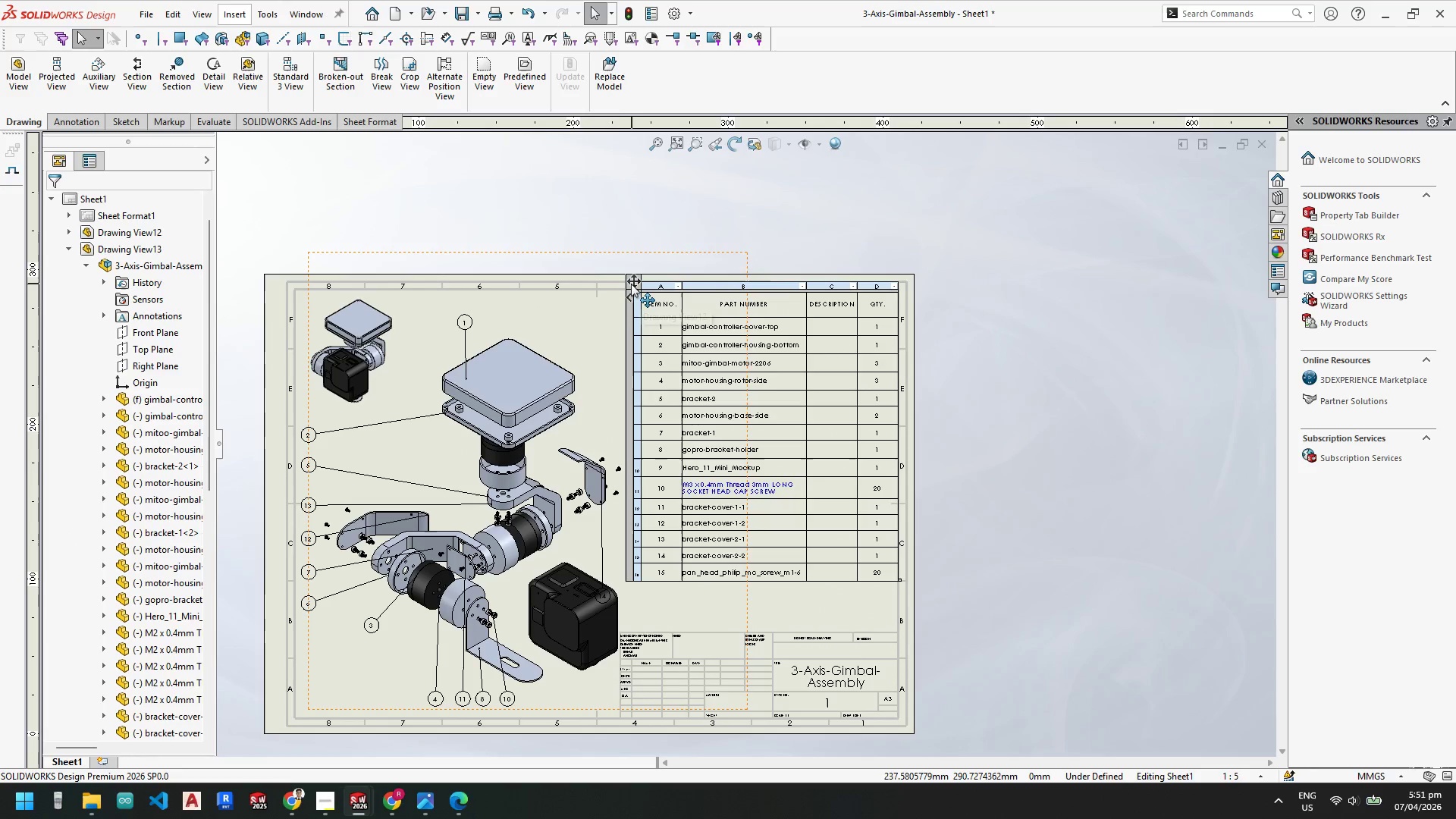 
left_click([632, 282])
 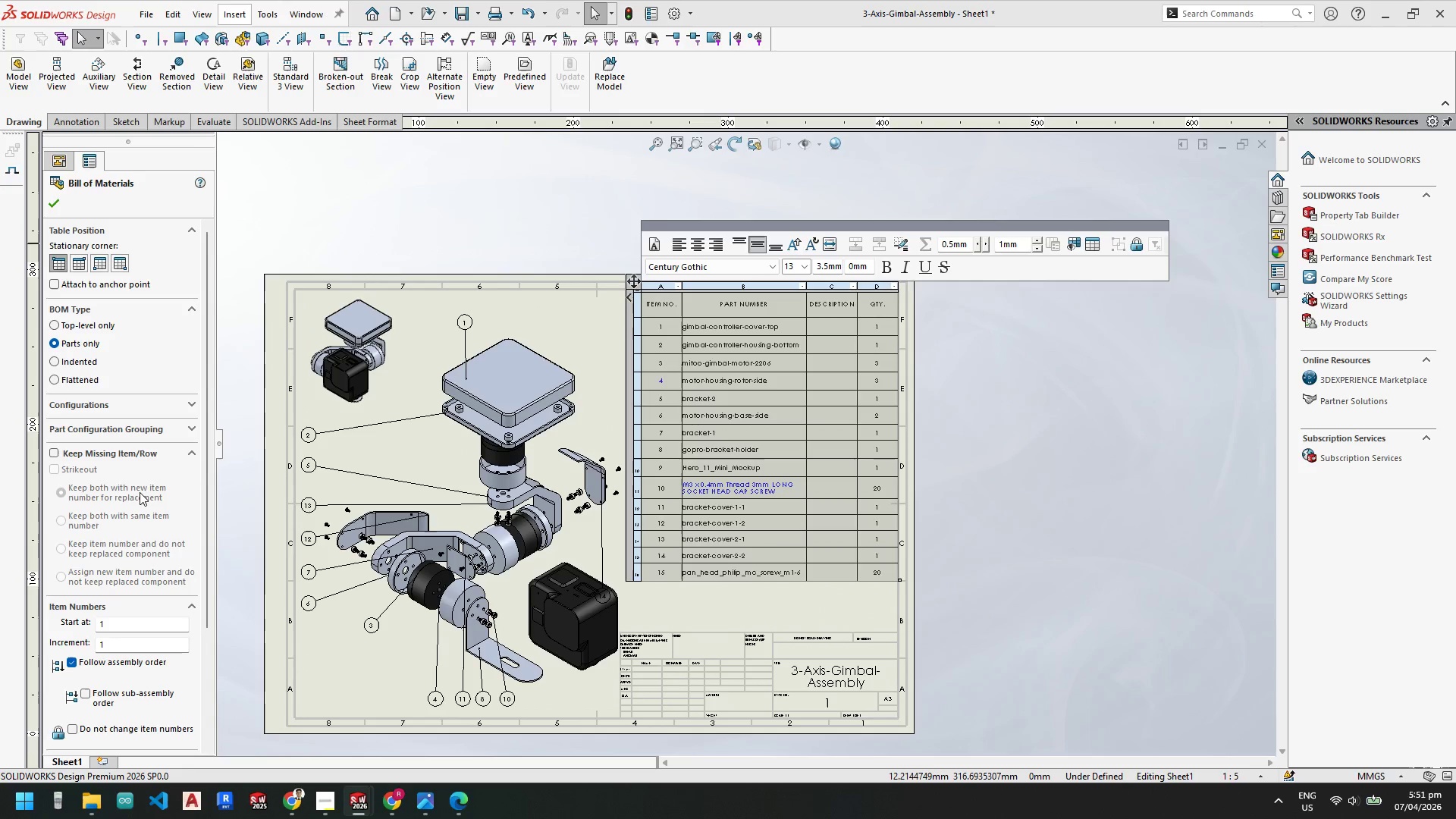 
wait(8.66)
 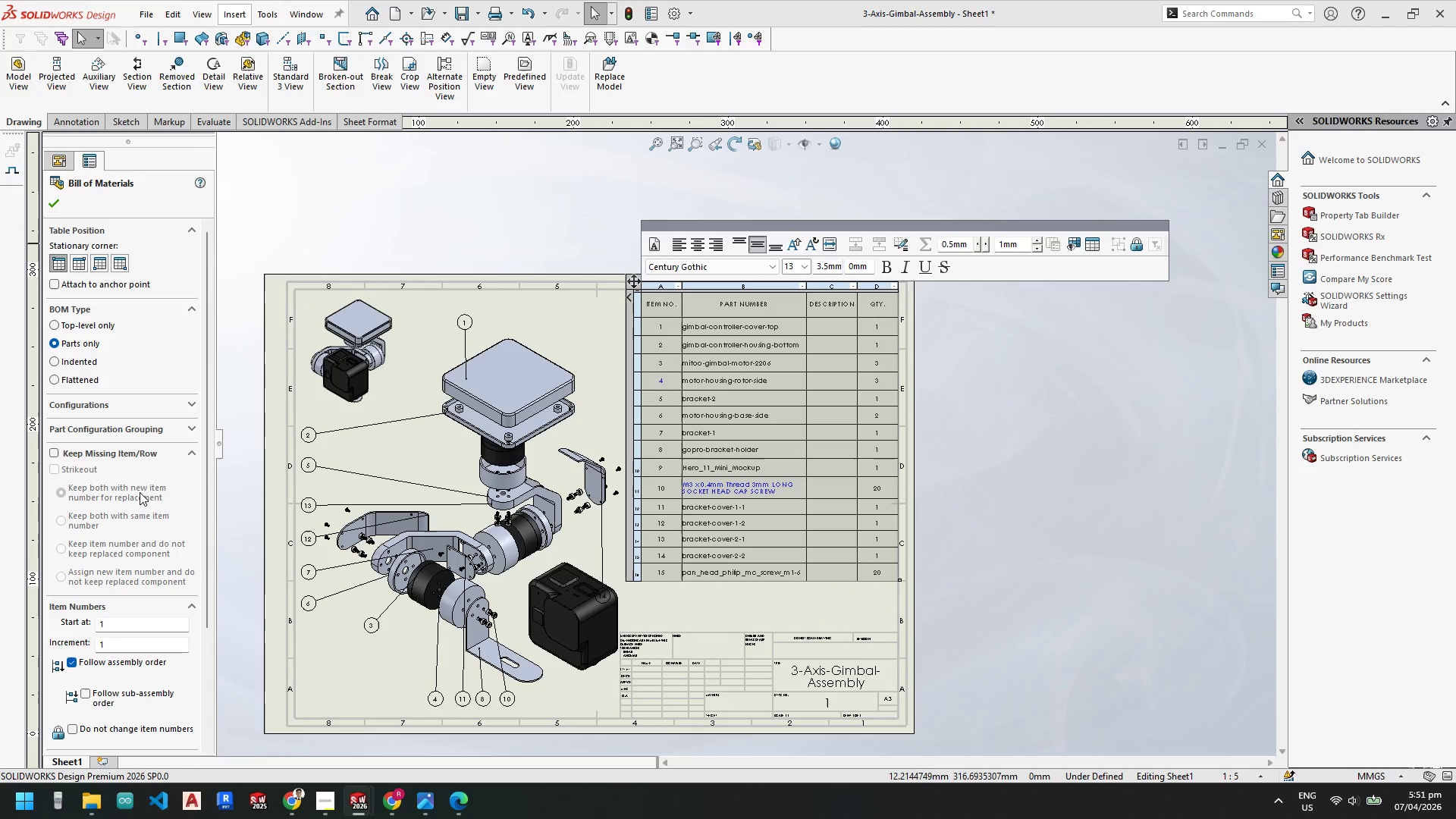 
left_click_drag(start_coordinate=[605, 597], to_coordinate=[615, 543])
 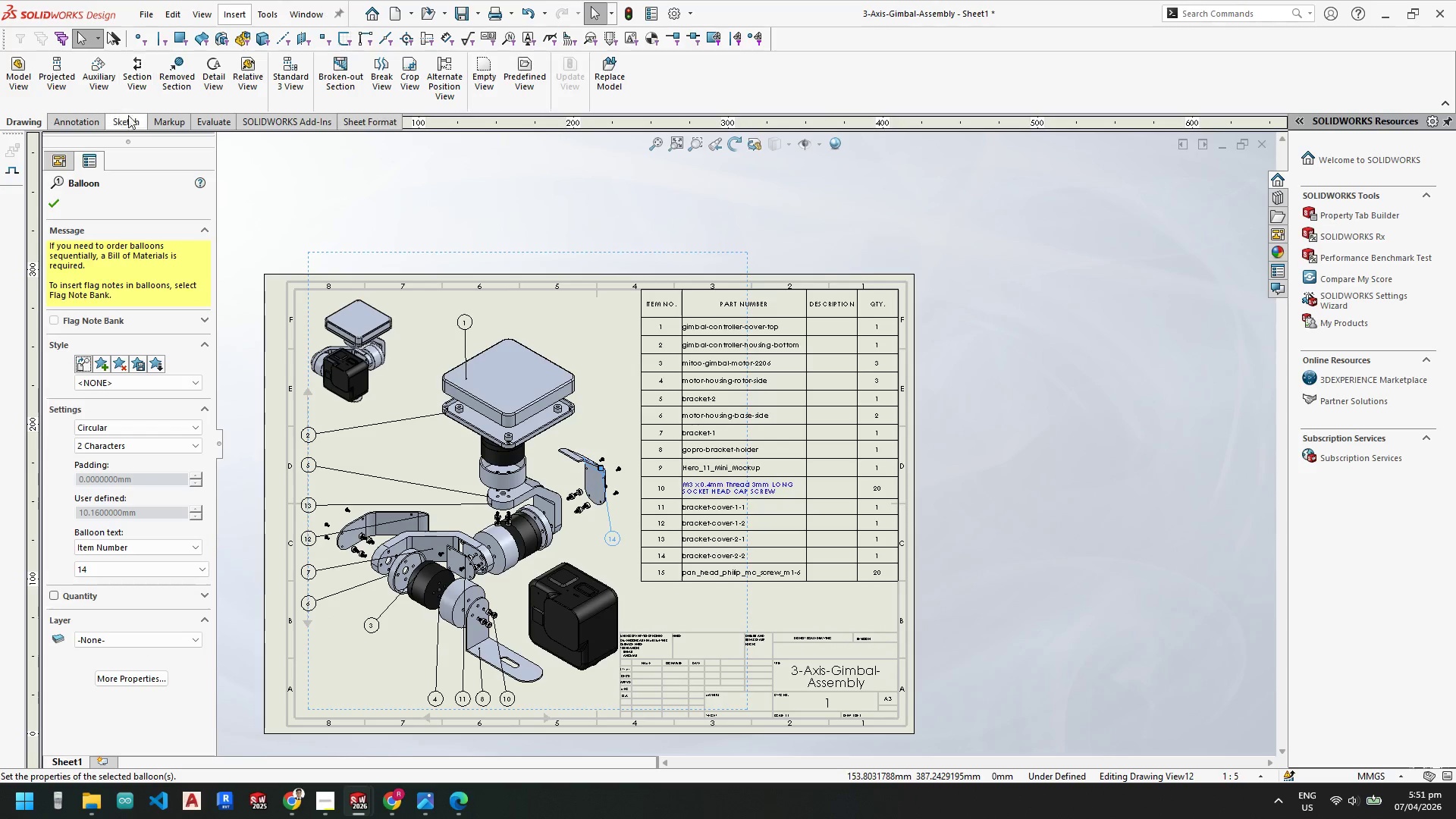 
left_click([84, 117])
 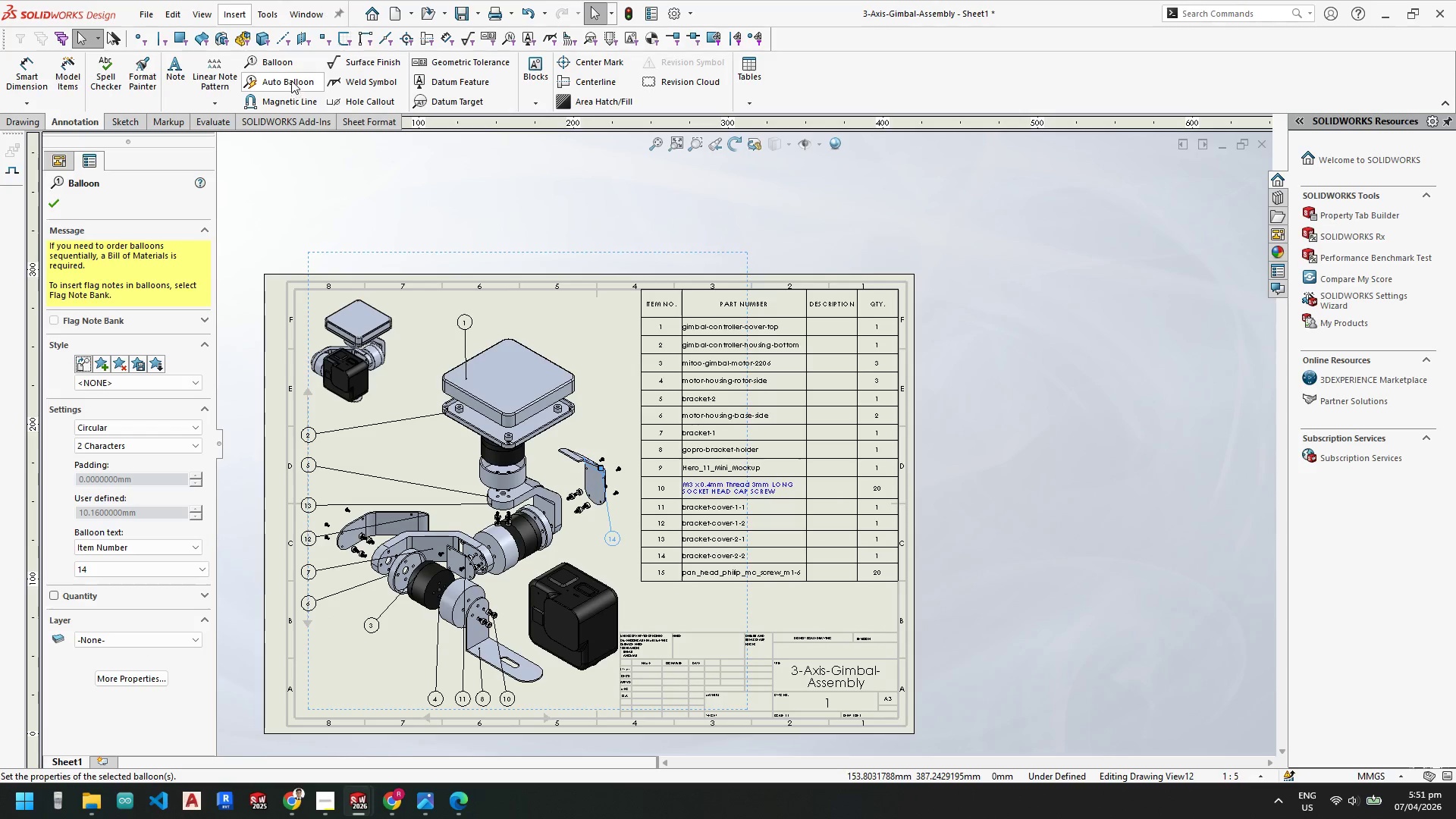 
left_click([286, 88])
 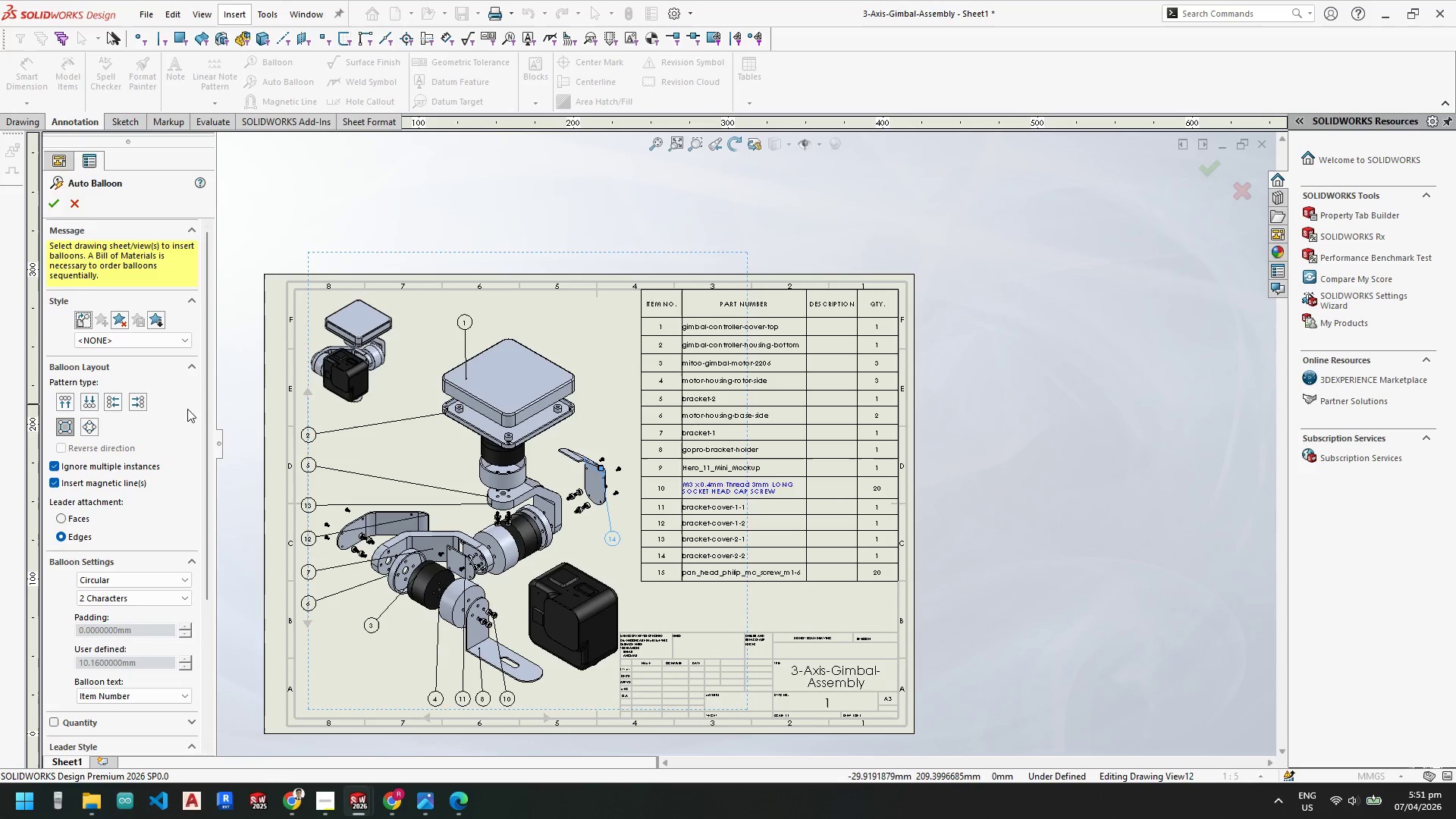 
key(Escape)
 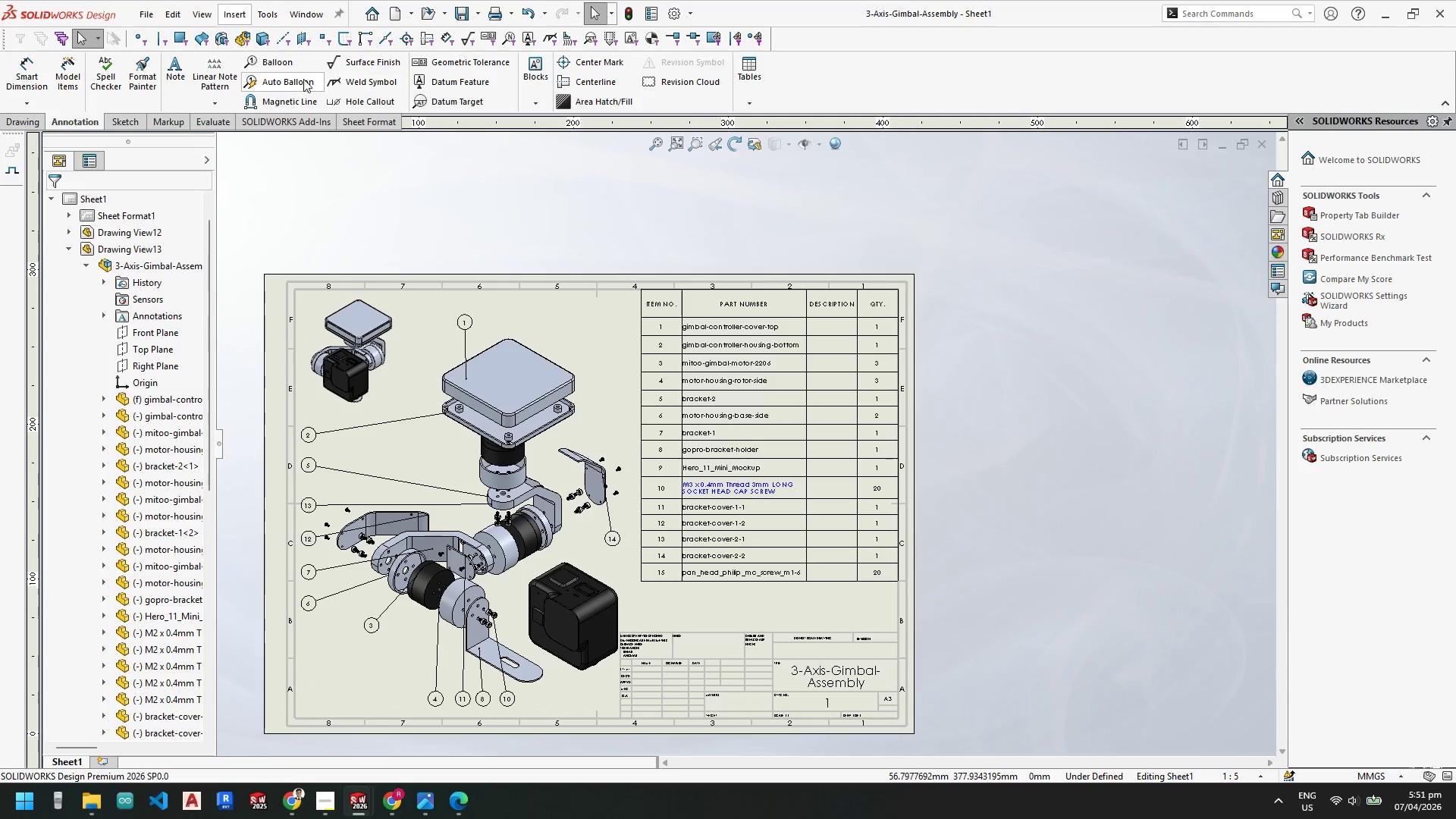 
left_click([281, 61])
 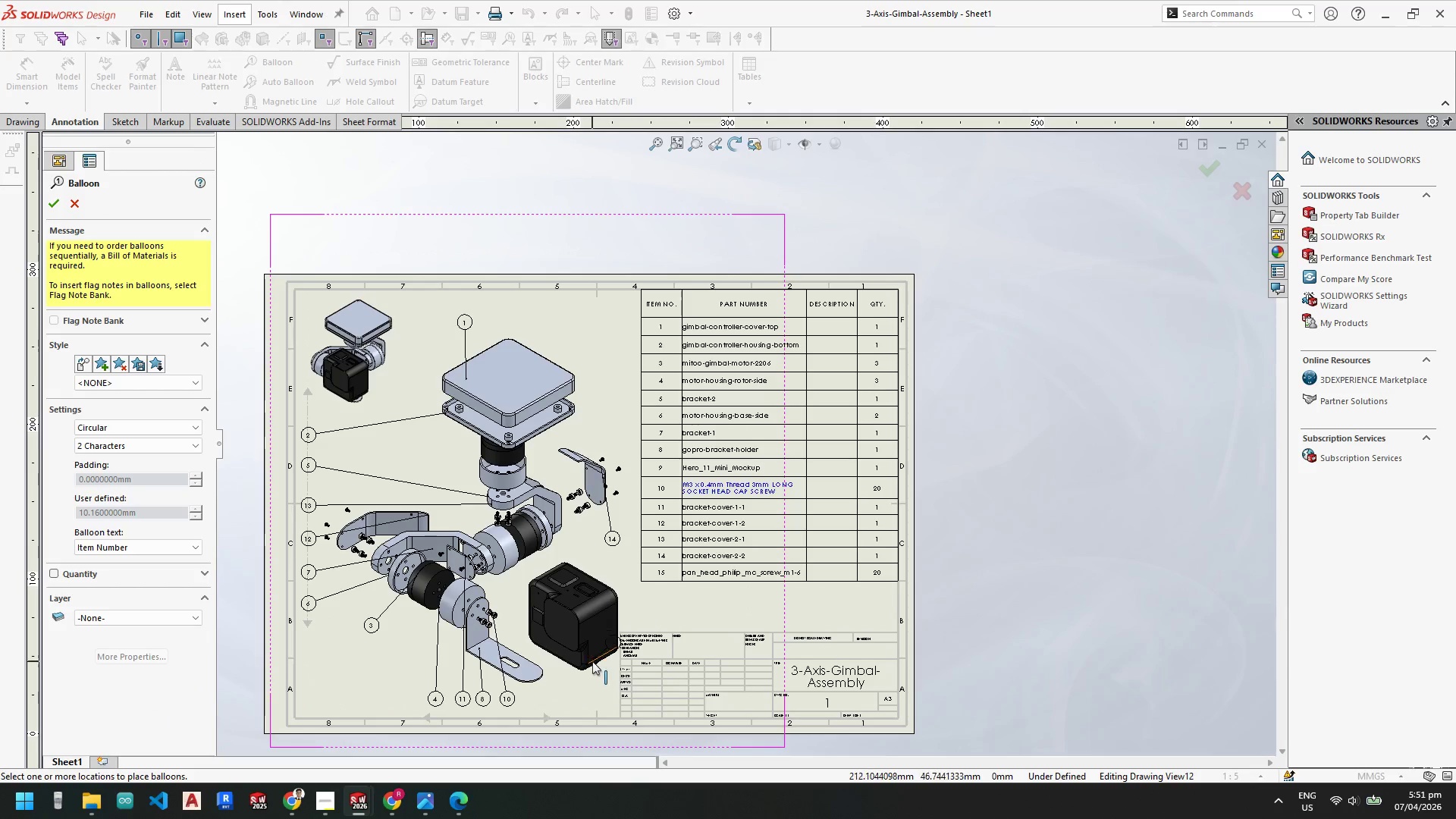 
left_click_drag(start_coordinate=[595, 659], to_coordinate=[615, 638])
 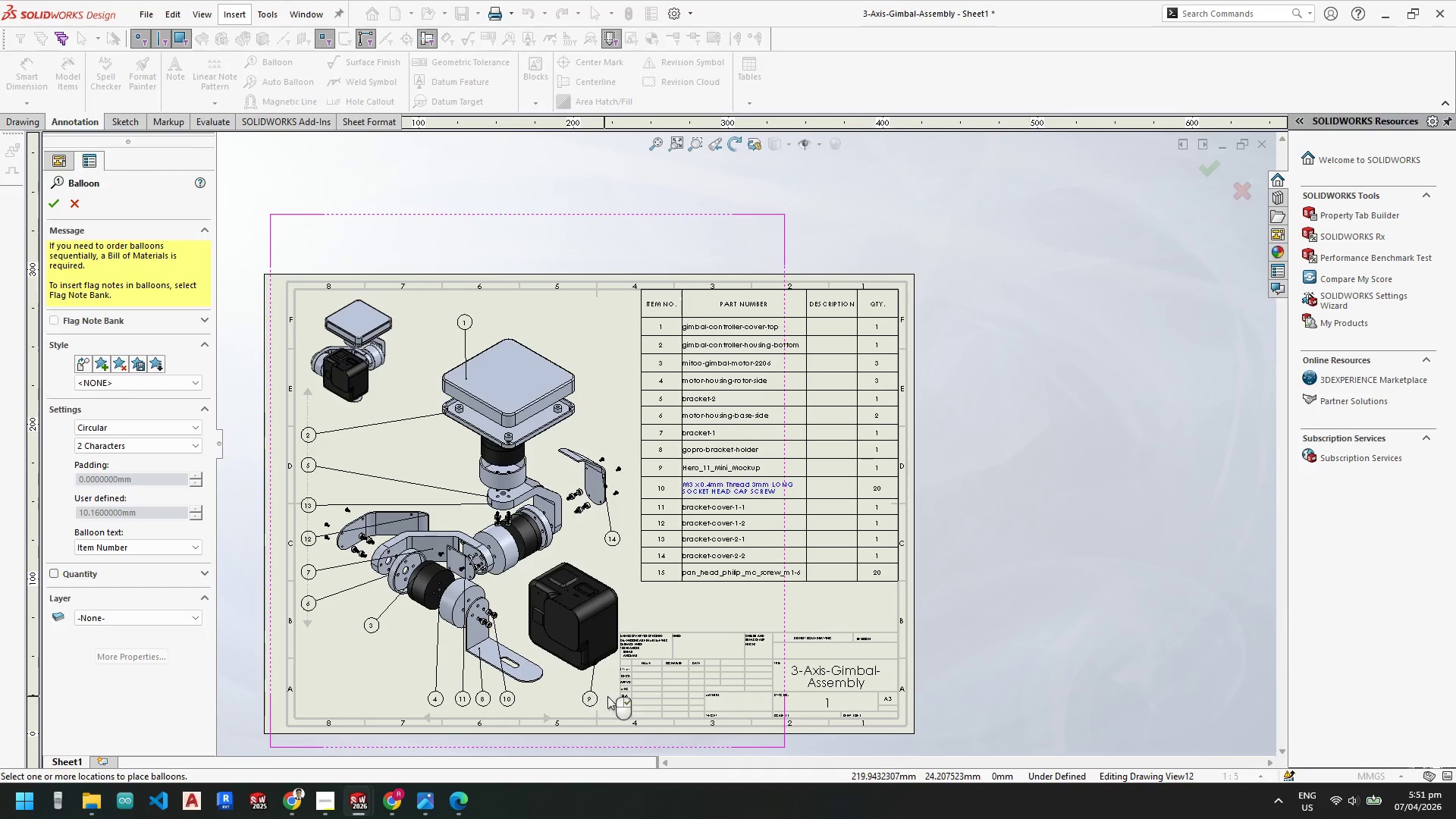 
key(Escape)
 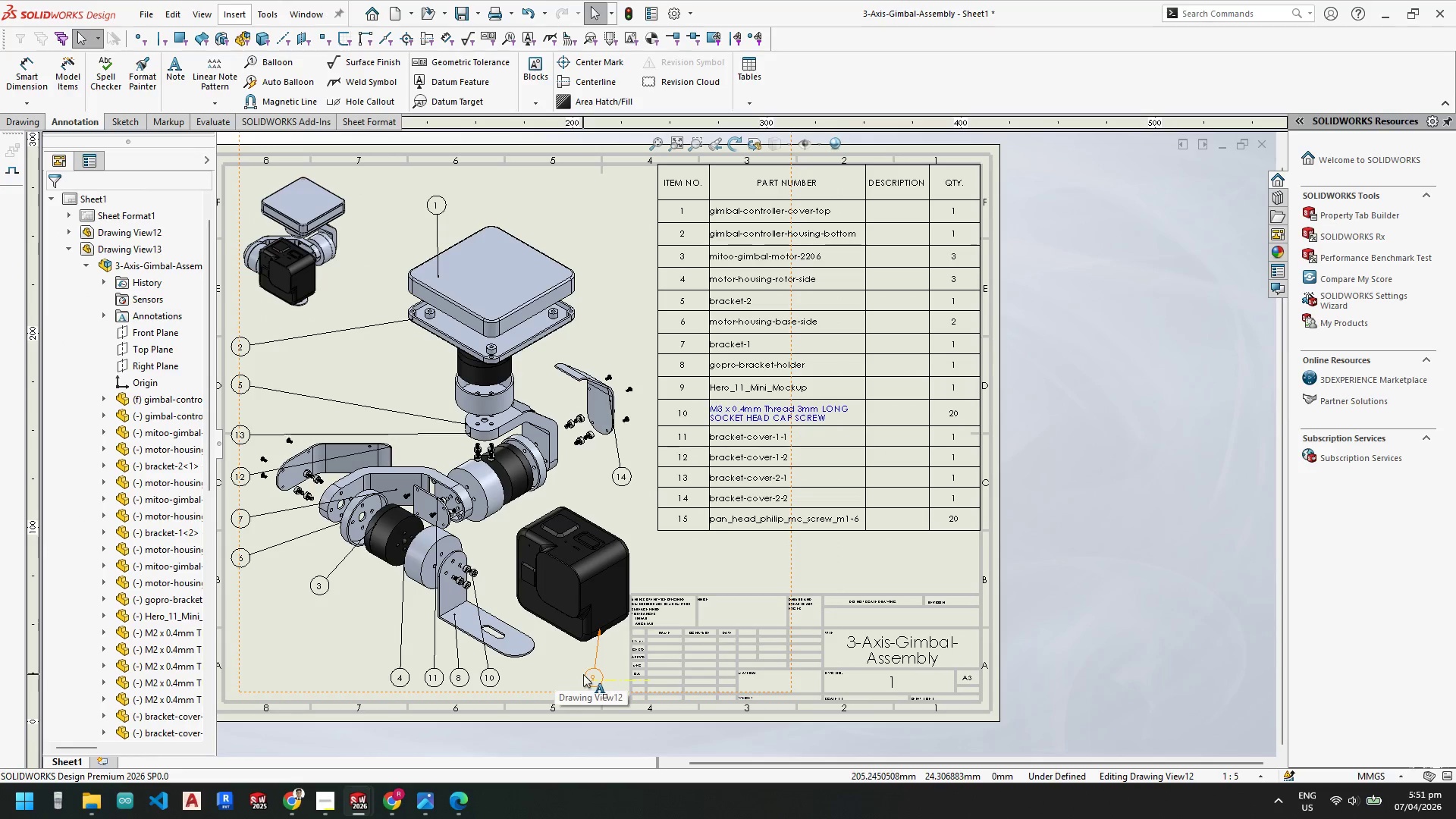 
scroll: coordinate [628, 681], scroll_direction: down, amount: 2.0
 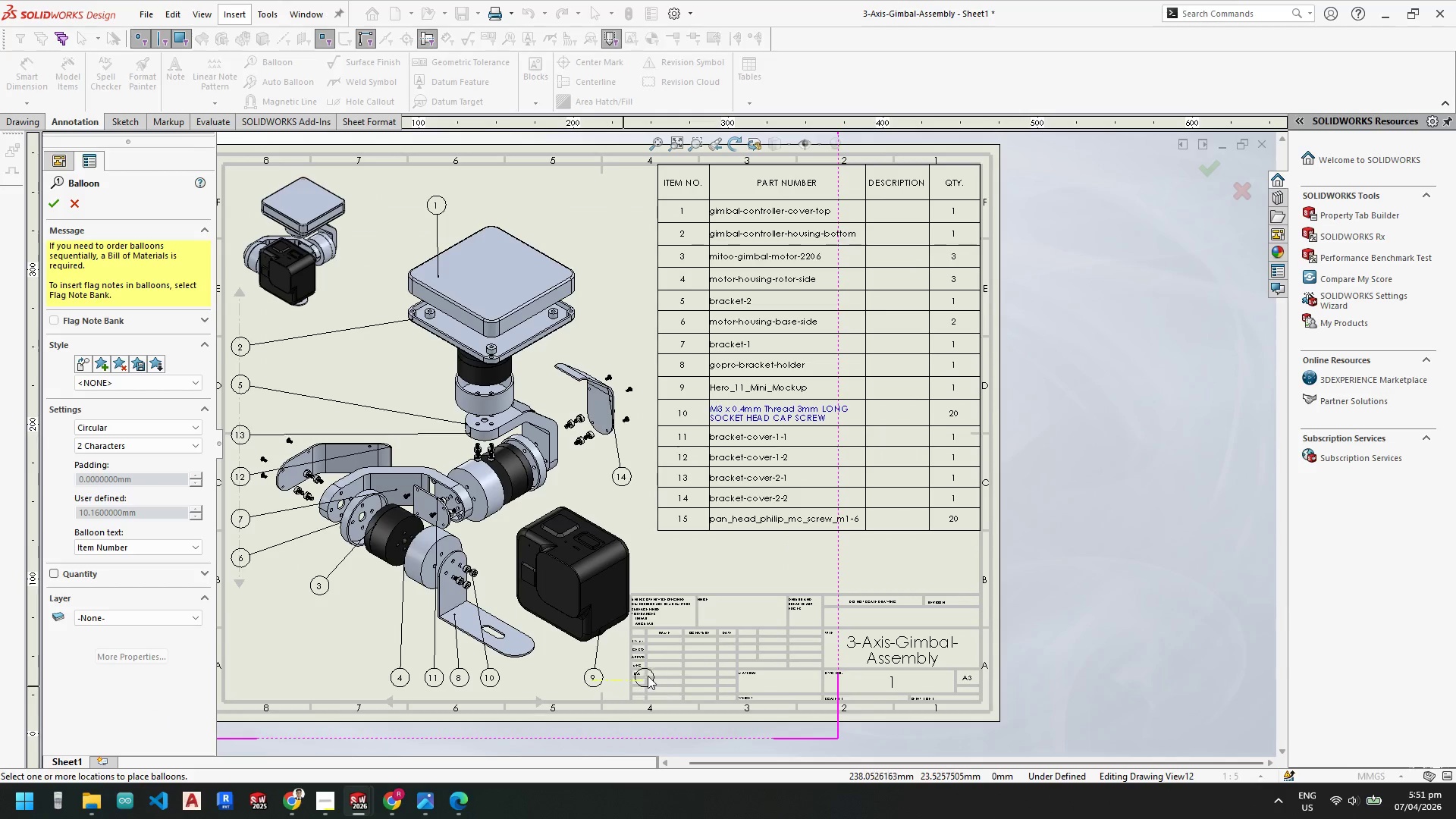 
key(Escape)
 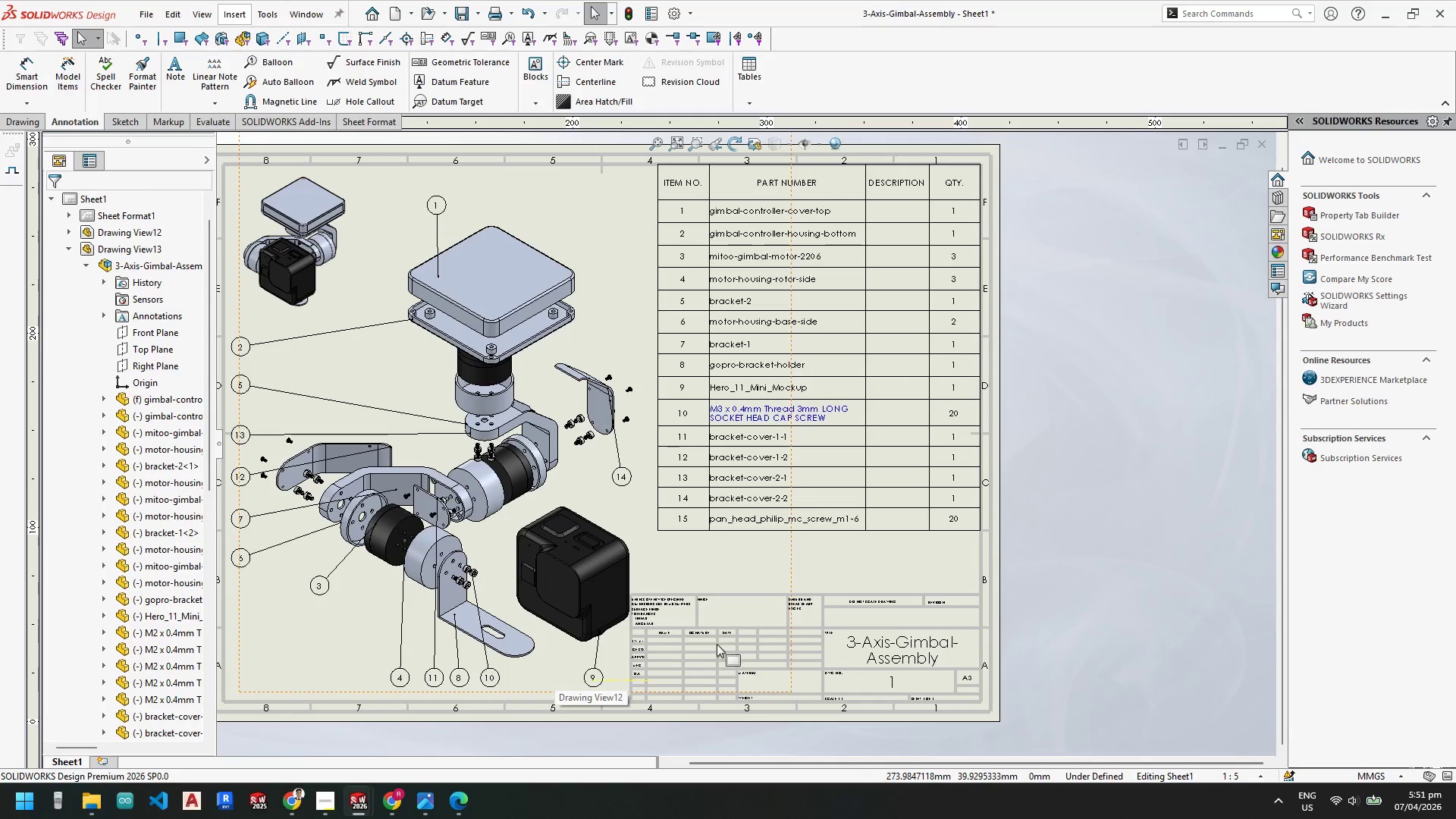 
key(Escape)
 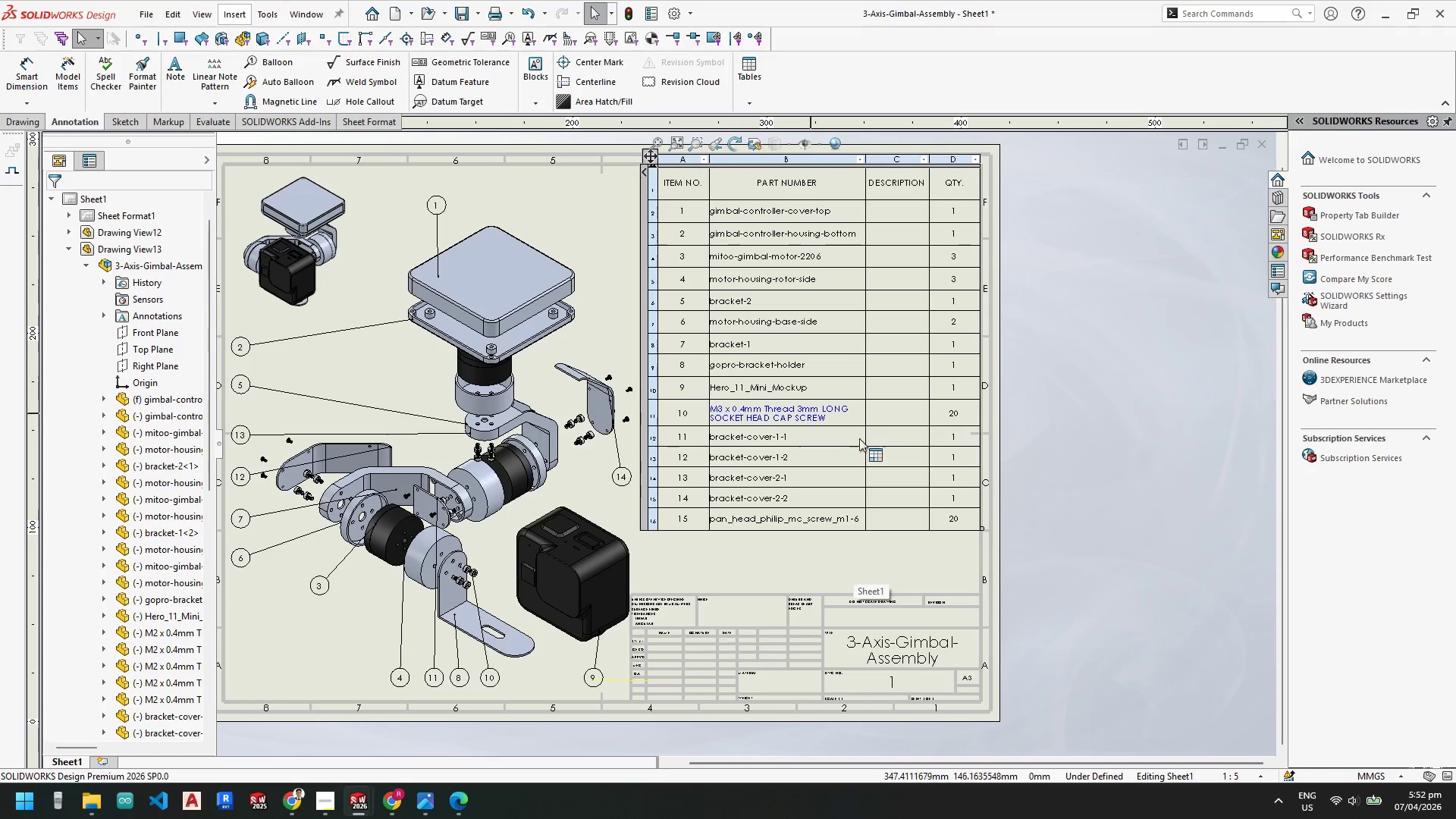 
wait(6.78)
 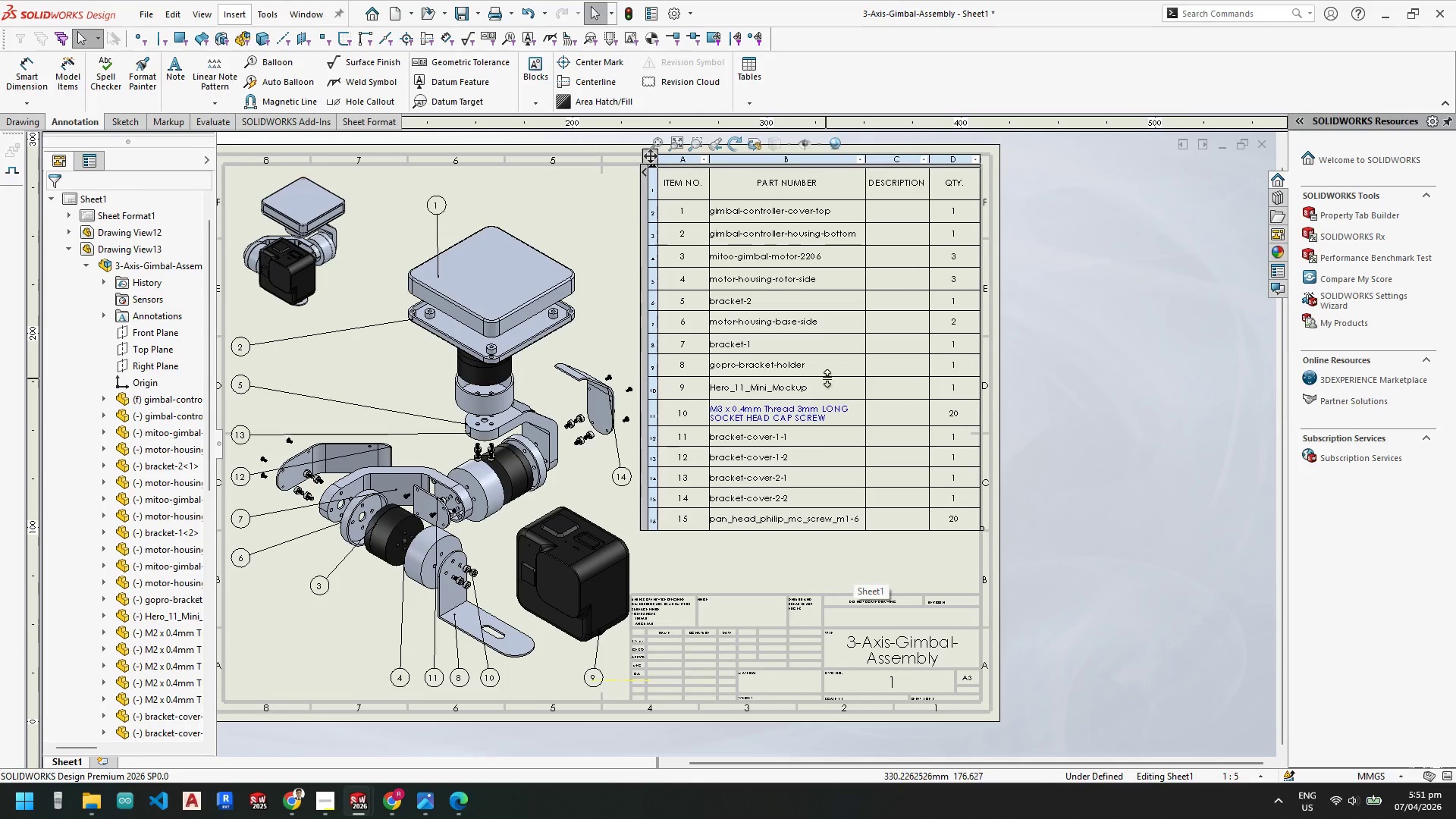 
key(Control+S)
 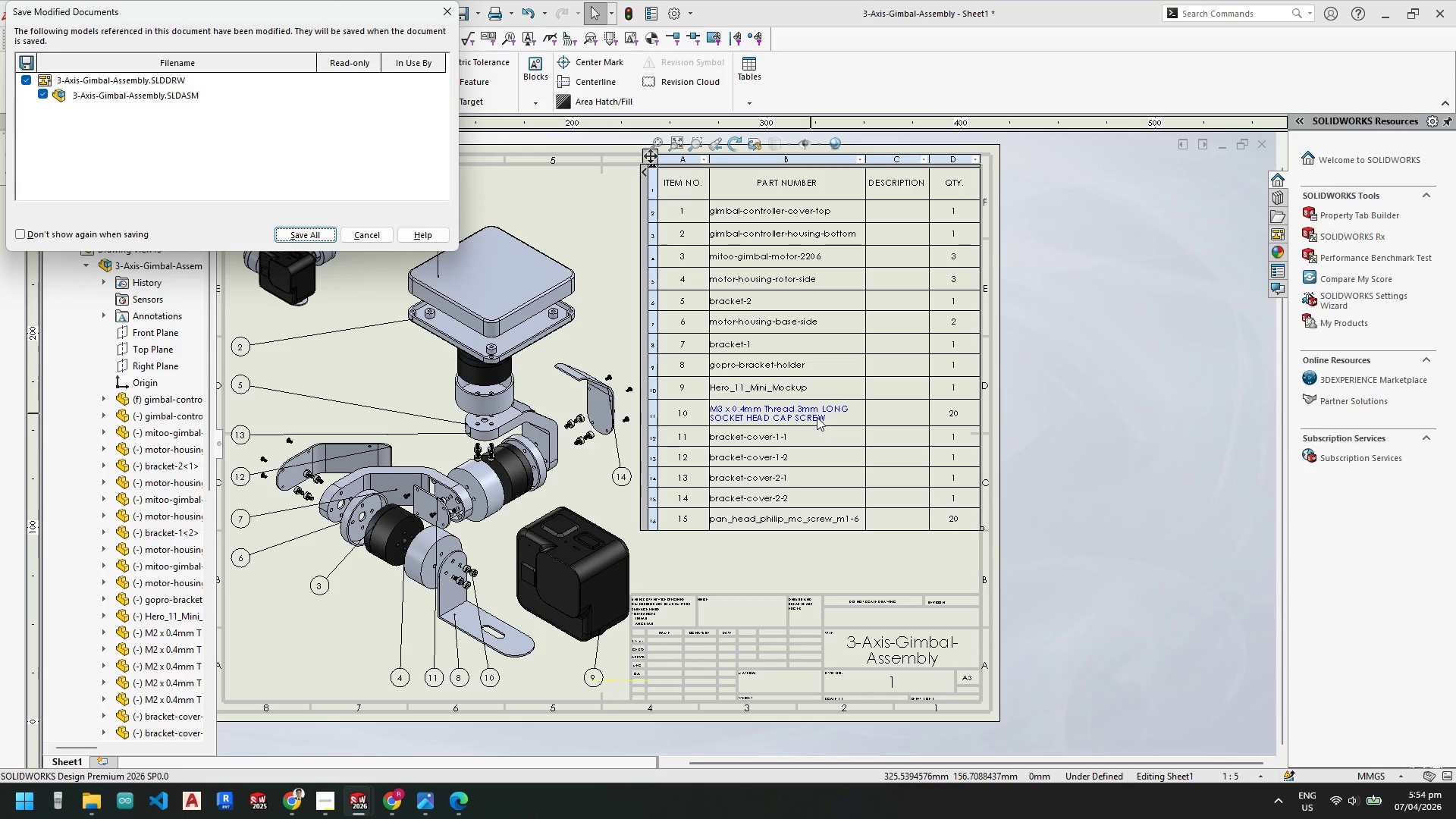 
wait(172.19)
 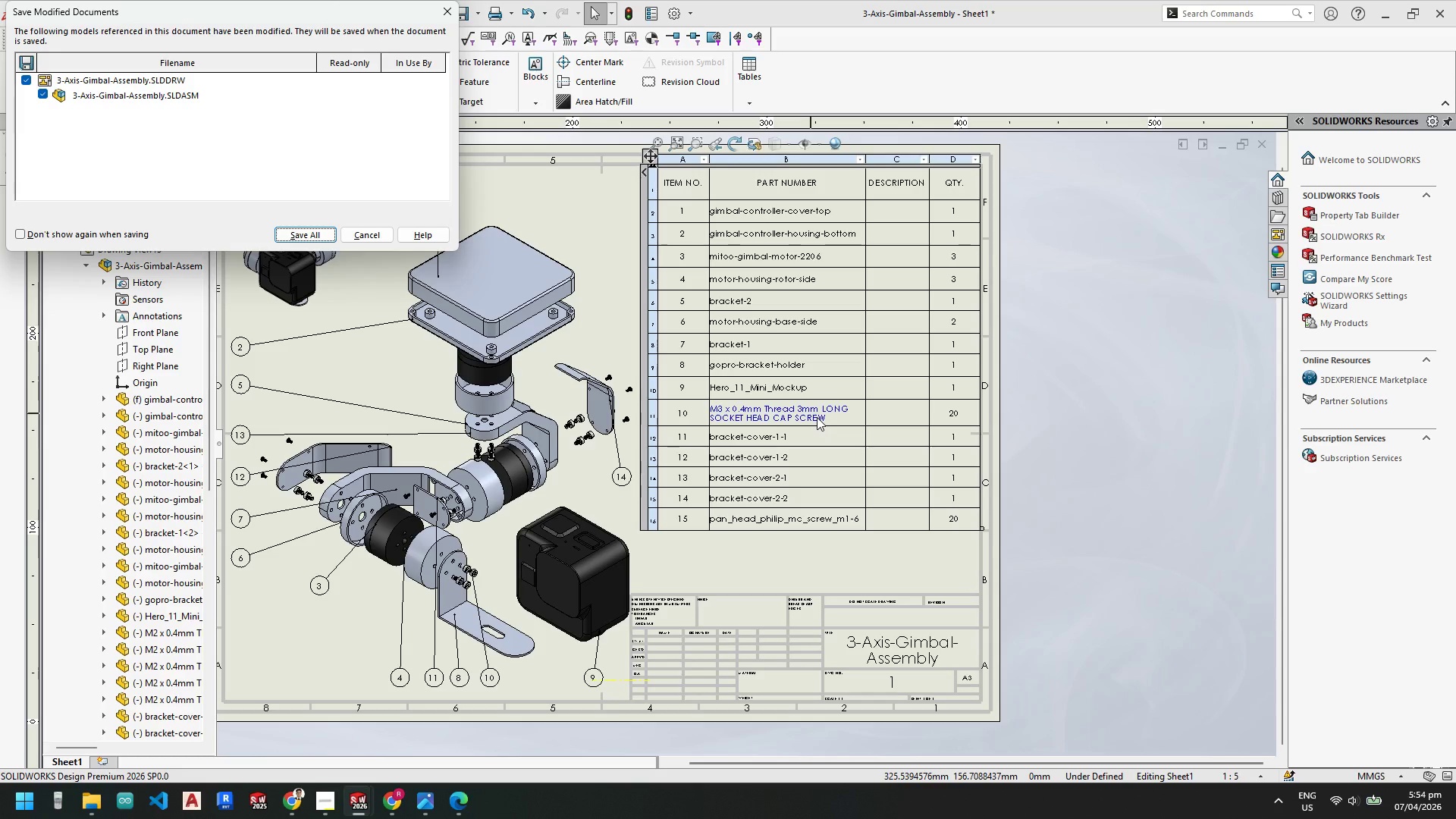 
key(Escape)
 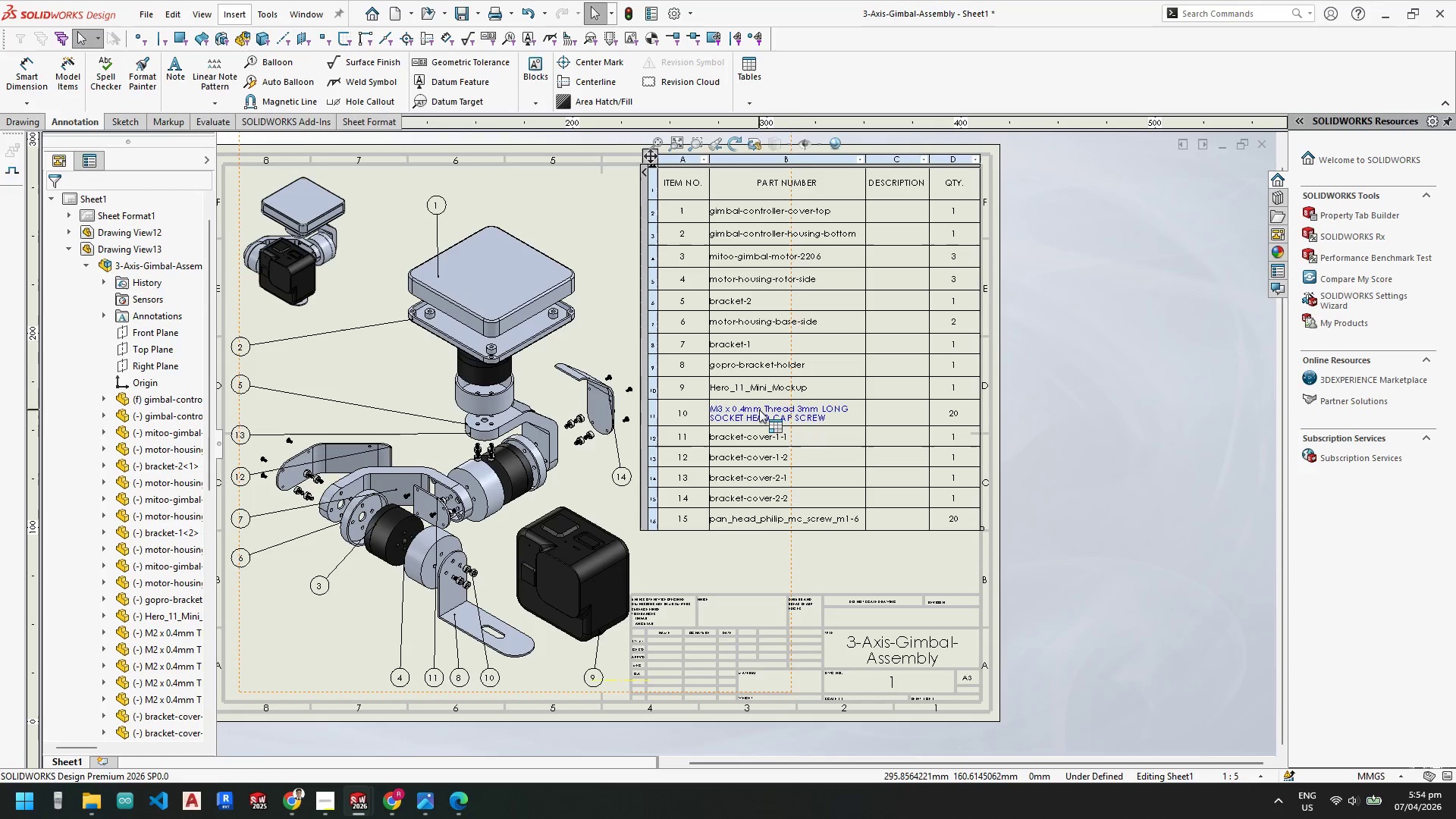 
left_click([759, 410])
 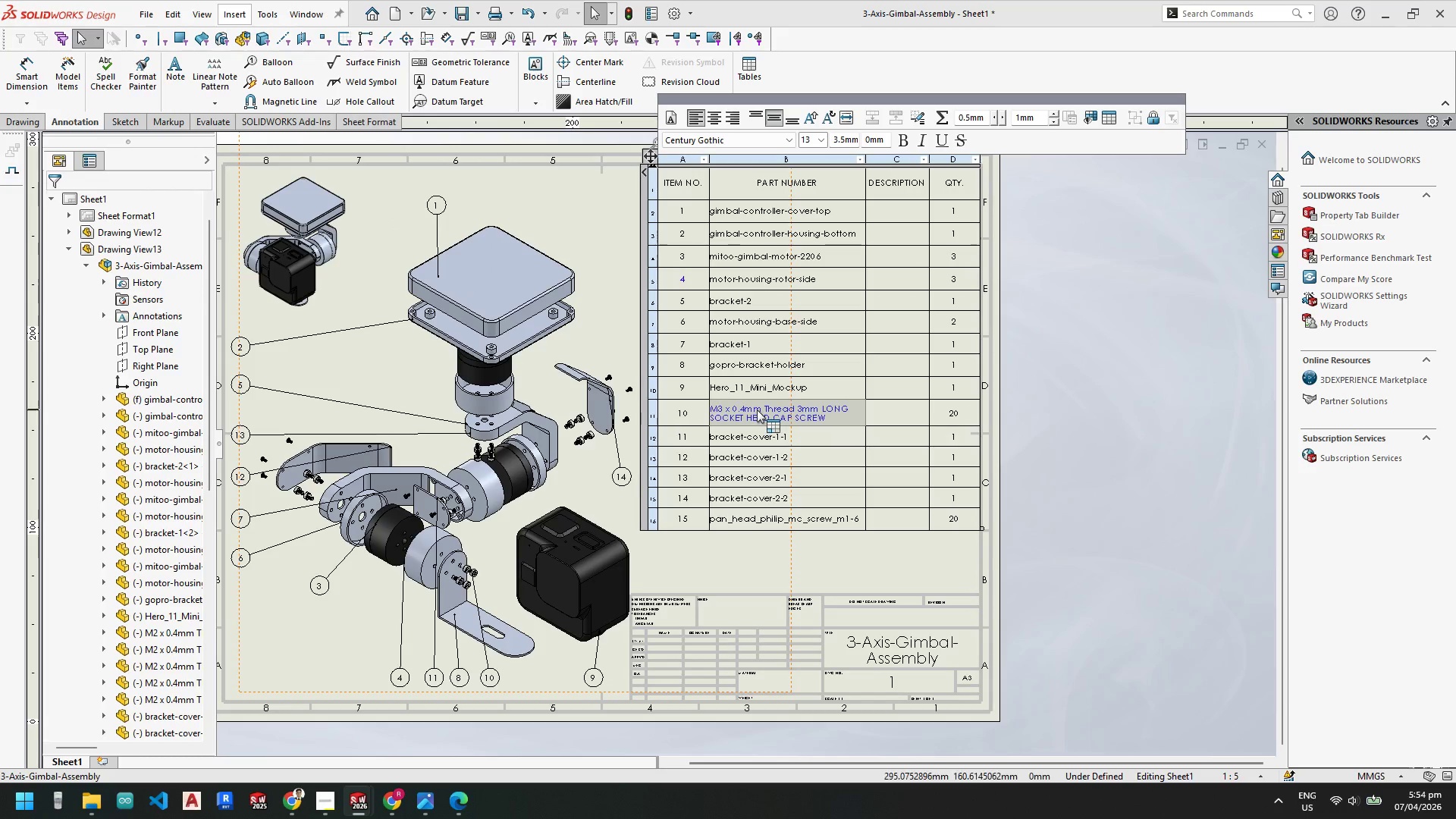 
double_click([755, 410])
 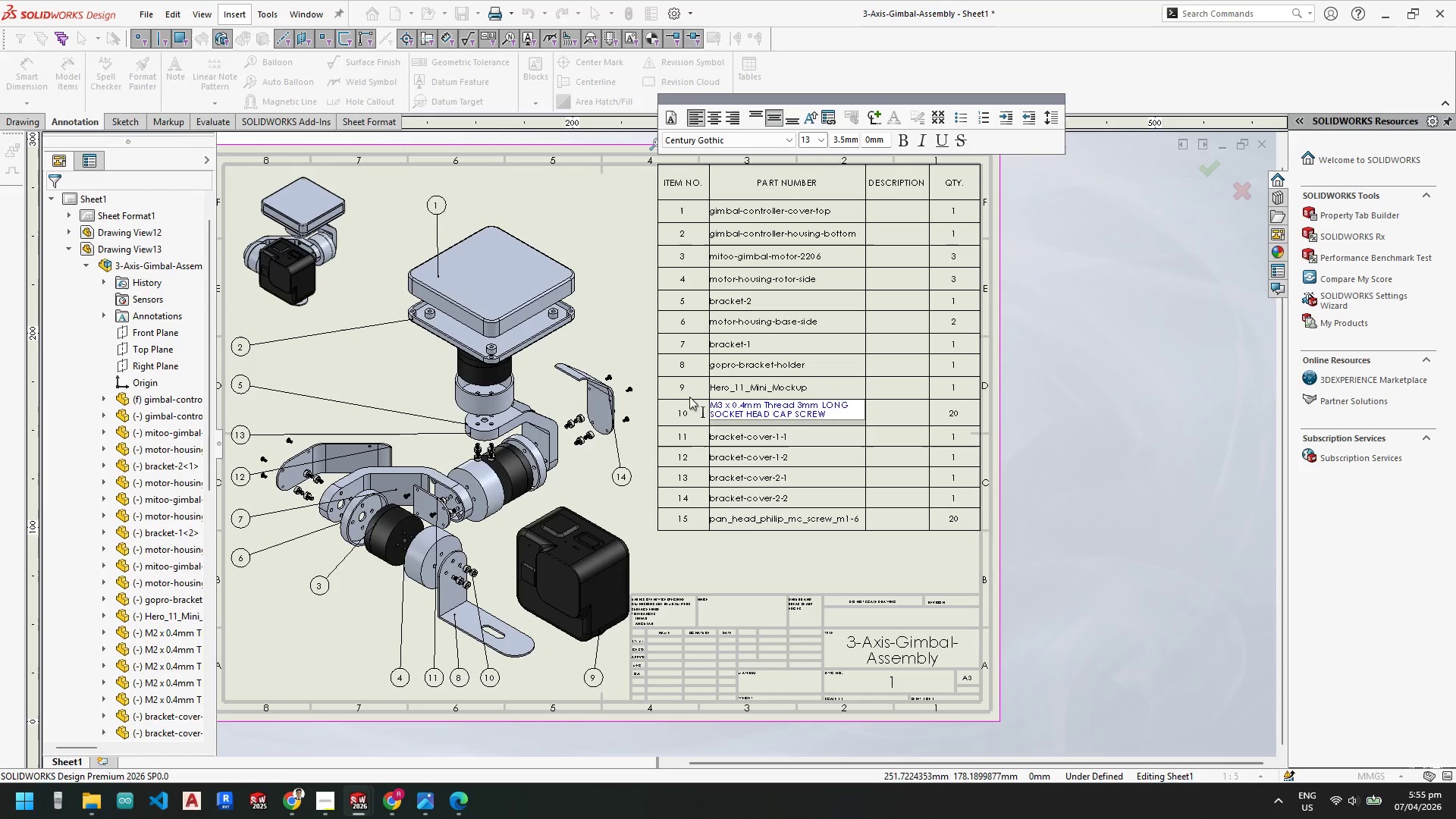 
left_click([723, 403])
 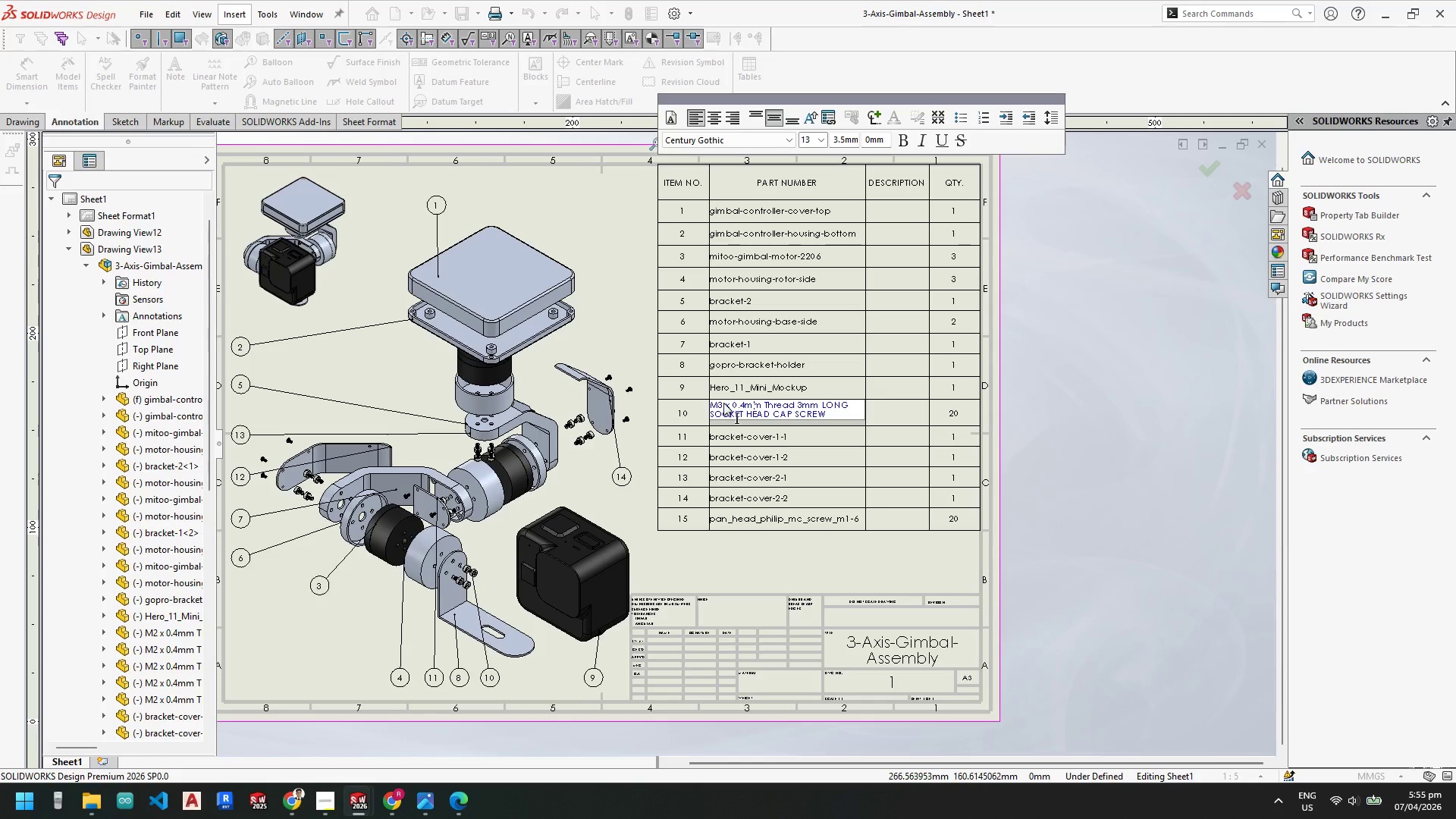 
key(Backspace)
 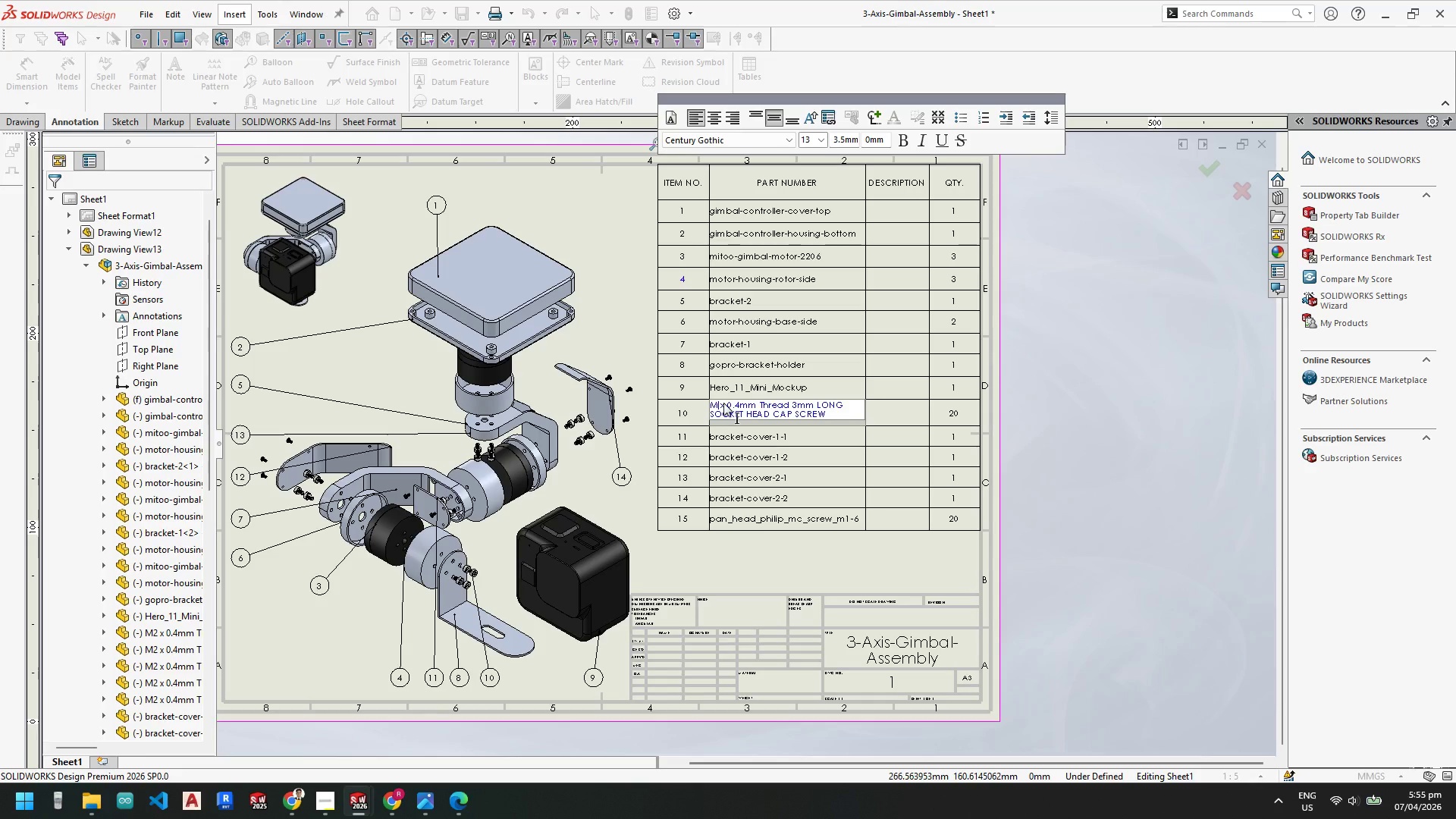 
key(2)
 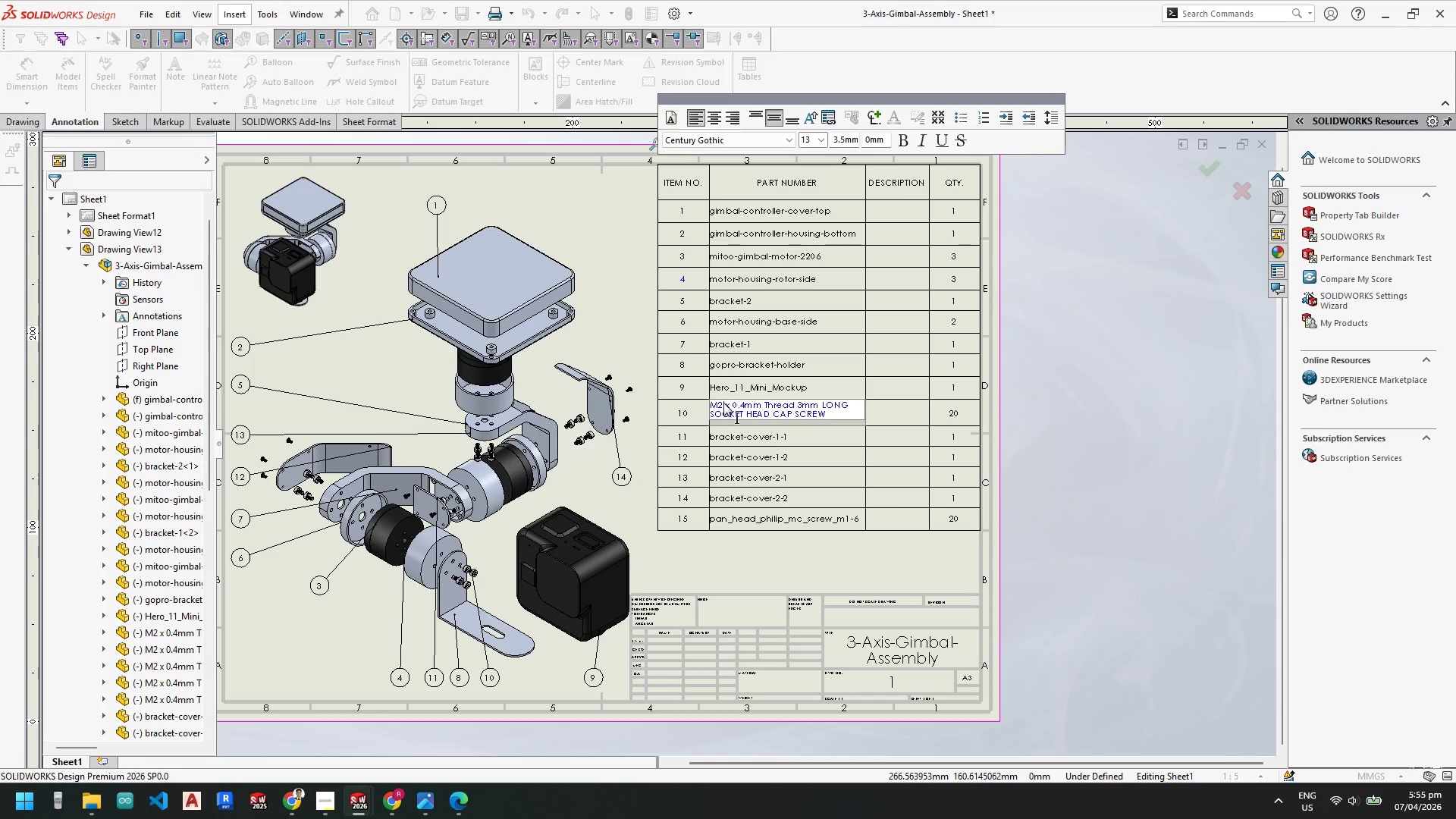 
key(Enter)
 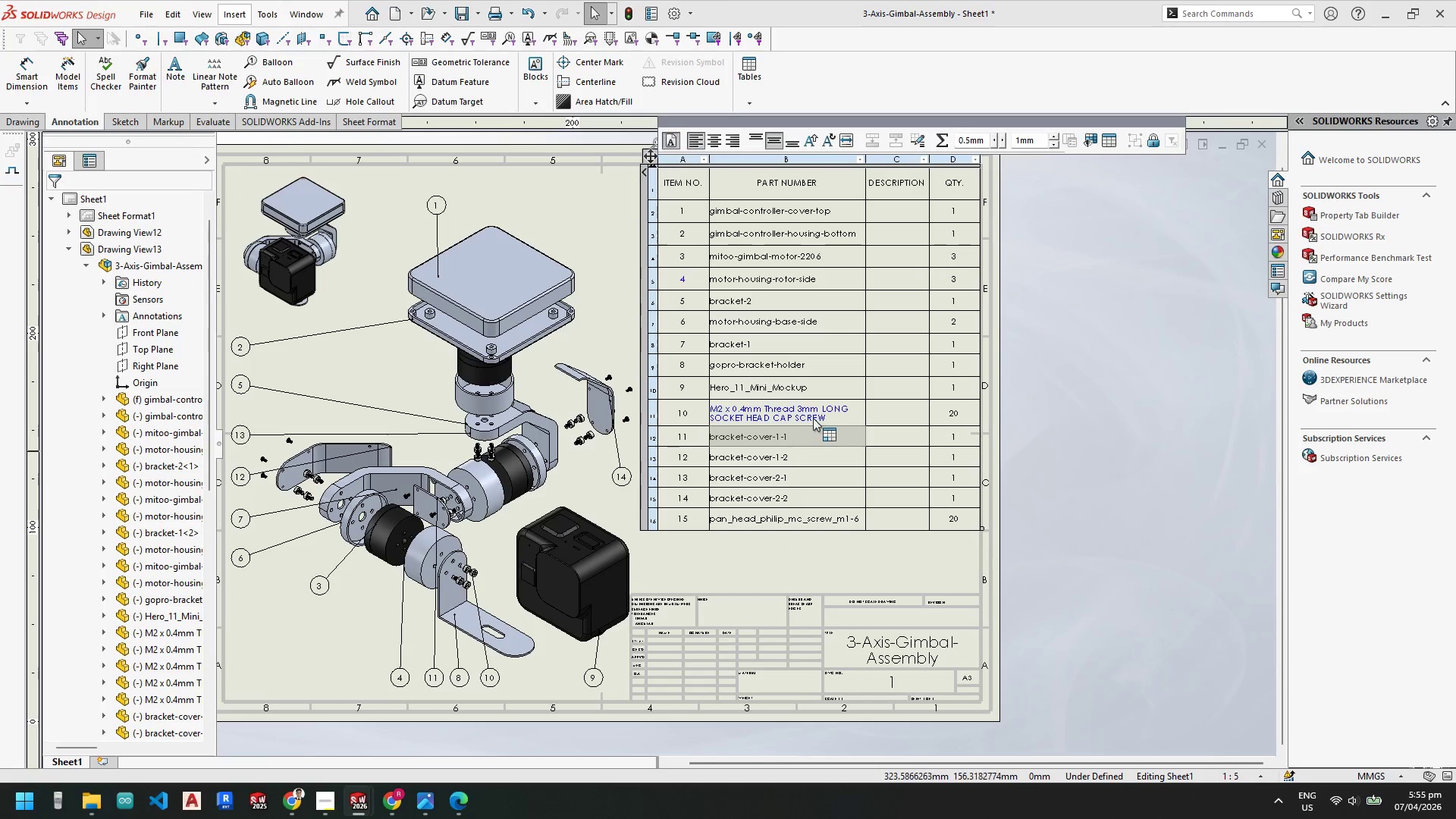 
double_click([813, 416])
 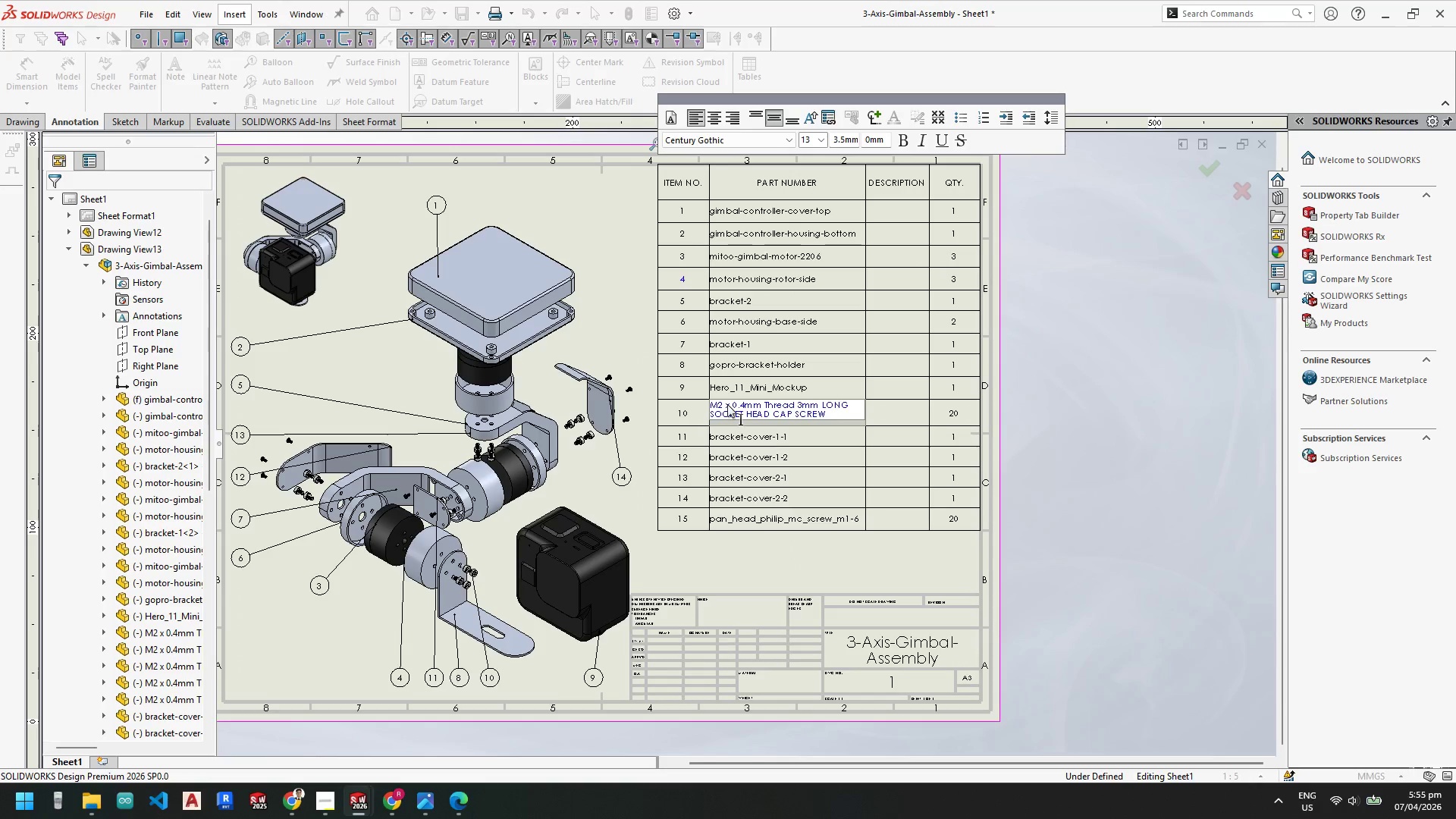 
left_click([724, 403])
 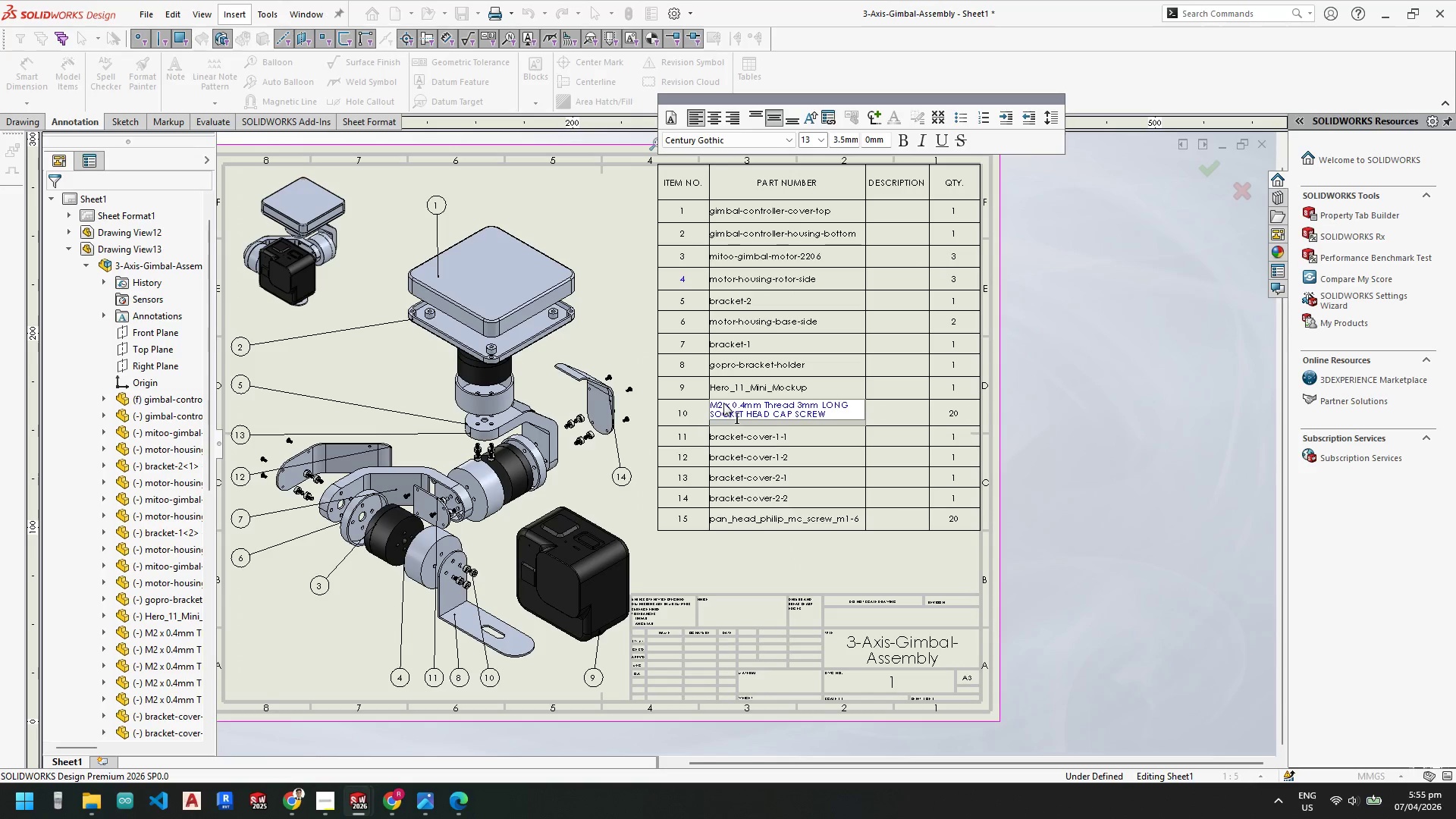 
key(Backspace)
 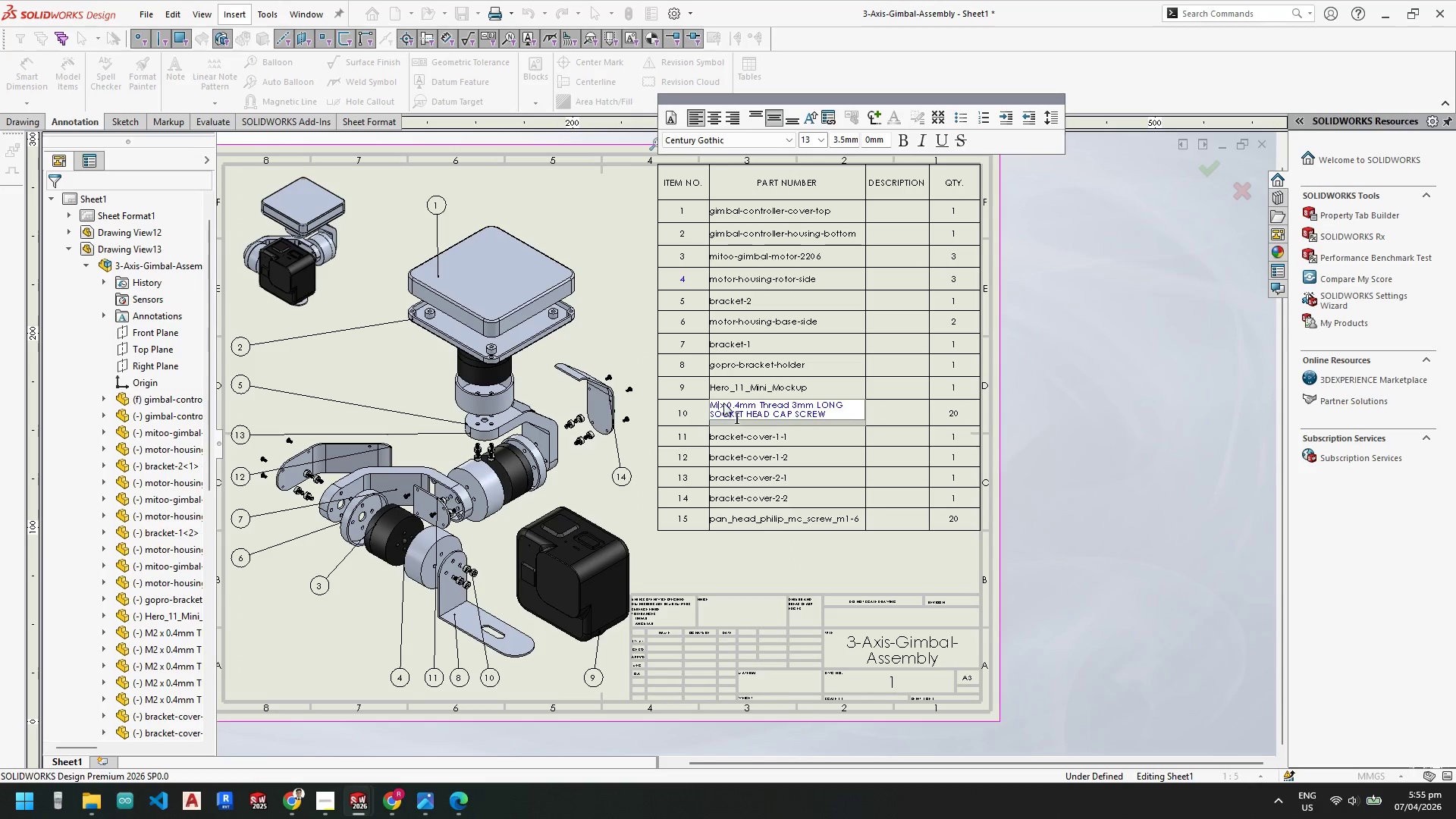 
key(3)
 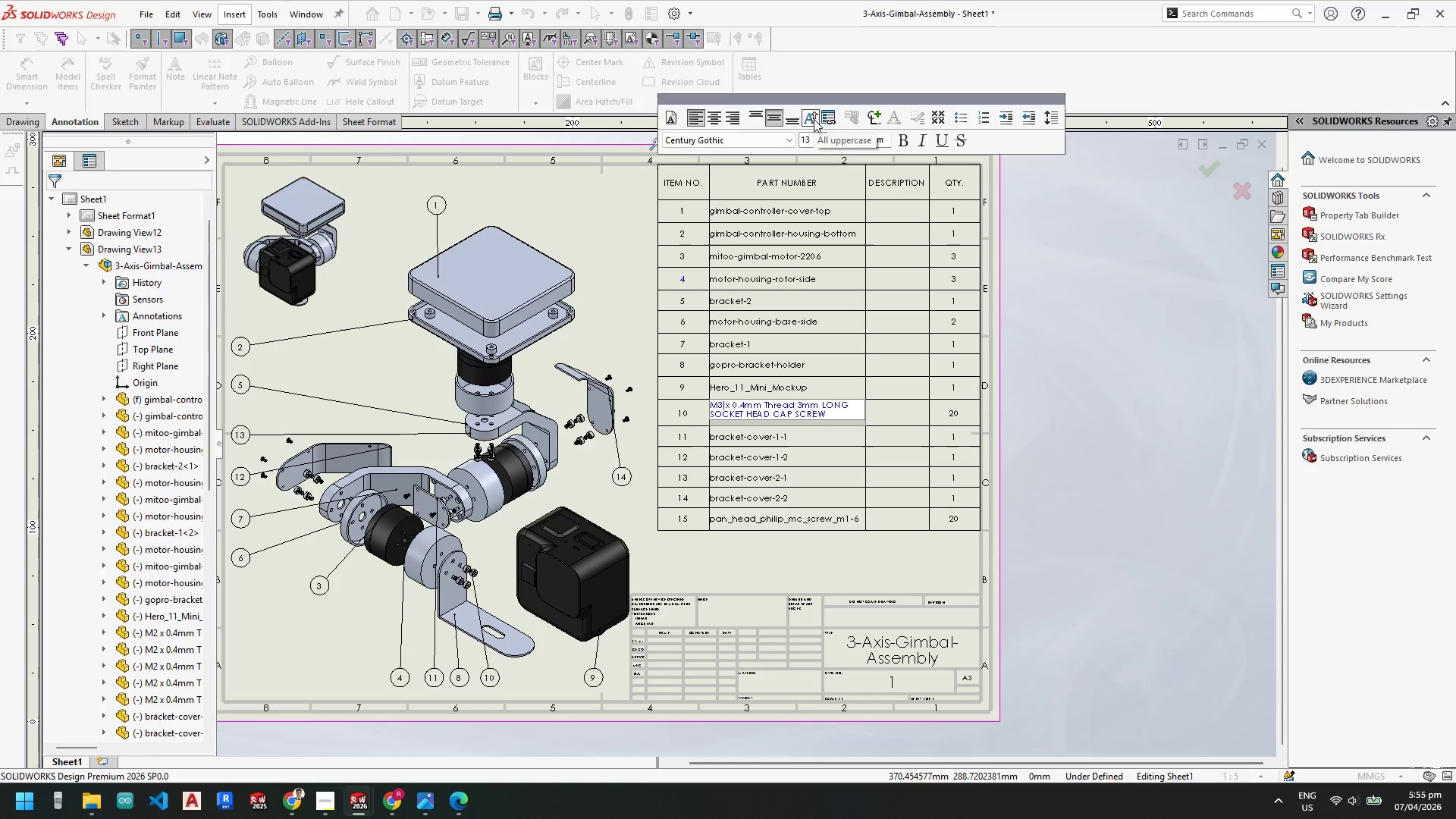 
wait(7.83)
 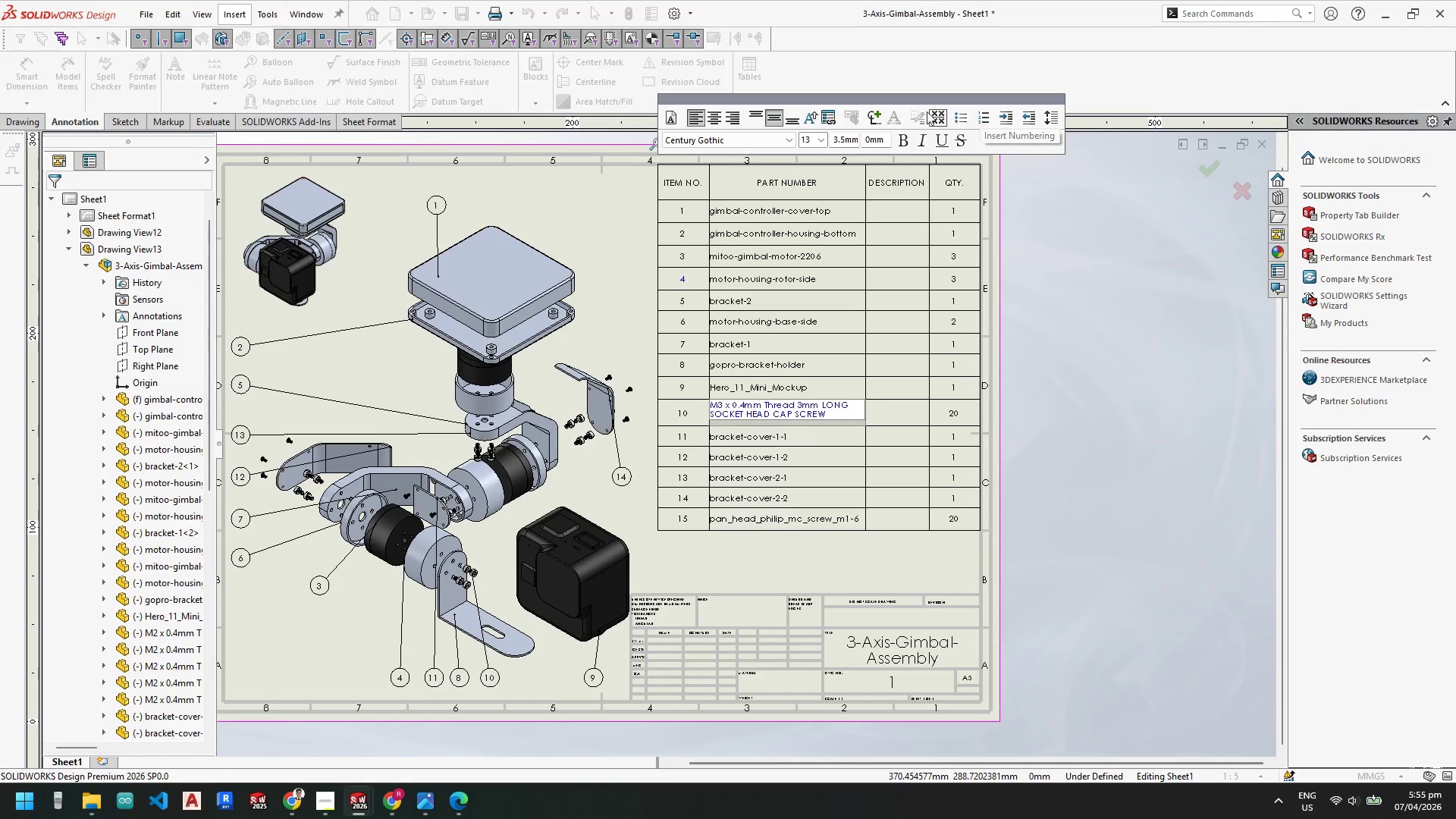 
left_click([828, 118])
 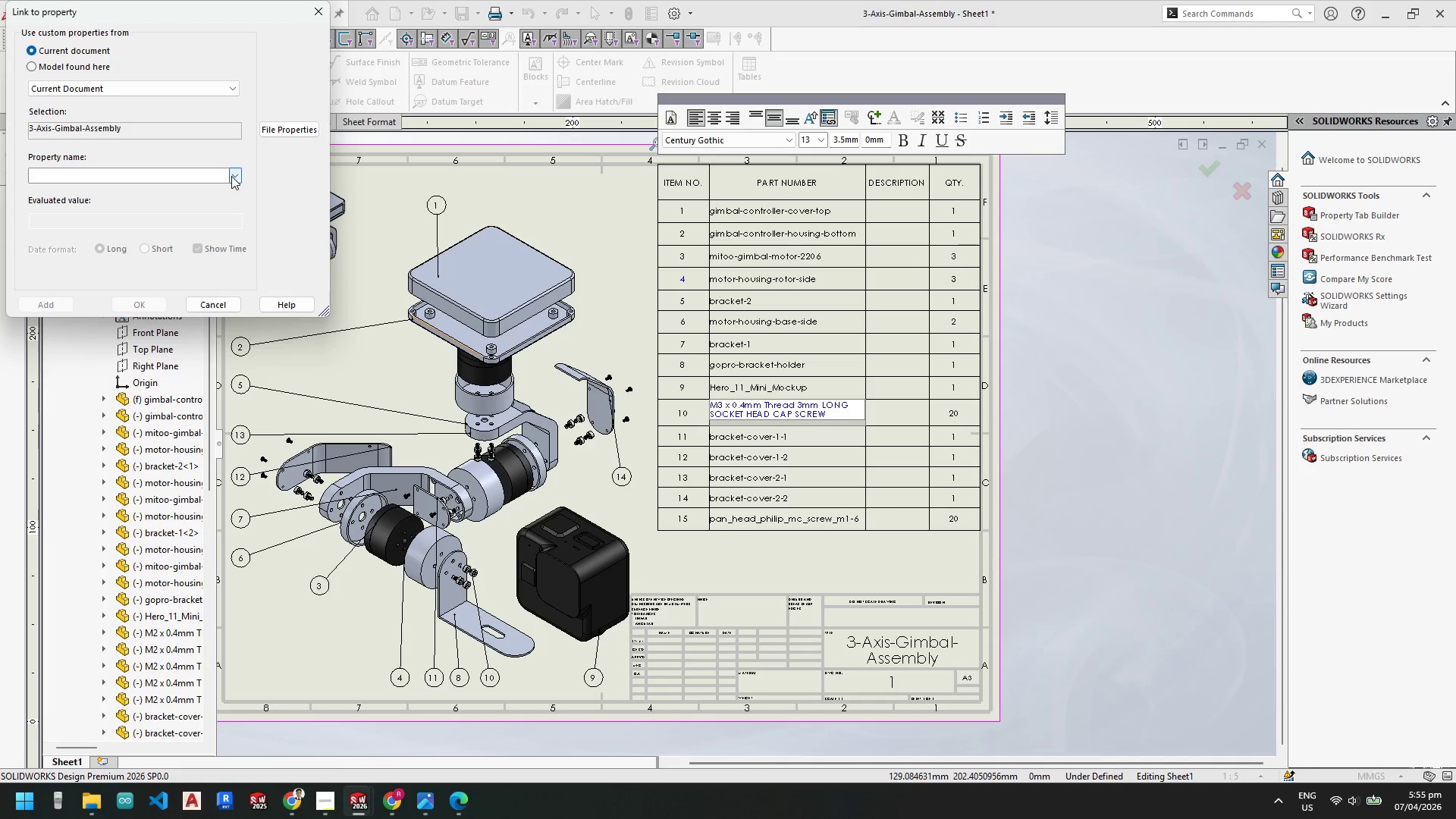 
left_click([232, 176])
 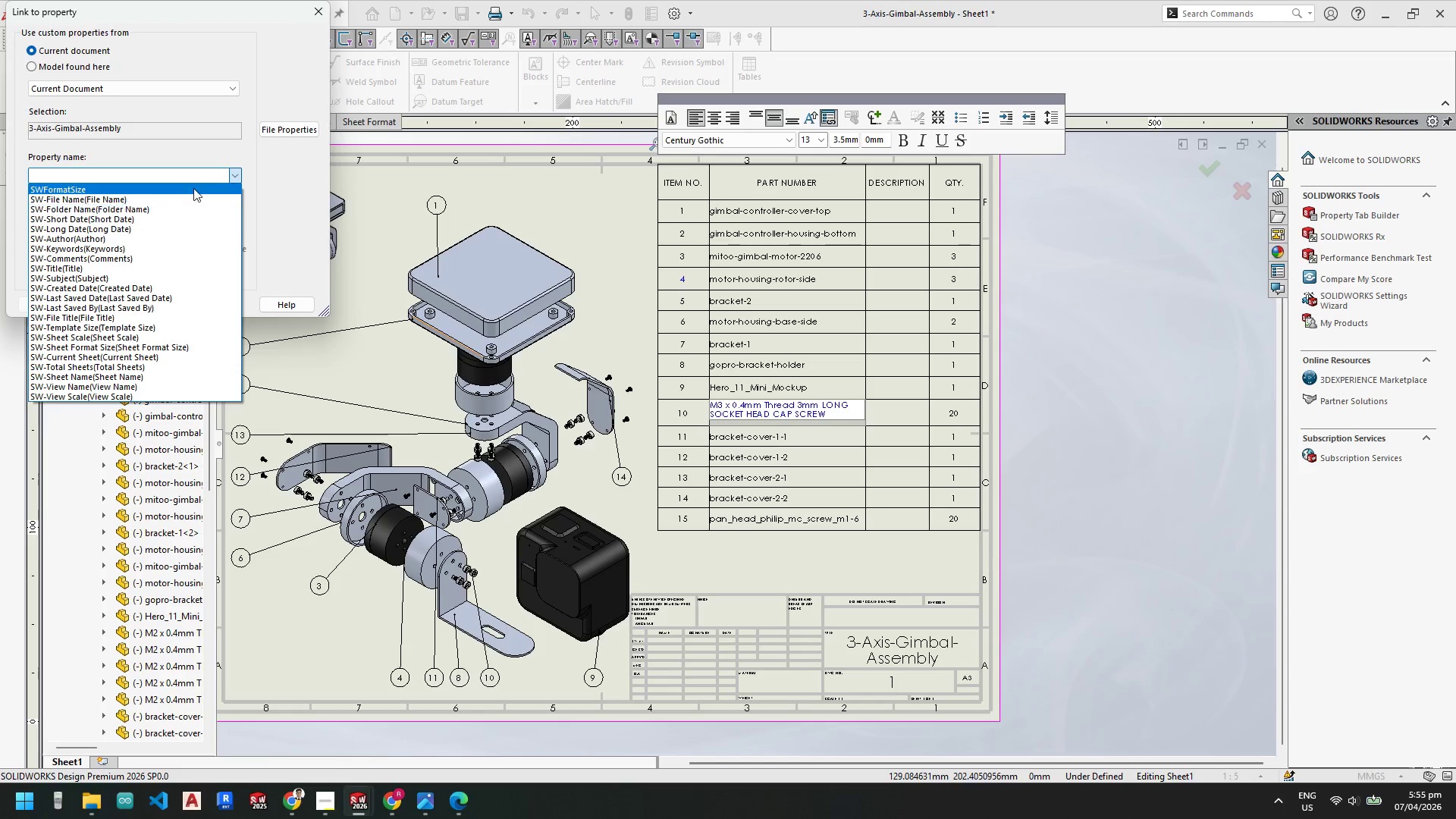 
left_click([234, 171])
 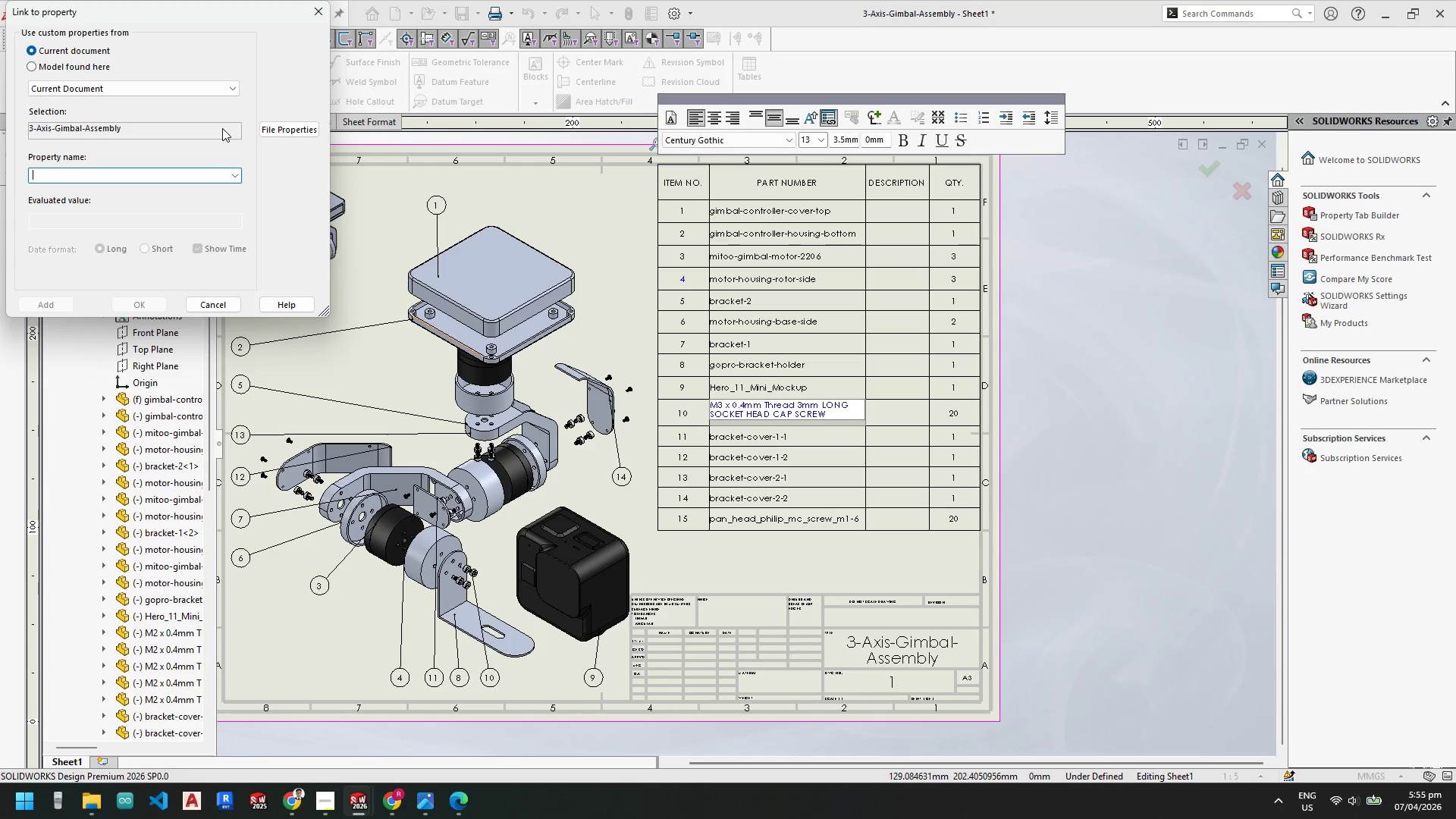 
left_click([222, 128])
 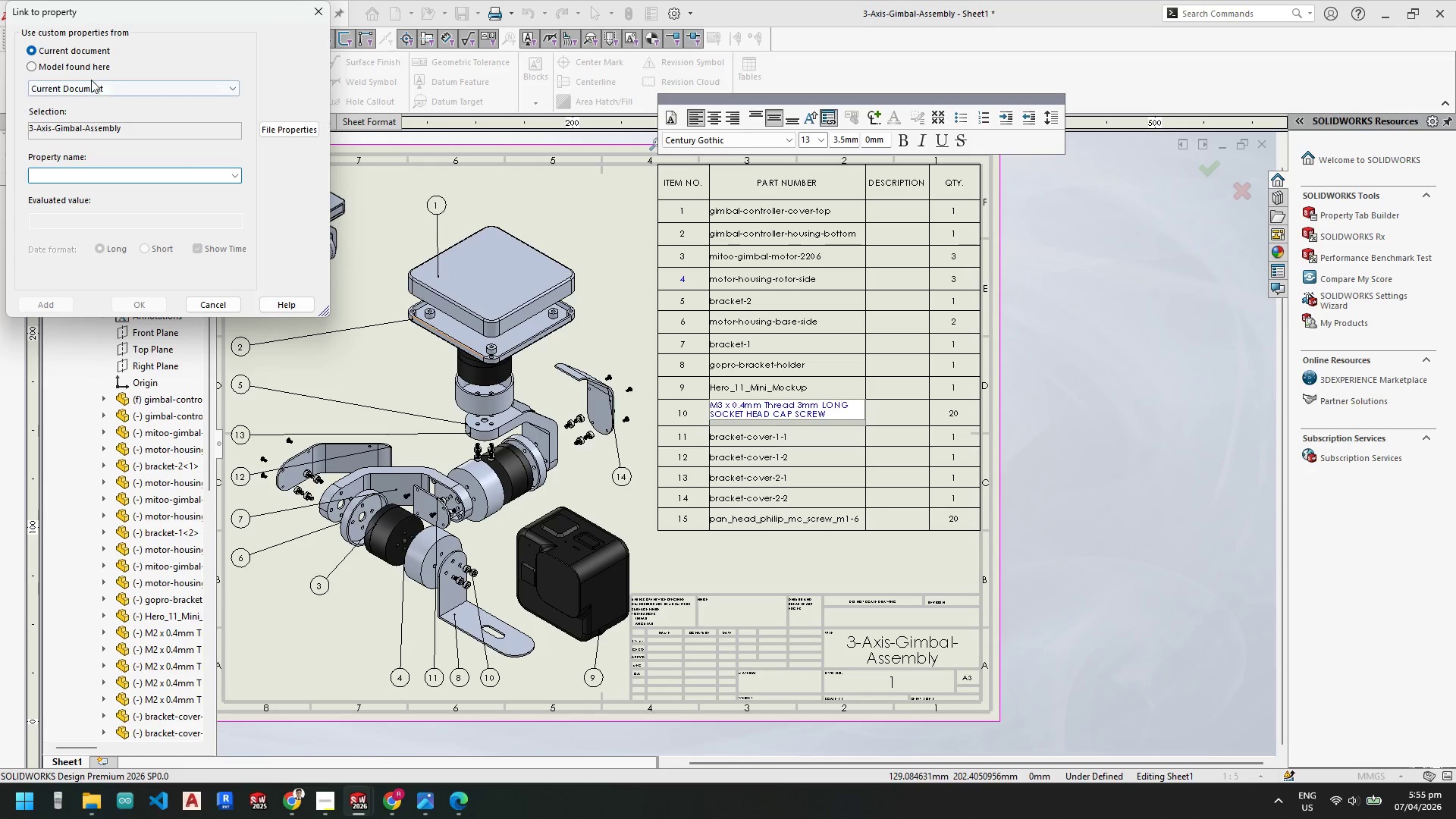 
left_click([44, 66])
 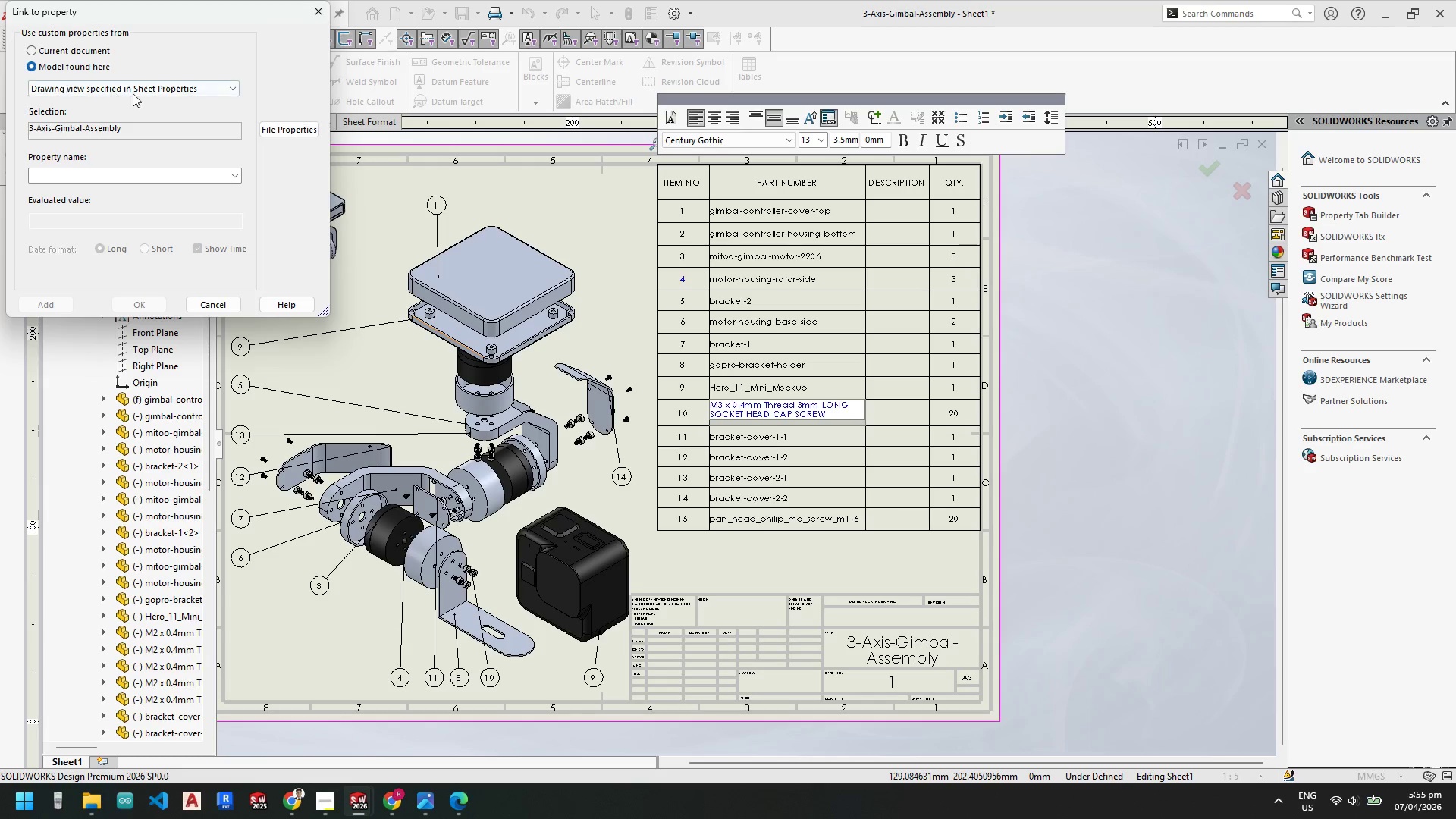 
left_click([142, 88])
 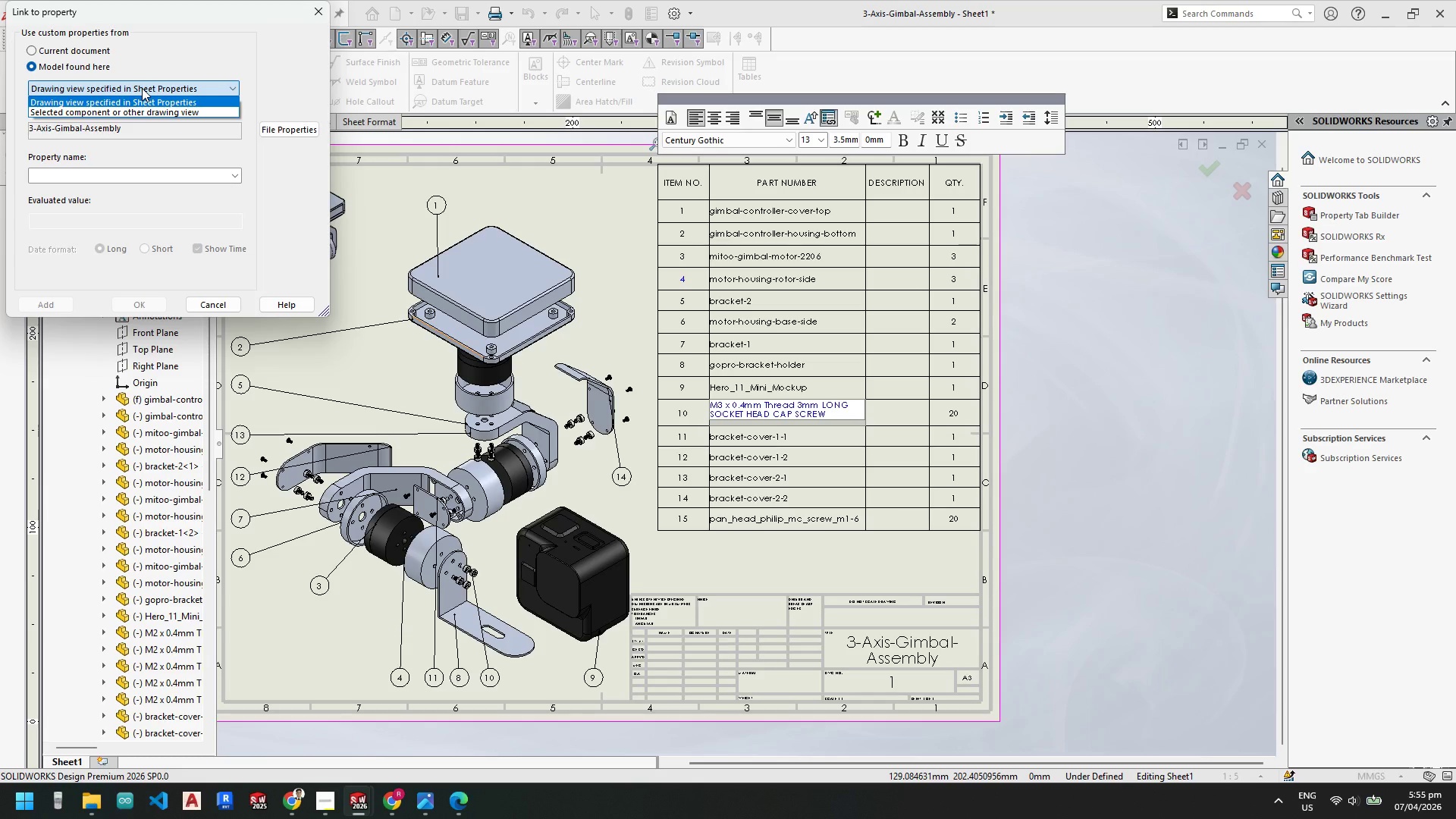 
left_click([142, 88])
 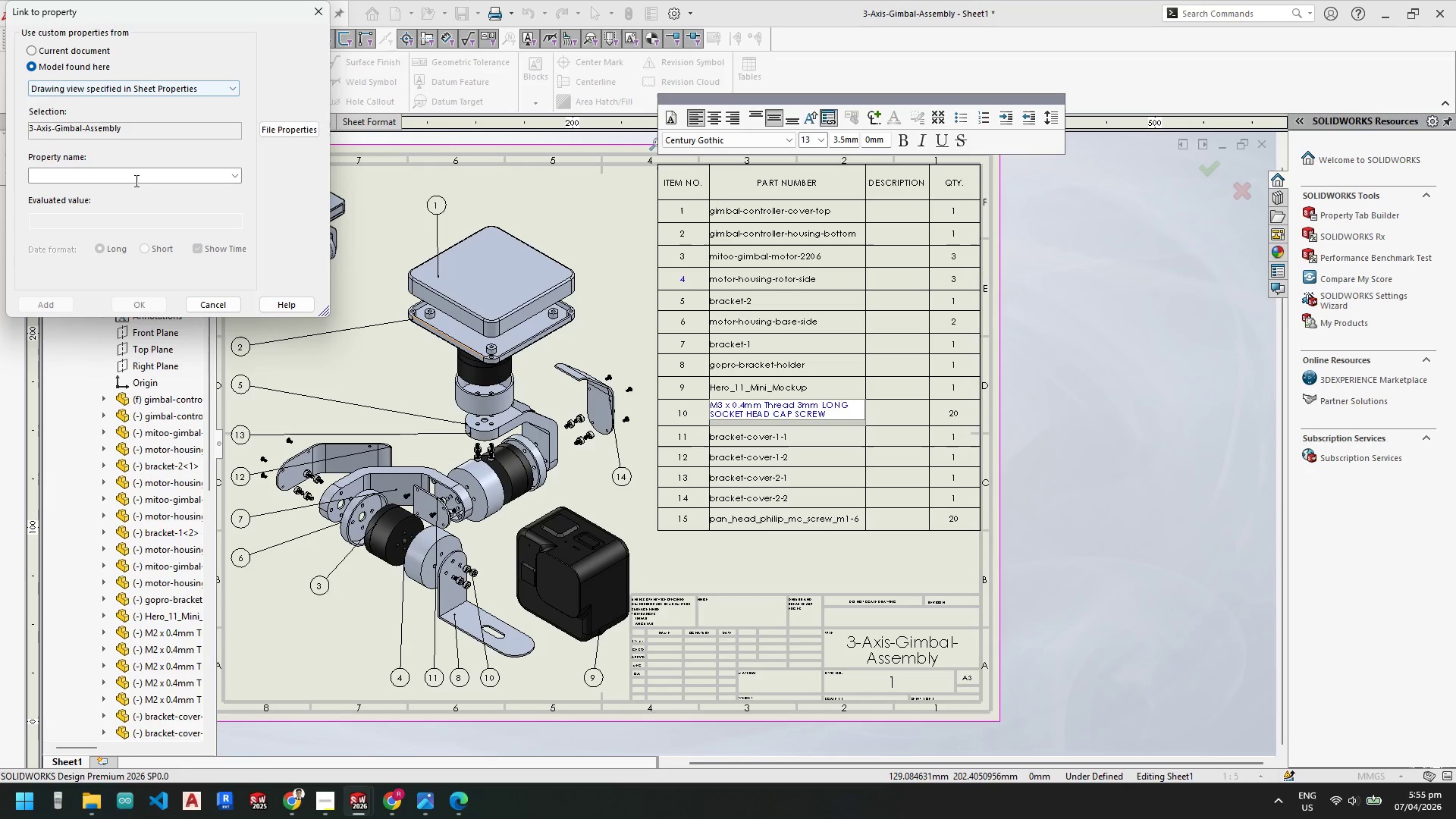 
left_click([136, 176])
 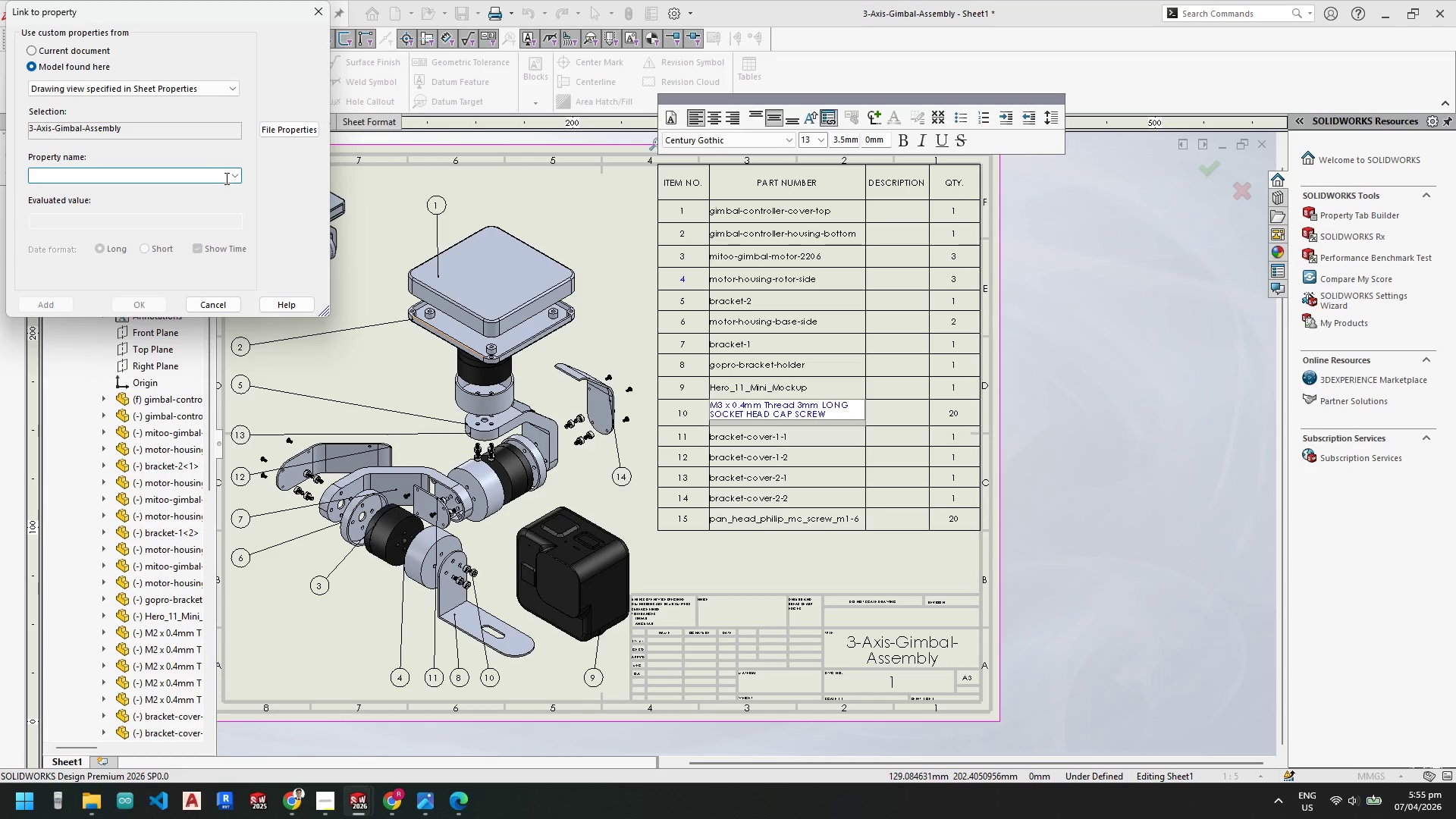 
left_click([232, 177])
 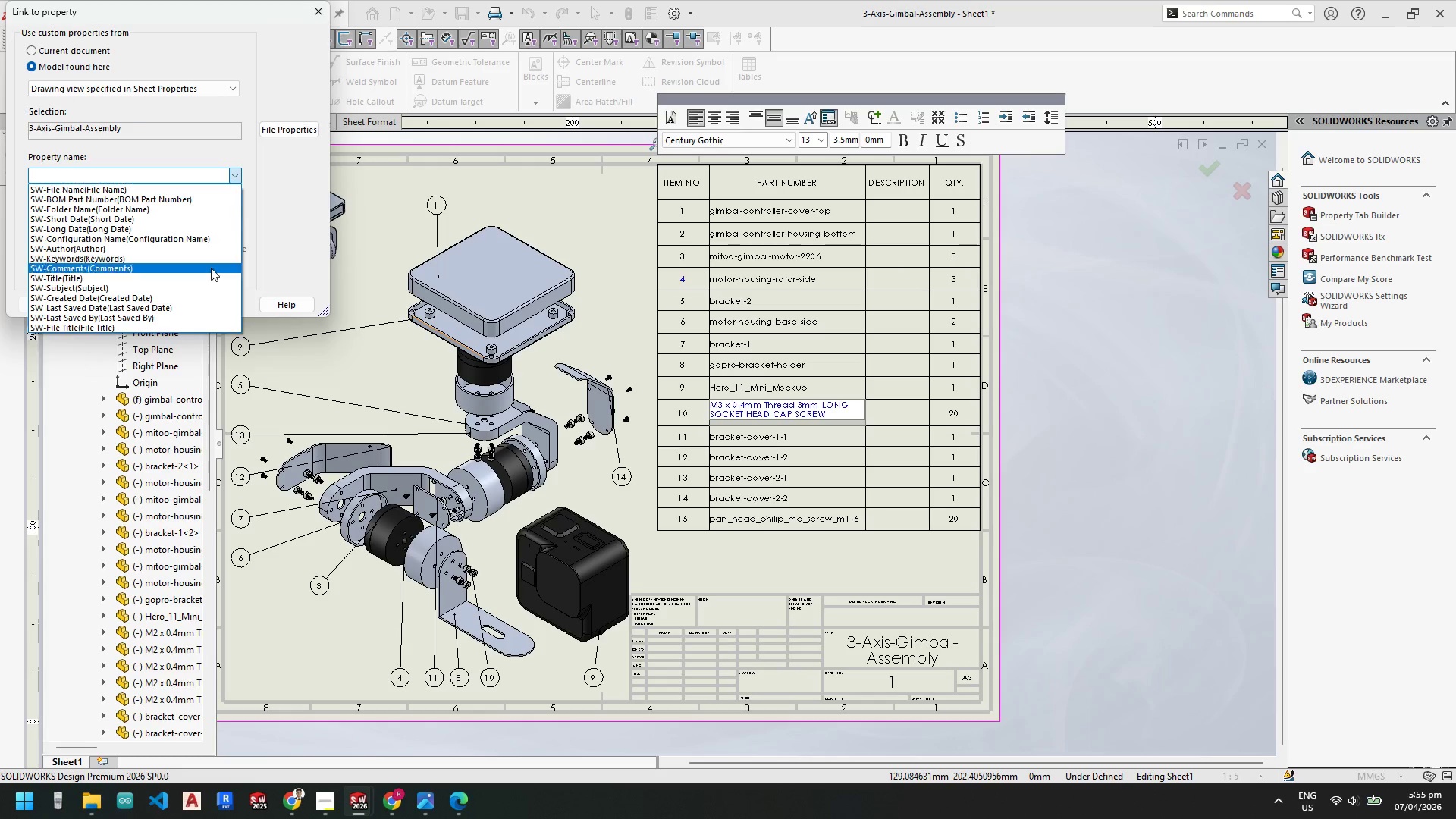 
scroll: coordinate [209, 275], scroll_direction: down, amount: 5.0
 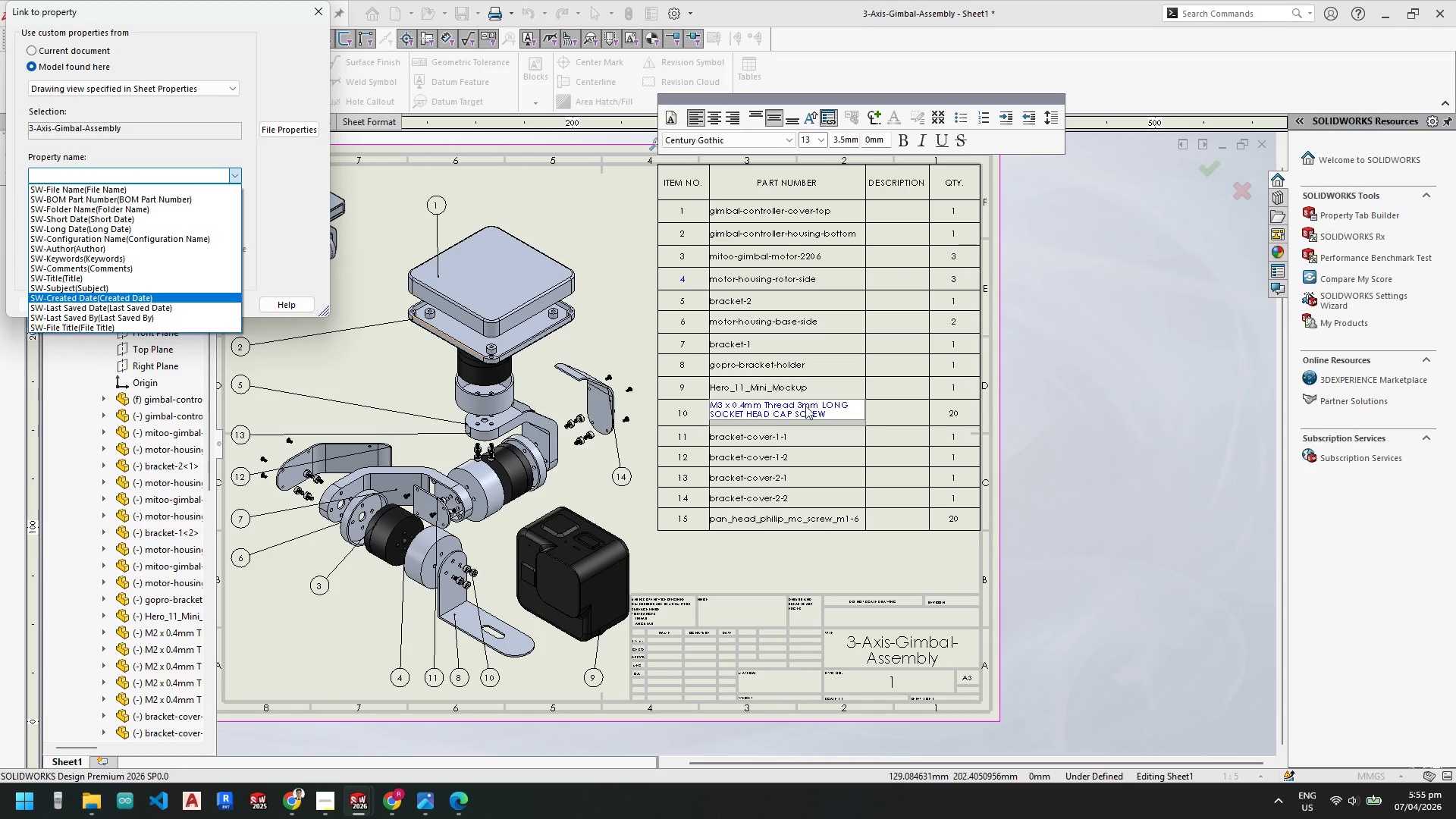 
key(Escape)
 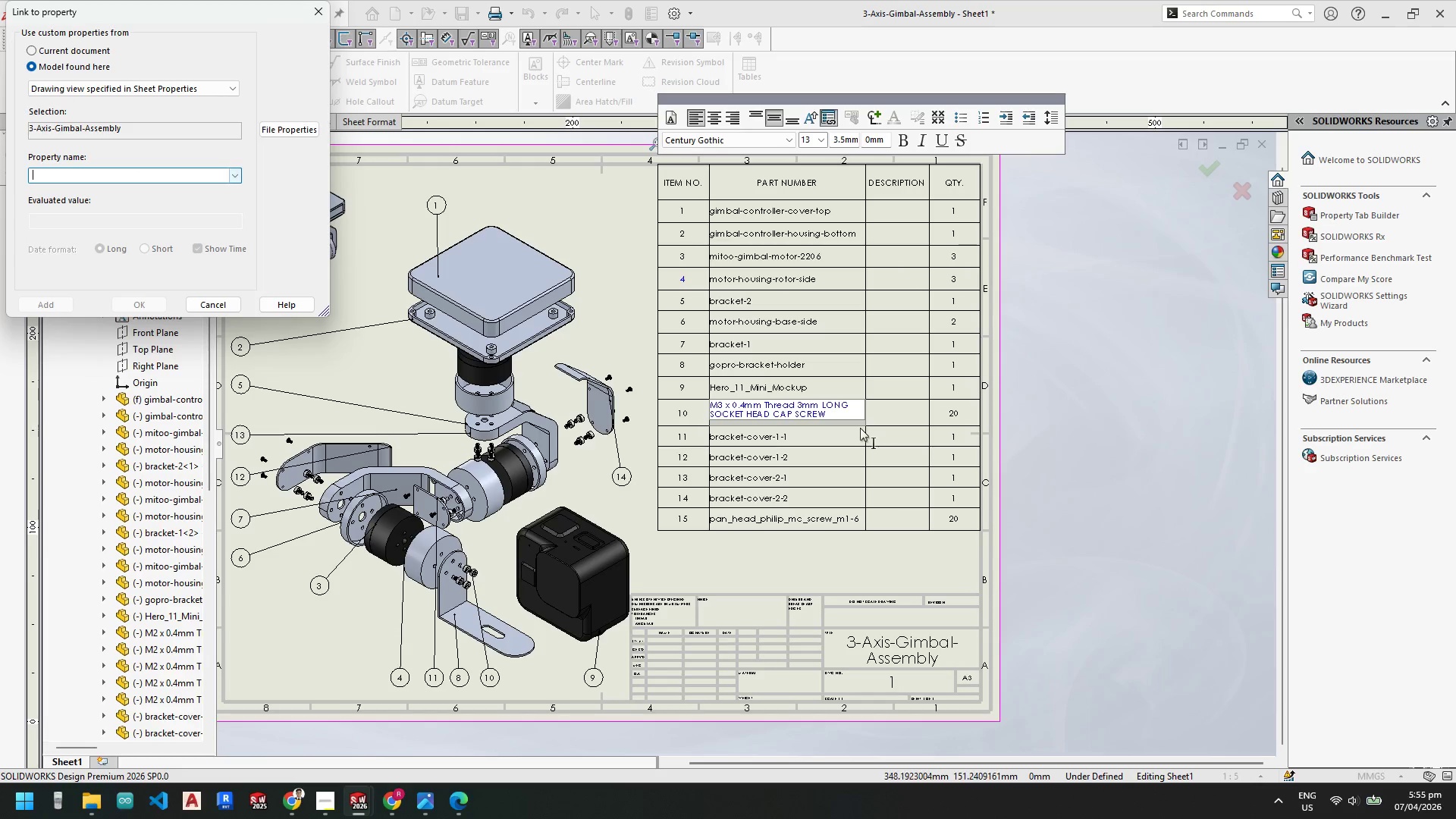 
key(Escape)
 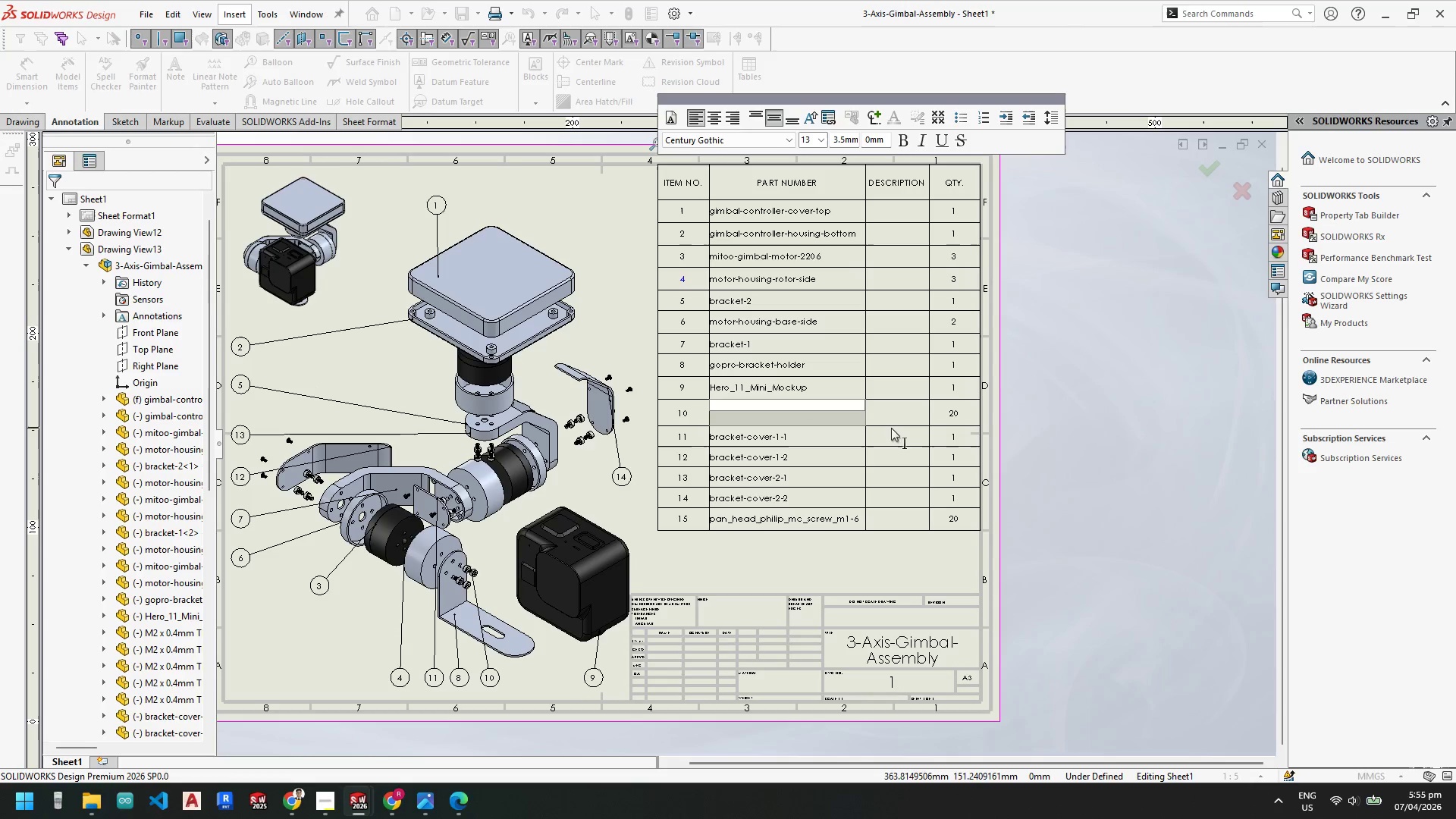 
key(Escape)
 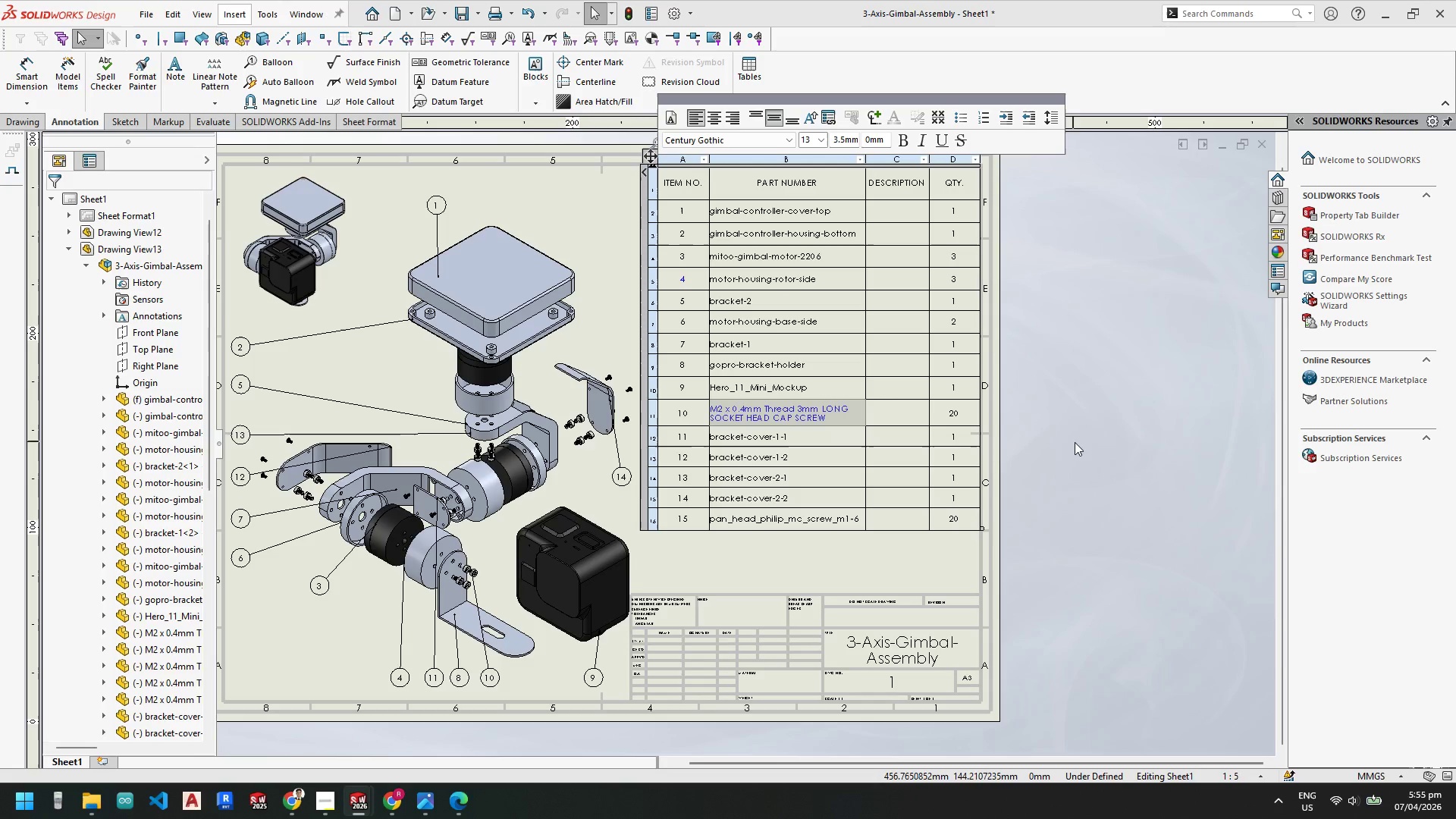 
left_click([1081, 444])
 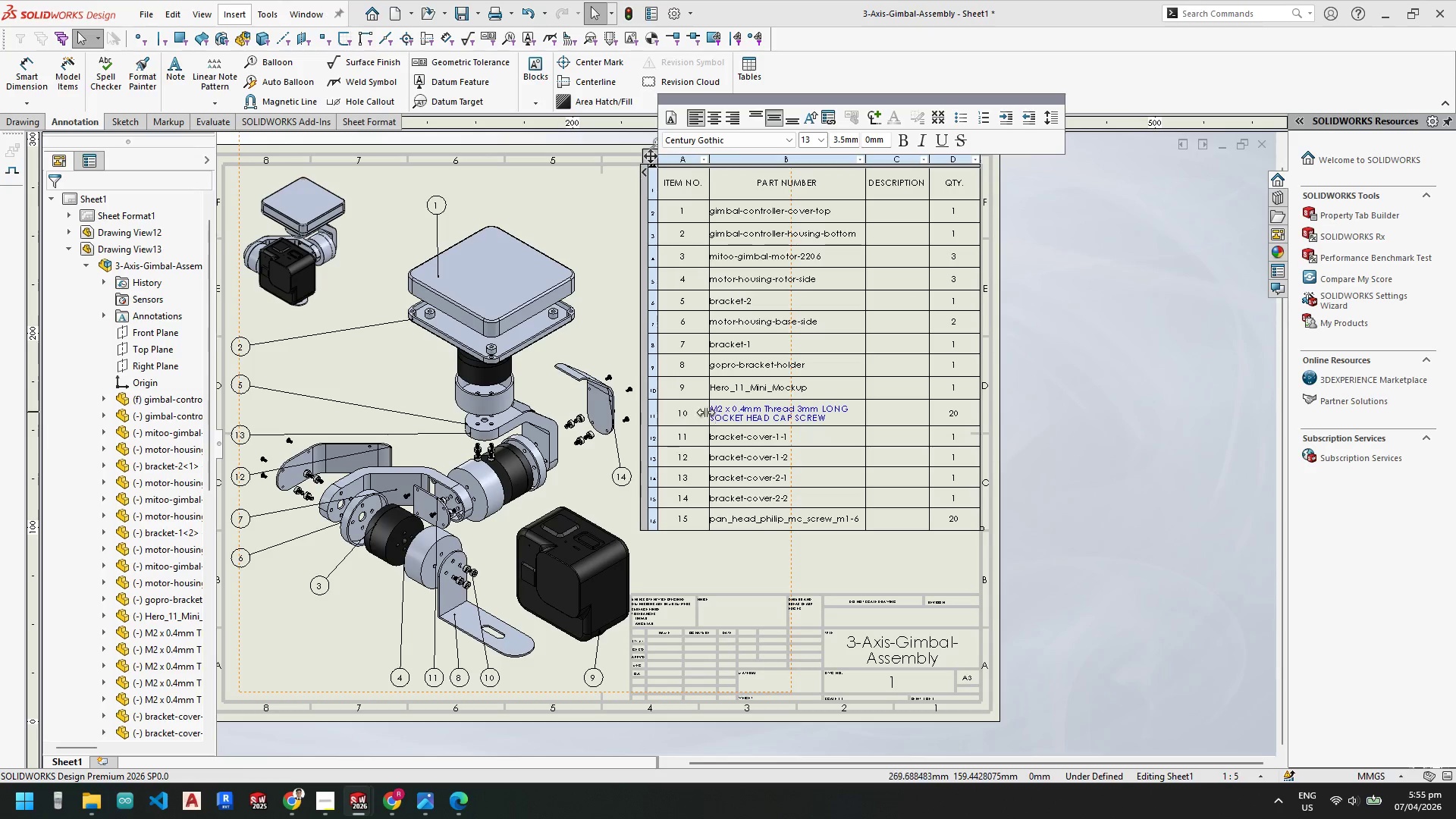 
left_click([683, 410])
 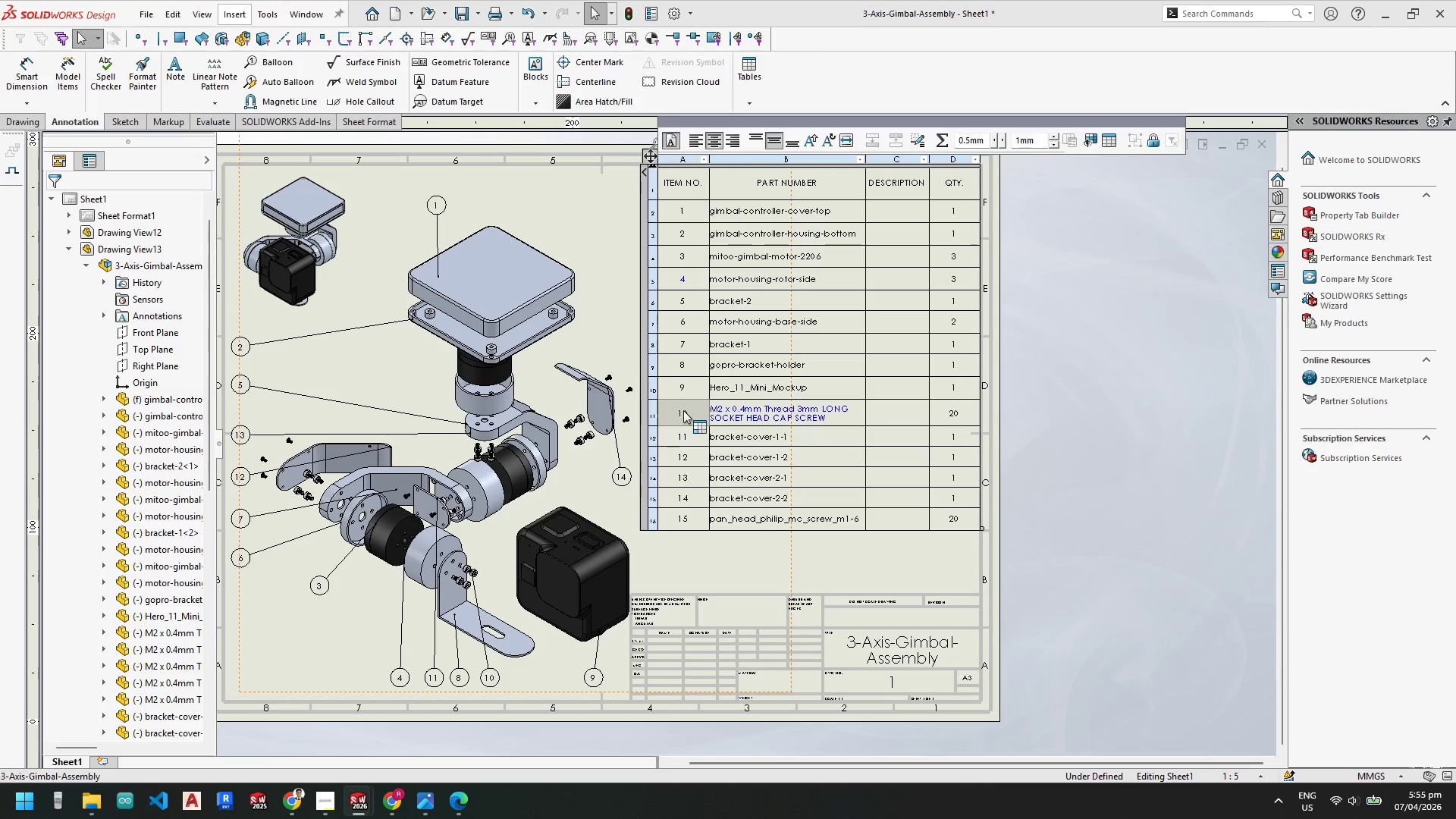 
right_click([683, 410])
 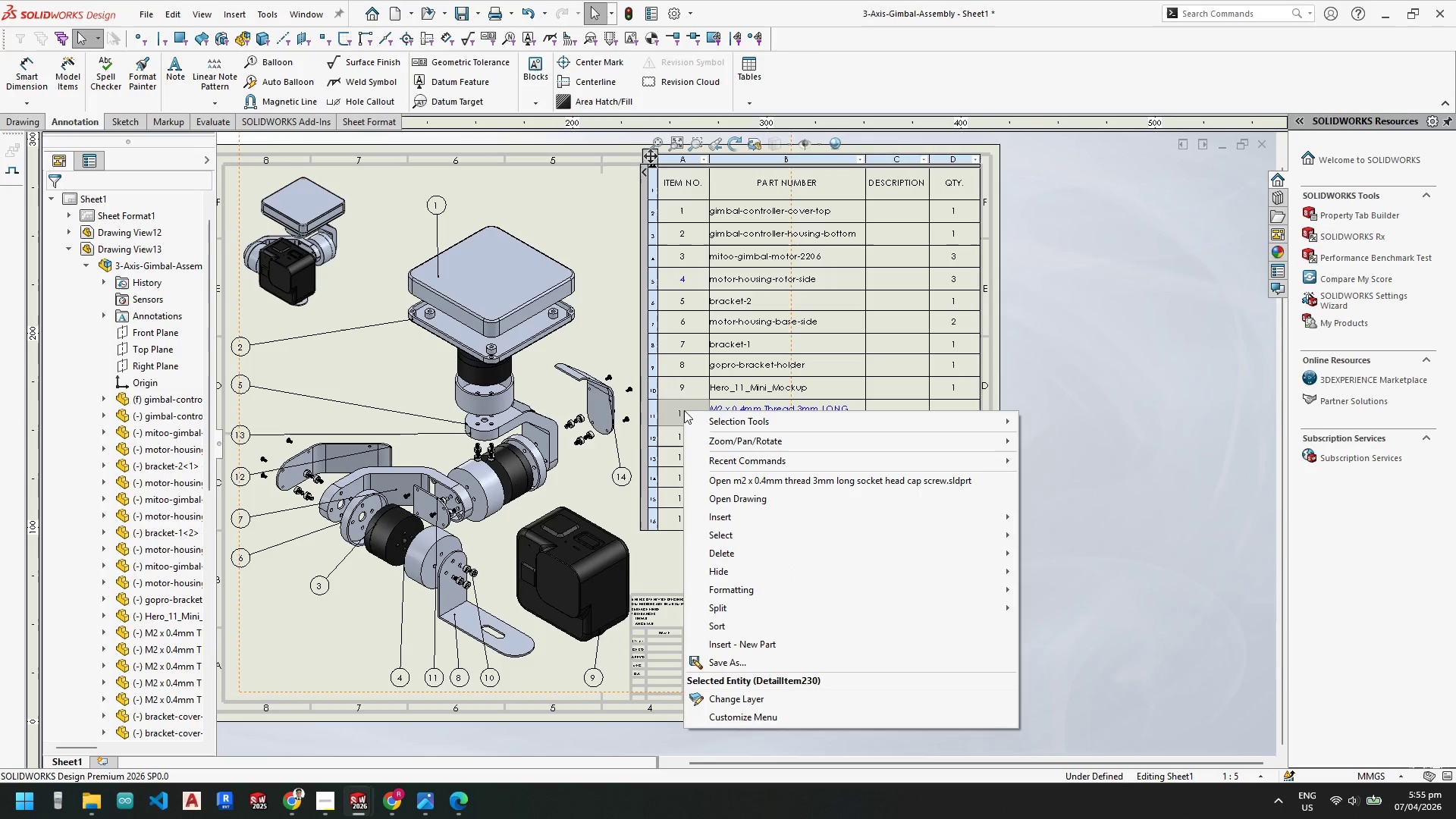 
wait(5.51)
 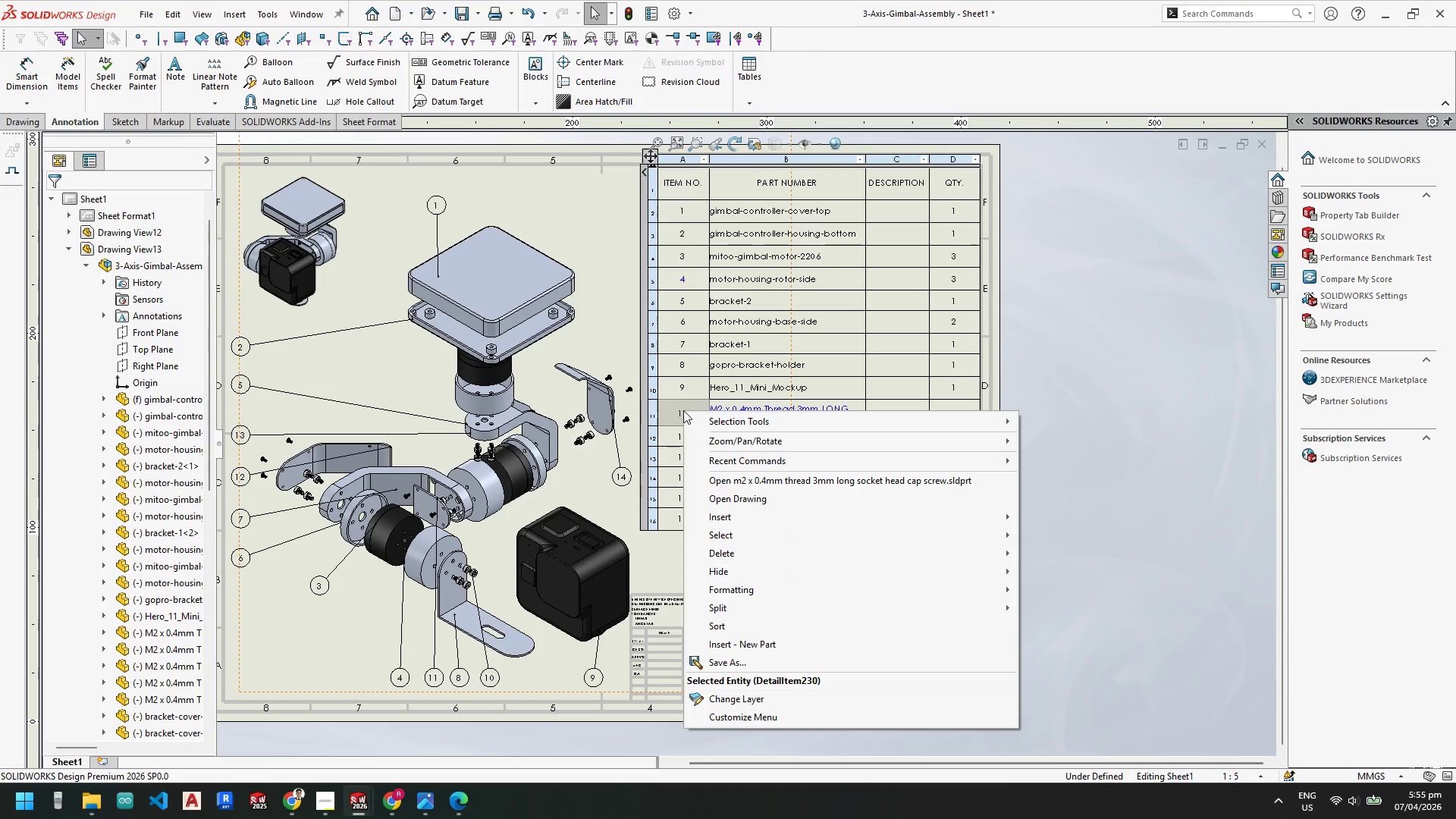 
key(Escape)
 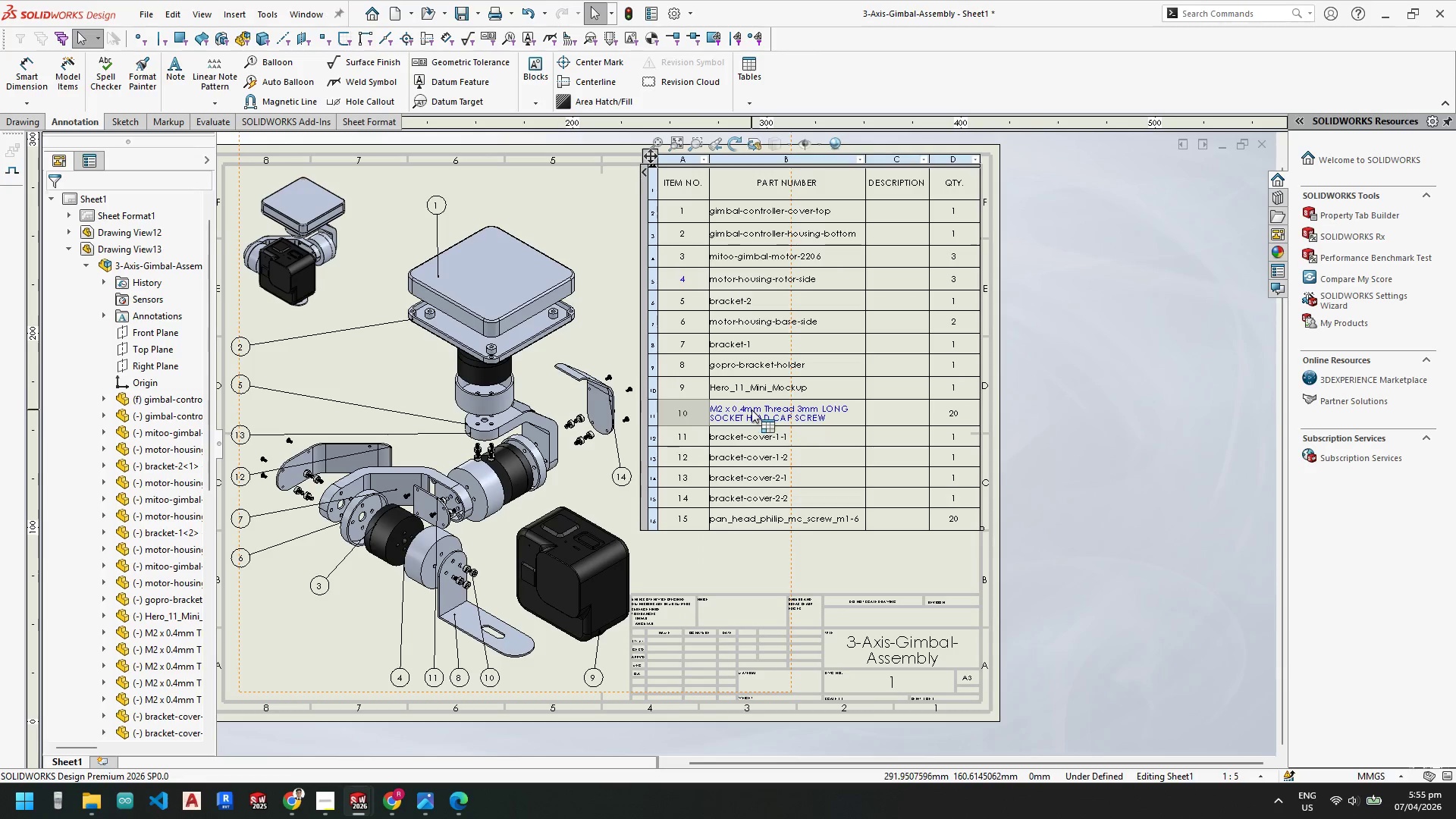 
left_click([770, 412])
 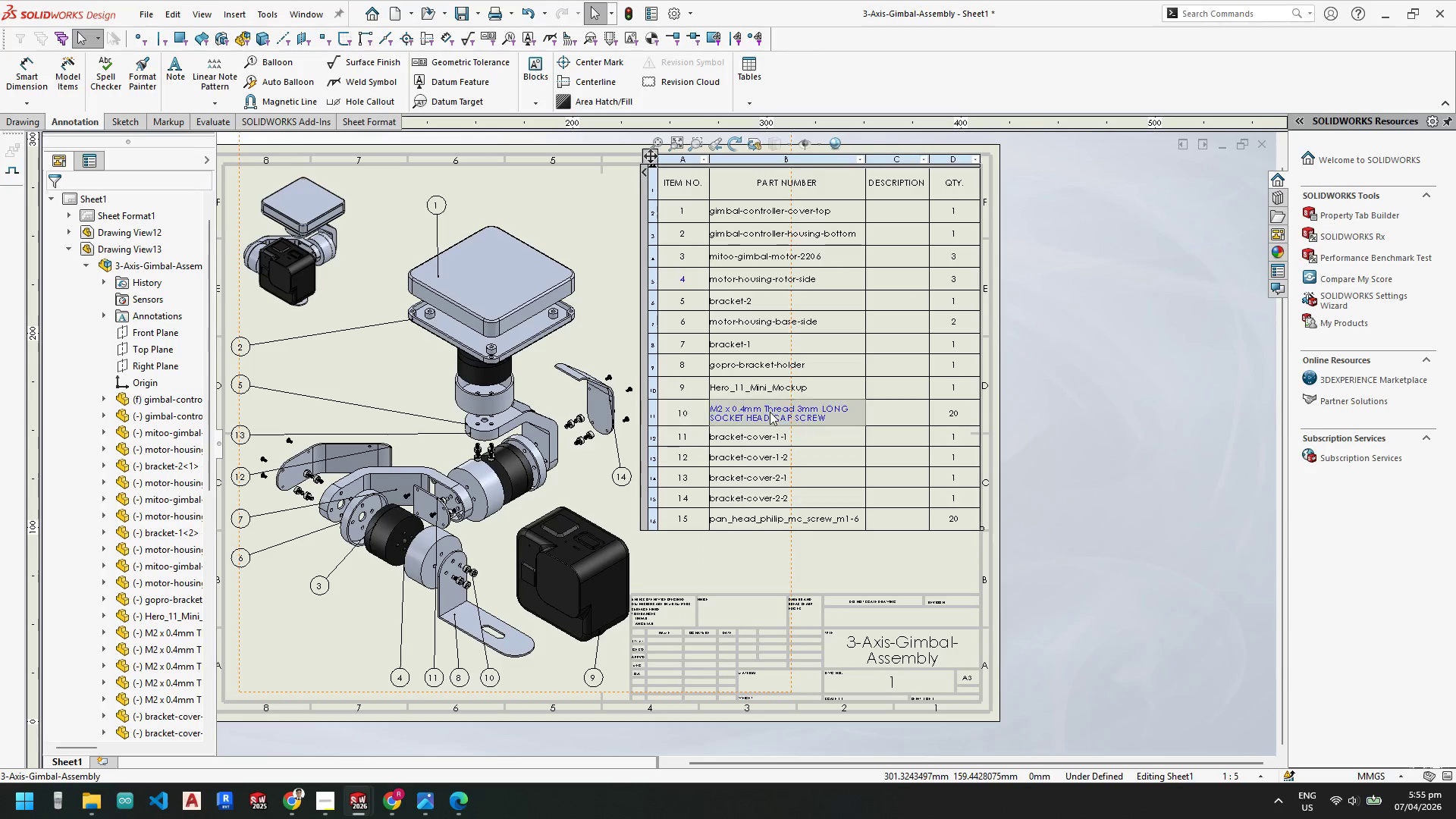 
right_click([770, 412])
 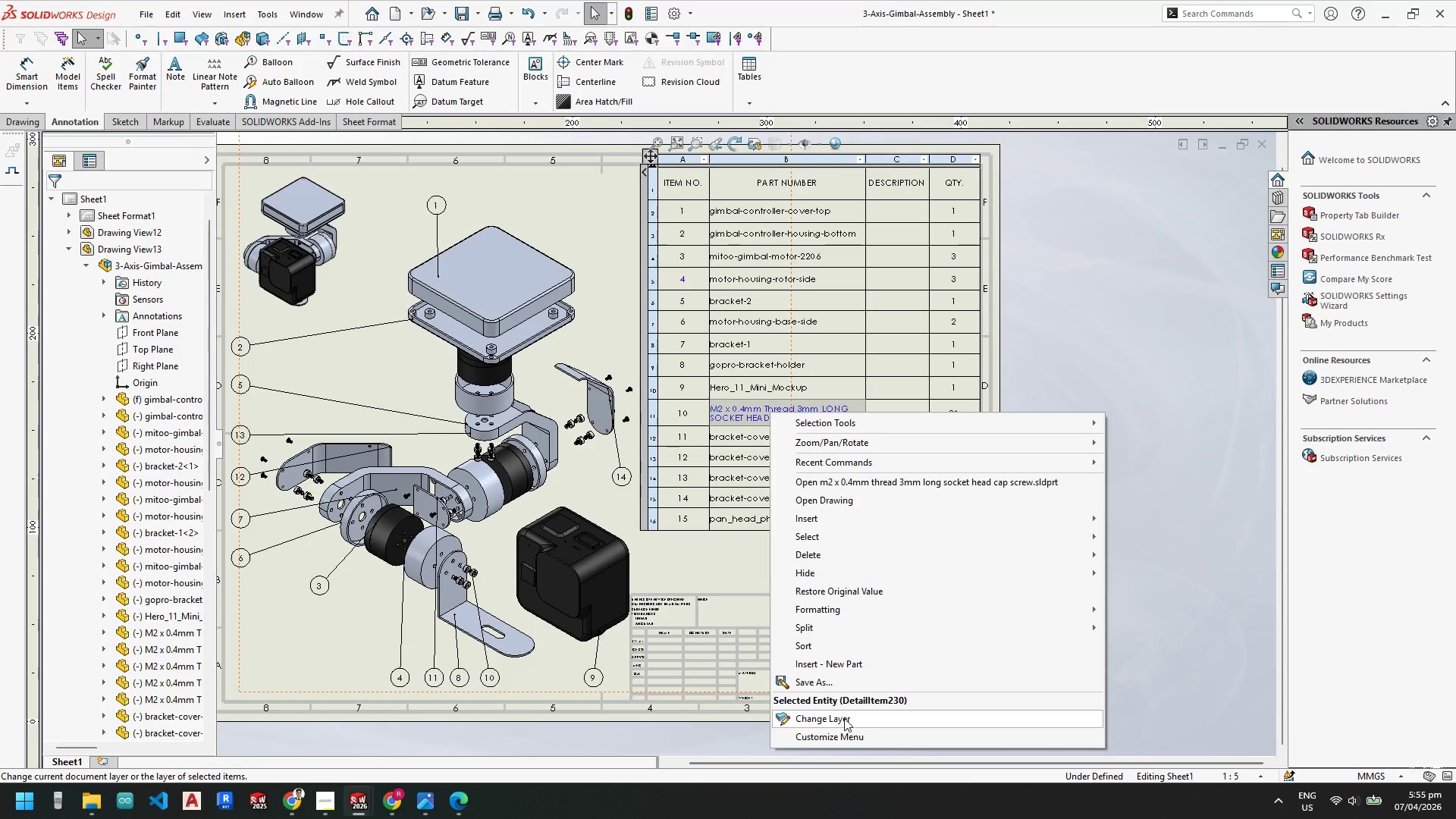 
wait(8.66)
 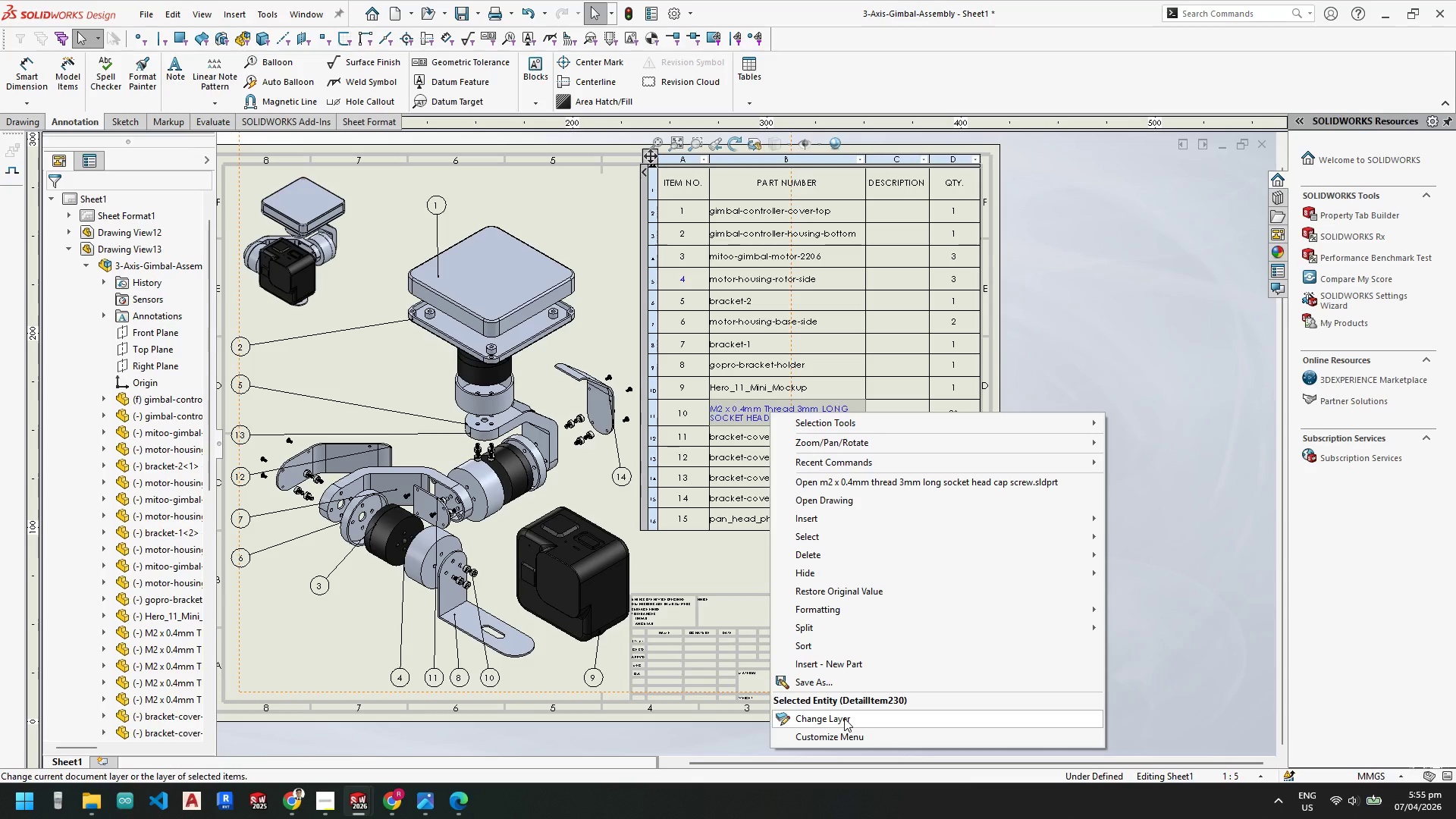 
left_click([848, 592])
 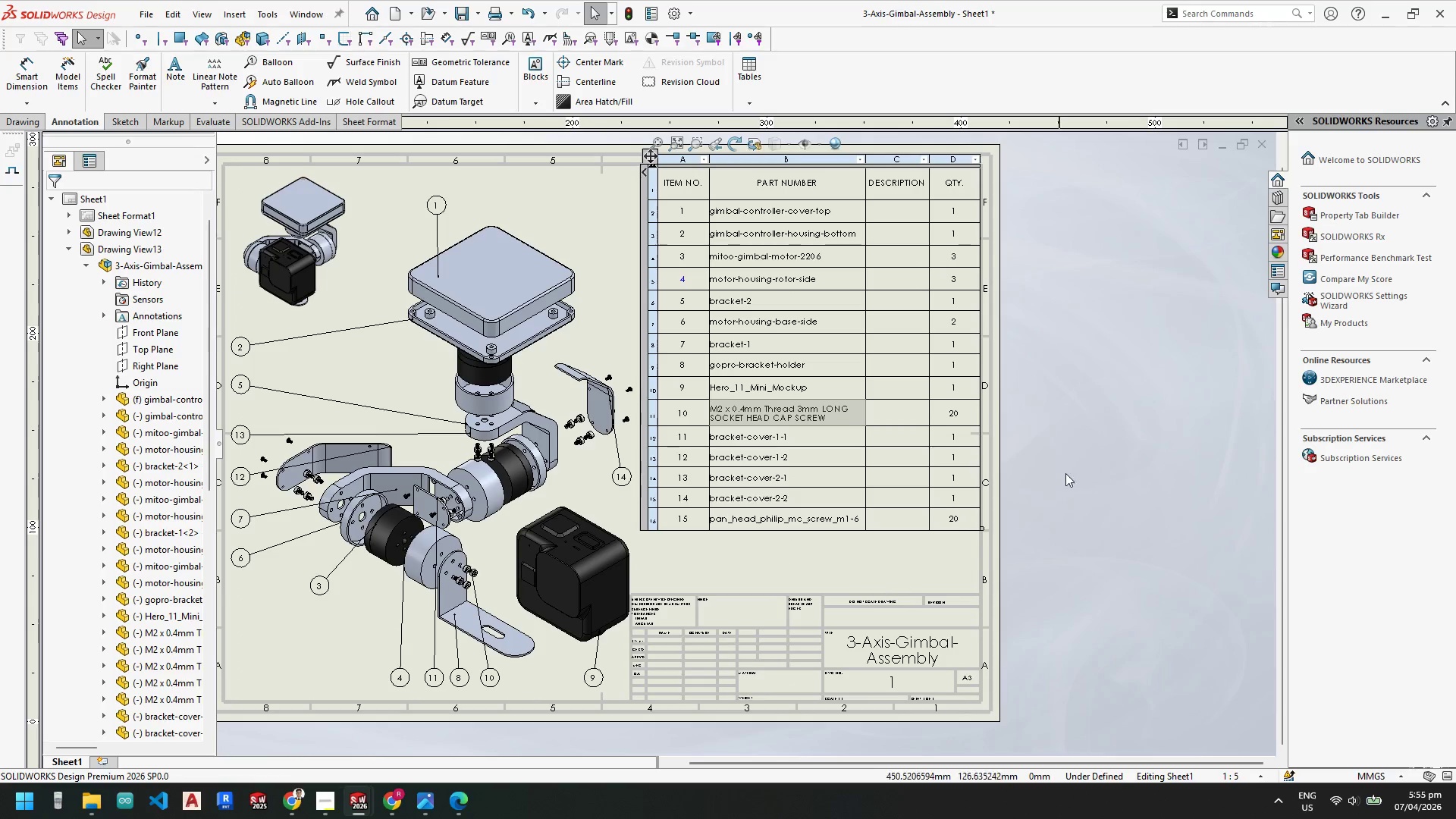 
left_click([1124, 467])
 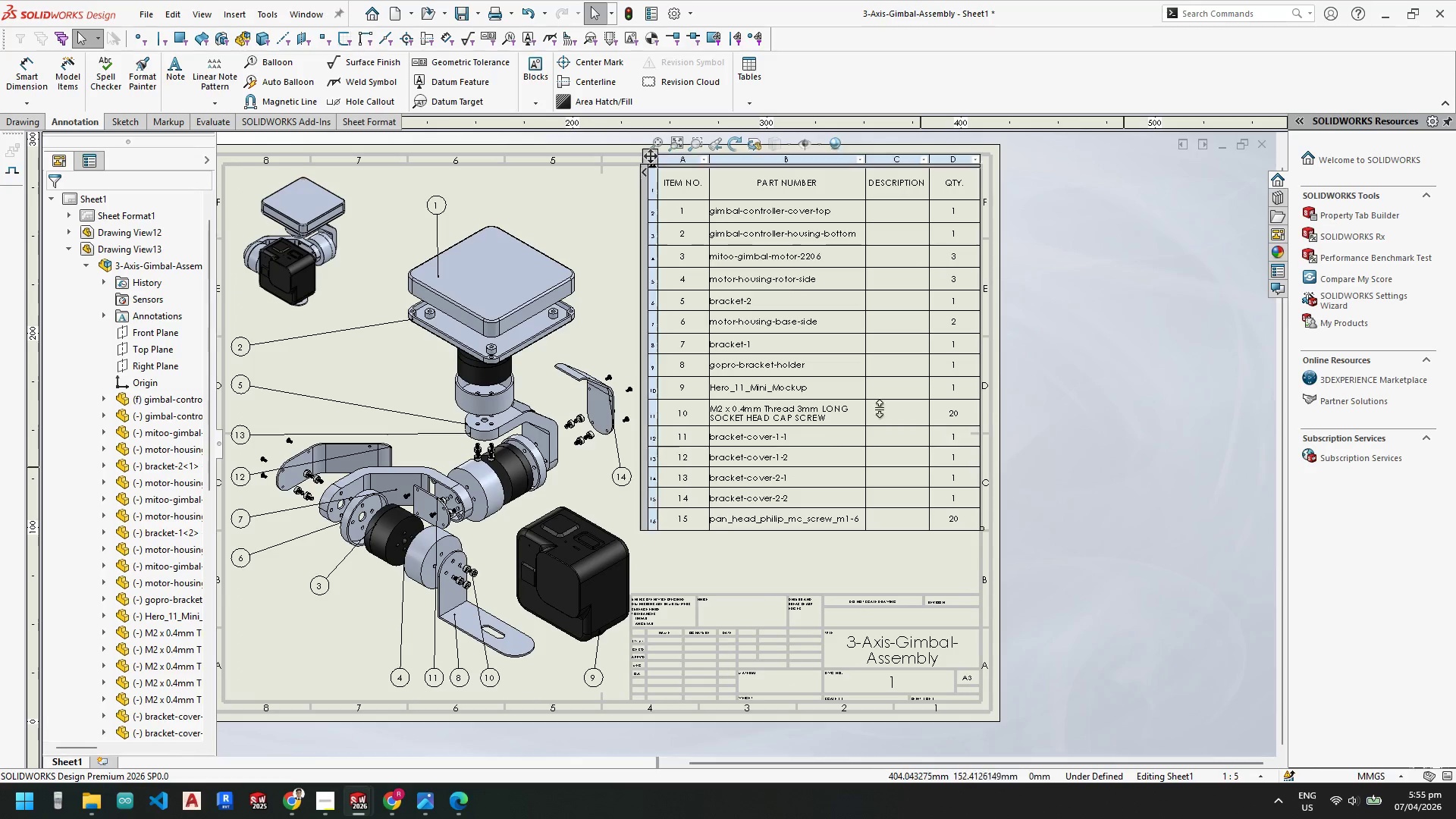 
scroll: coordinate [723, 413], scroll_direction: down, amount: 6.0
 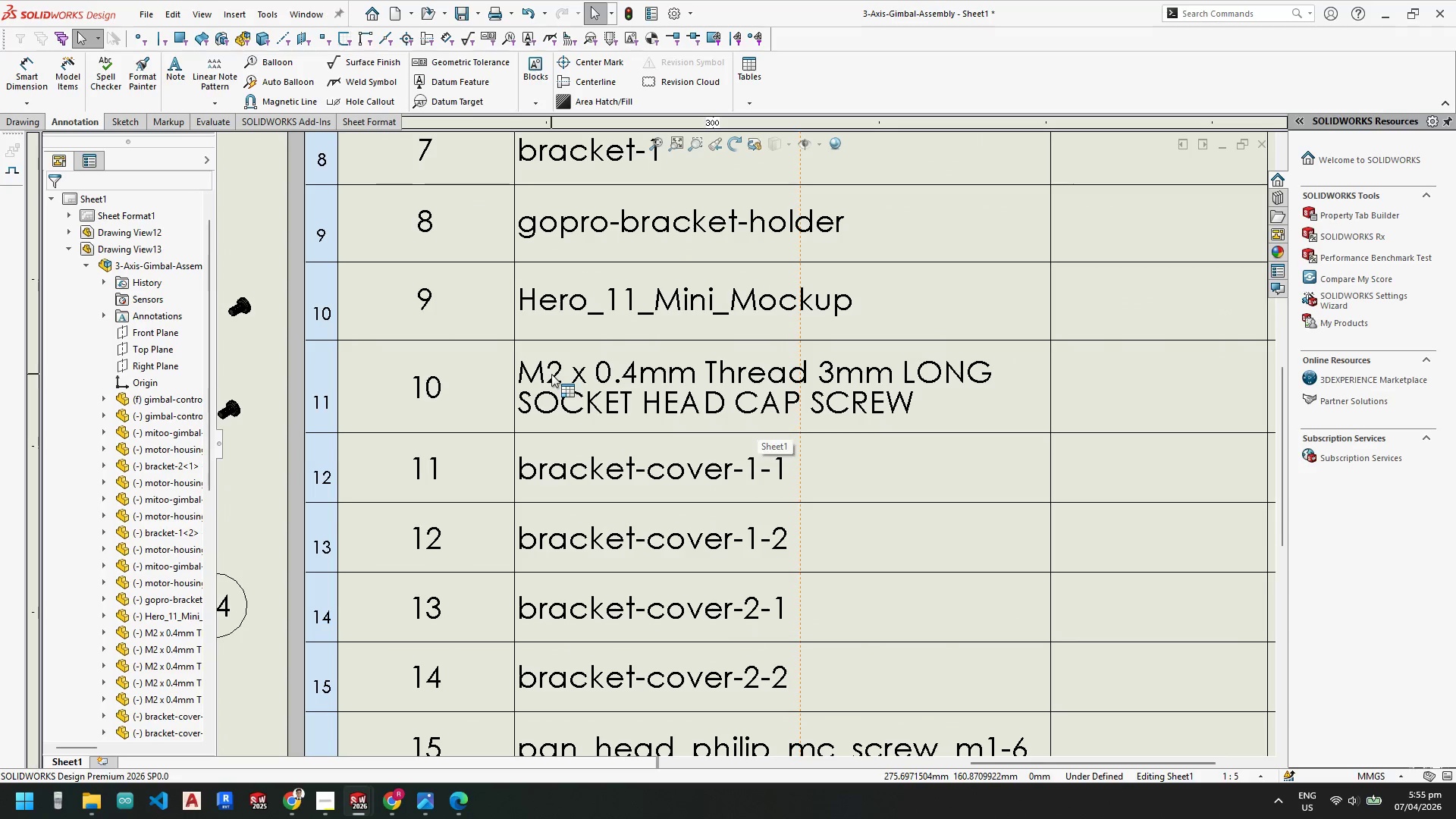 
double_click([551, 374])
 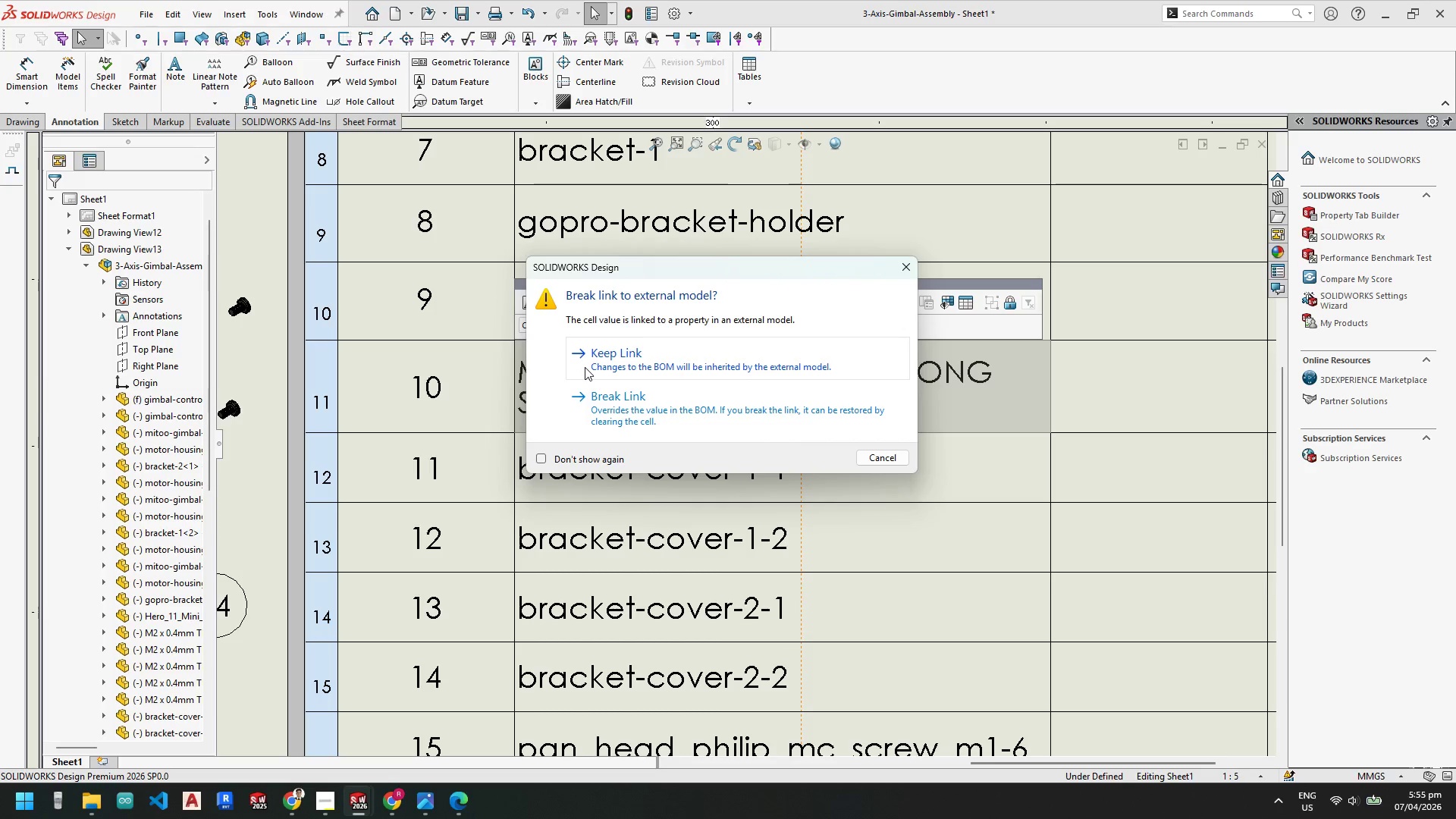 
wait(7.34)
 